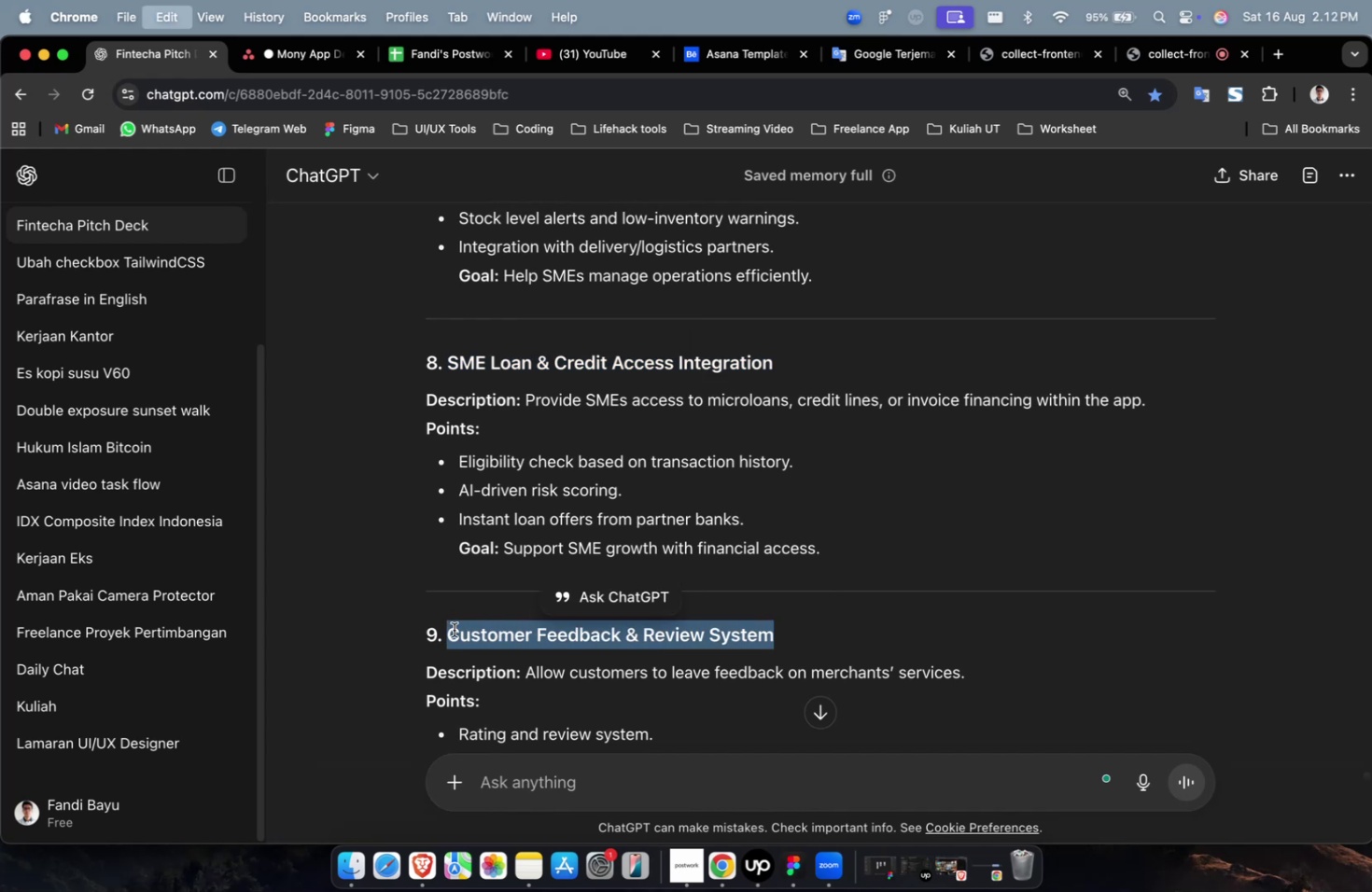 
key(Meta+C)
 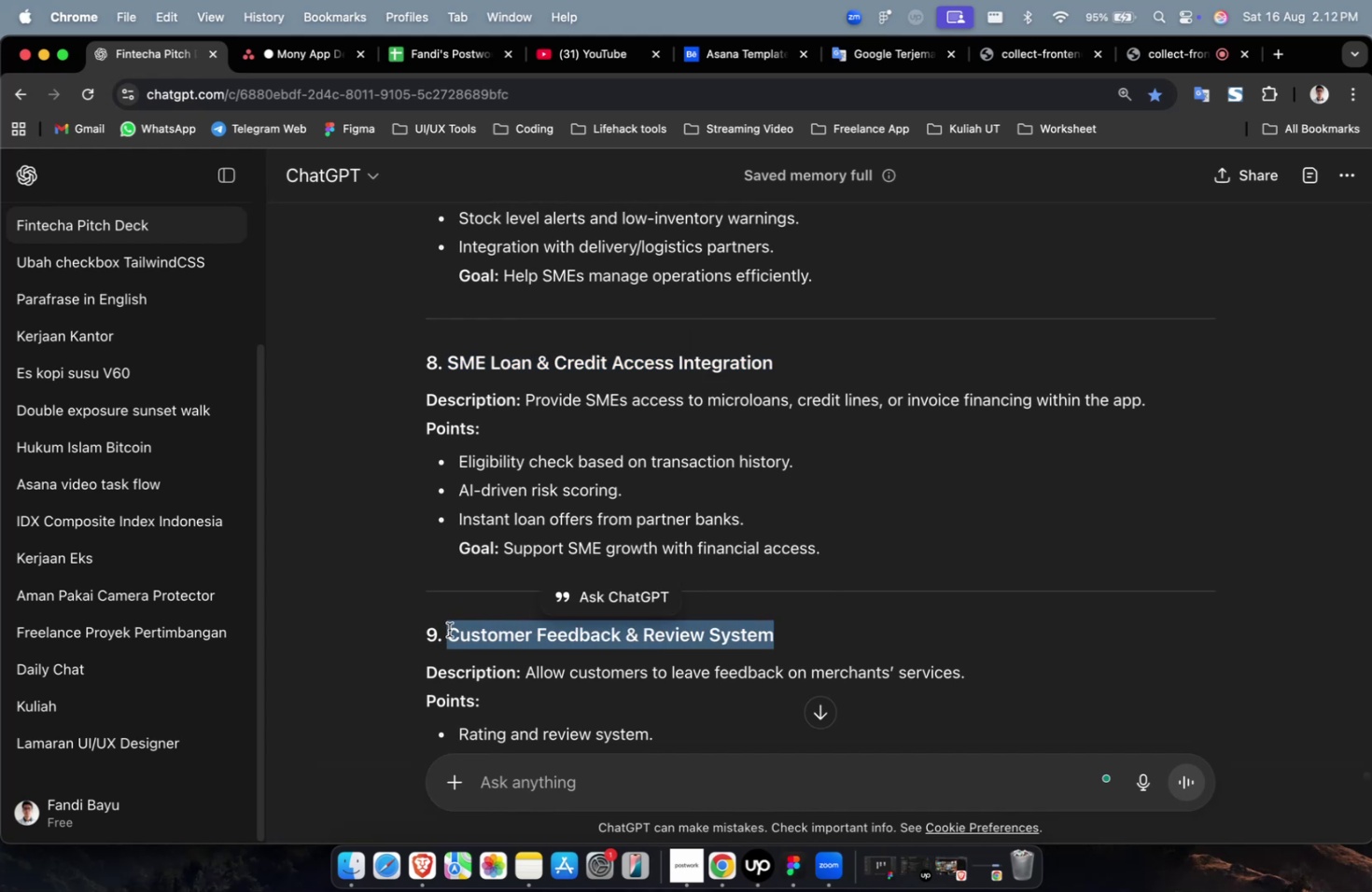 
key(Meta+C)
 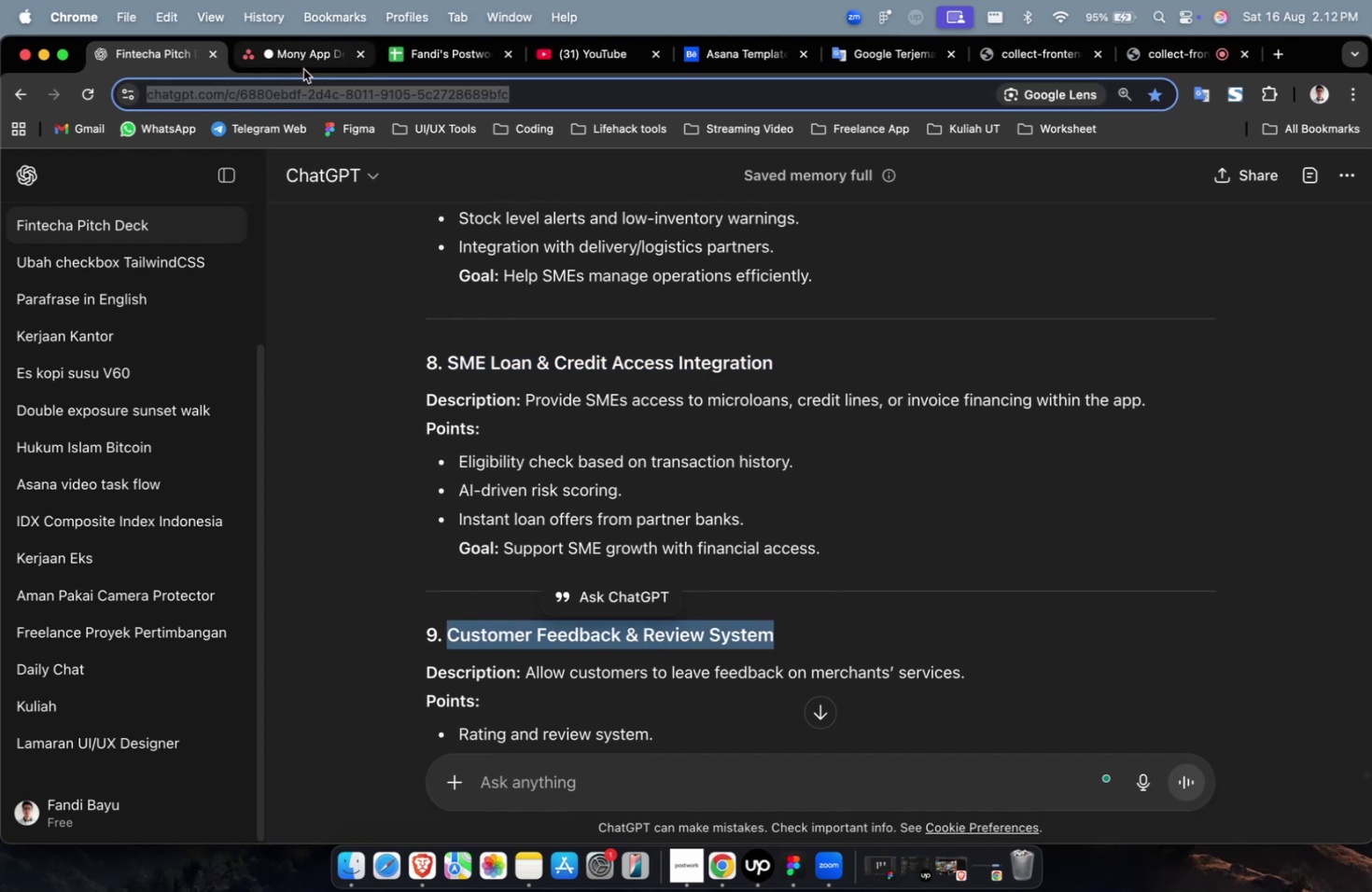 
left_click([306, 68])
 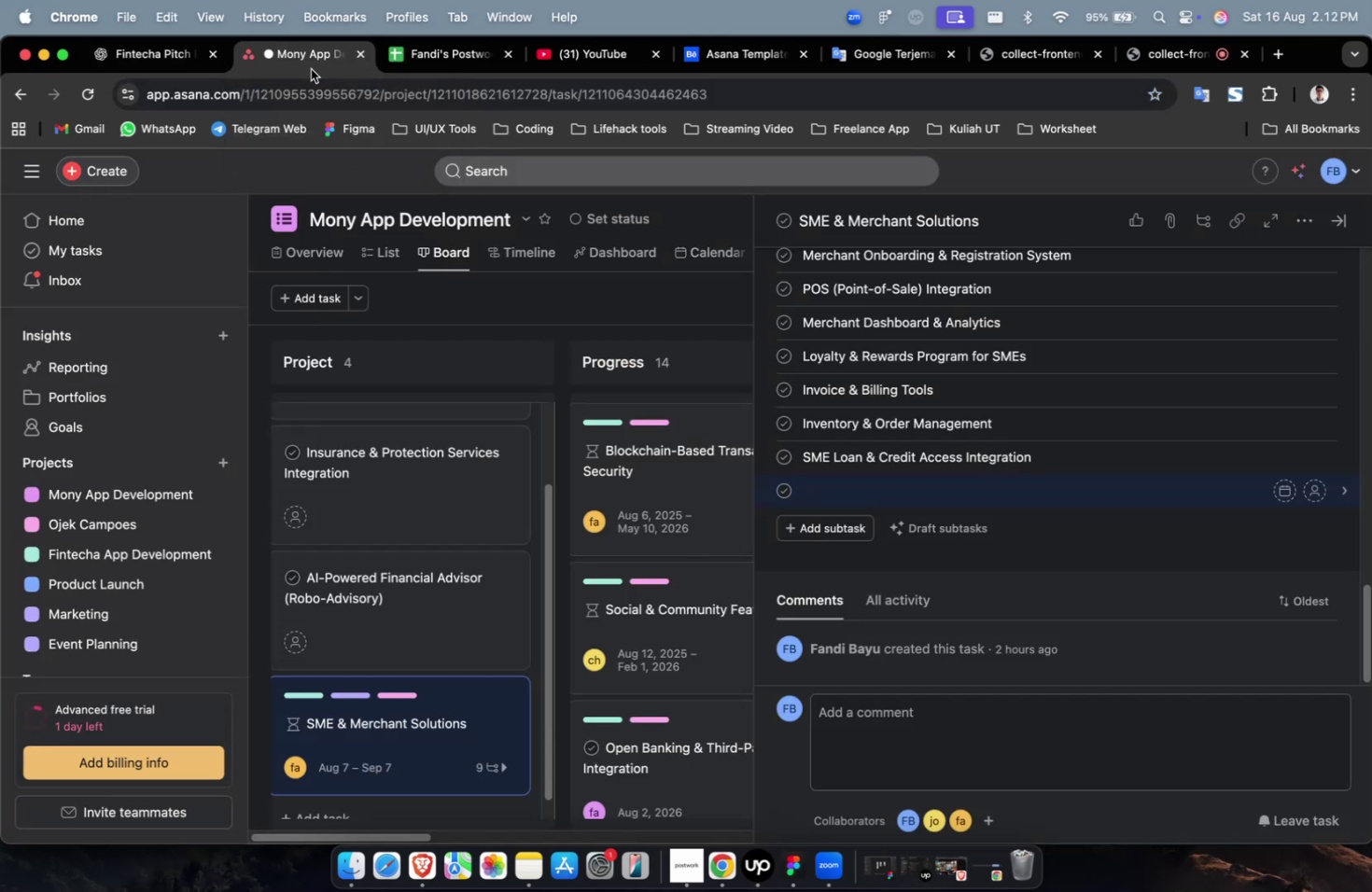 
key(Meta+CommandLeft)
 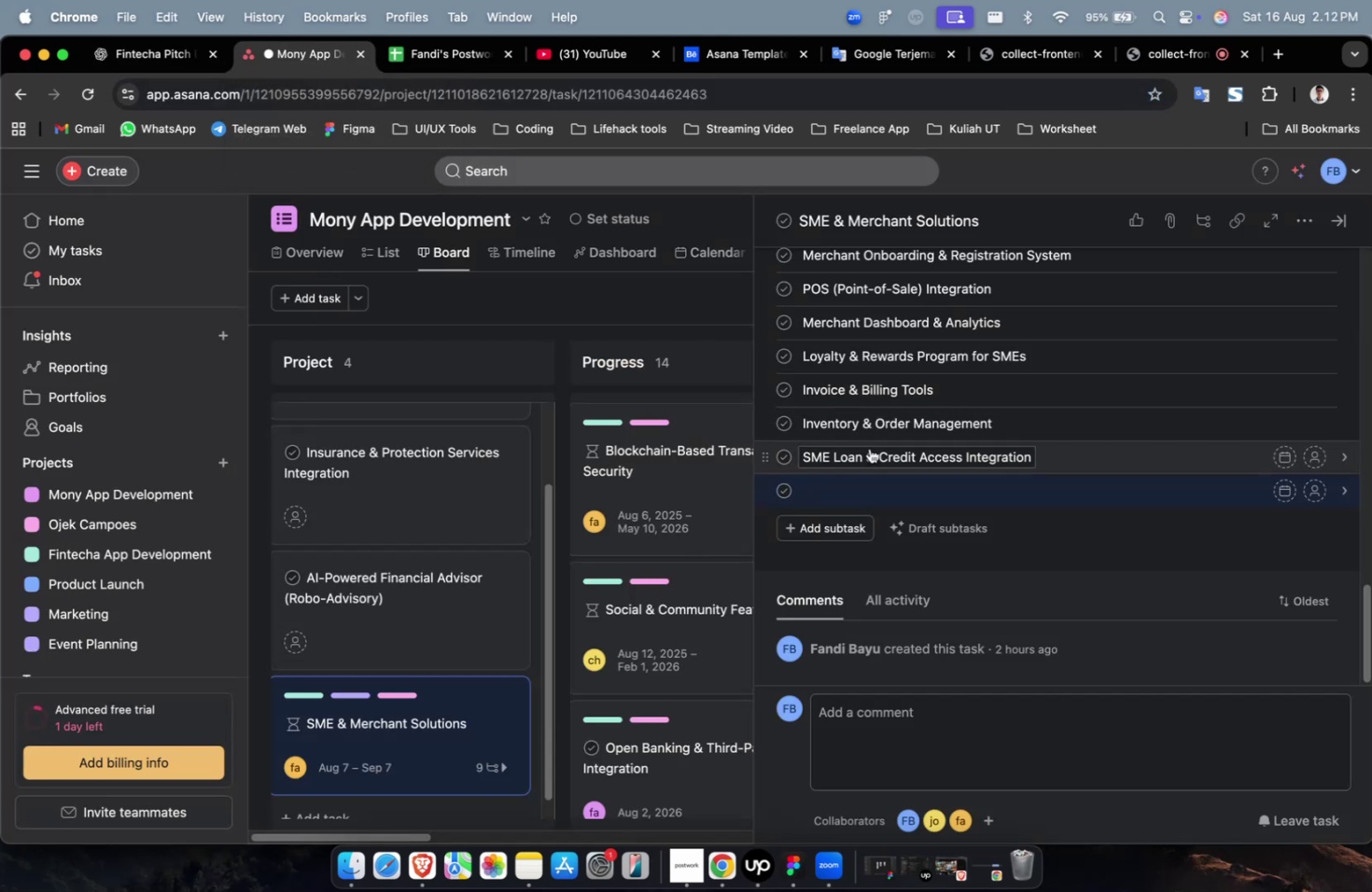 
key(Meta+V)
 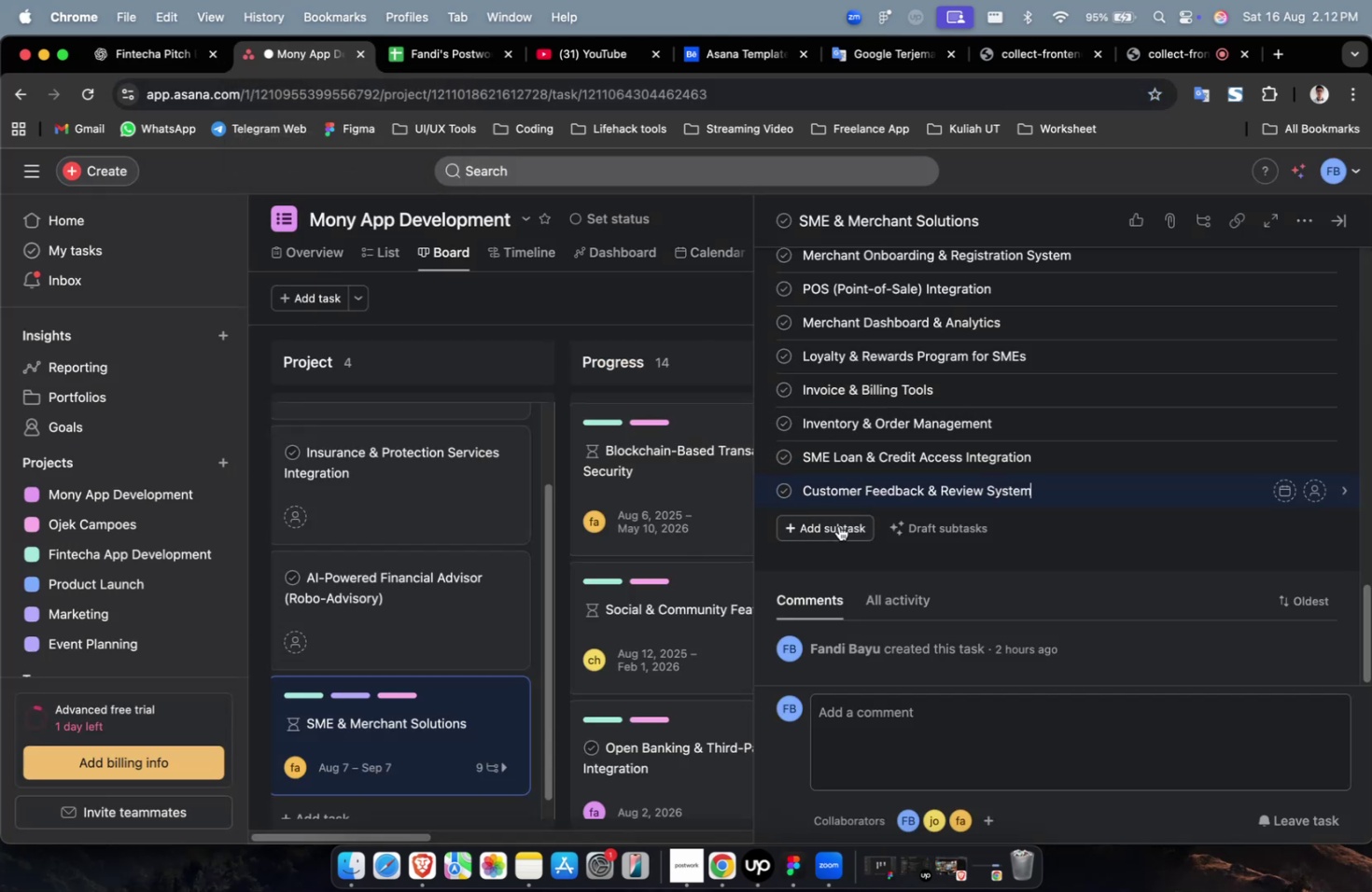 
left_click([838, 525])
 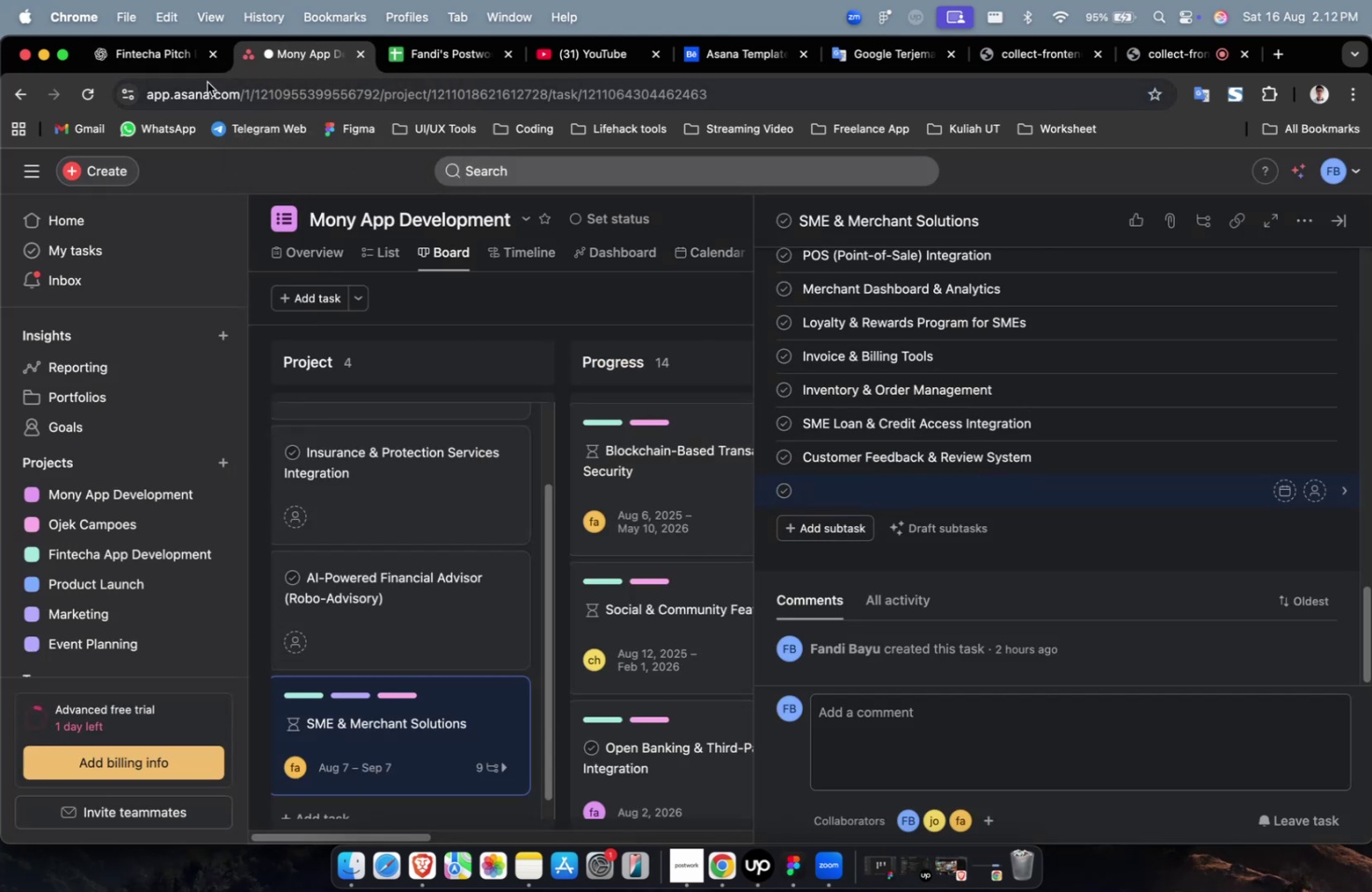 
left_click([183, 70])
 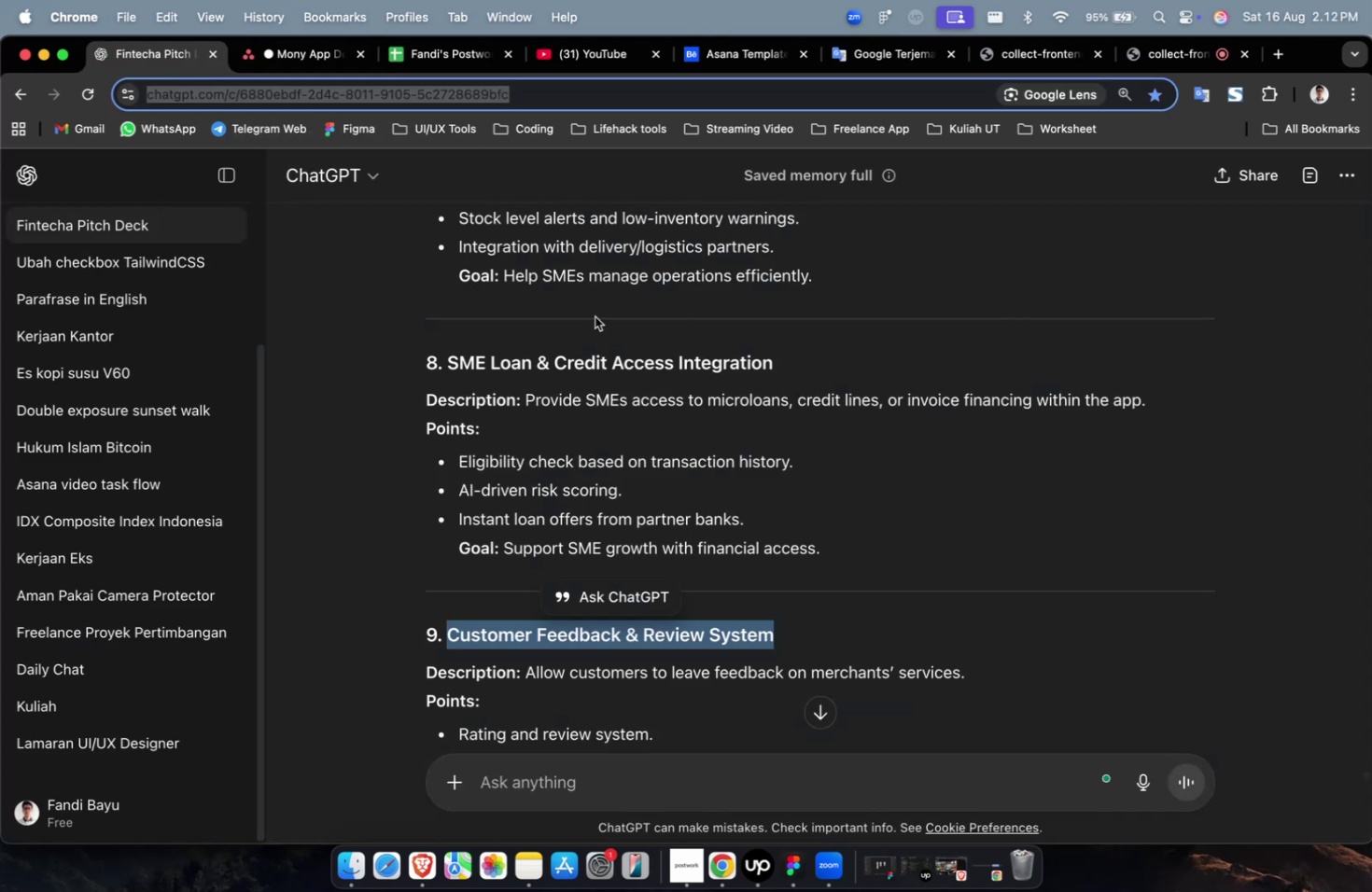 
scroll: coordinate [623, 328], scroll_direction: down, amount: 7.0
 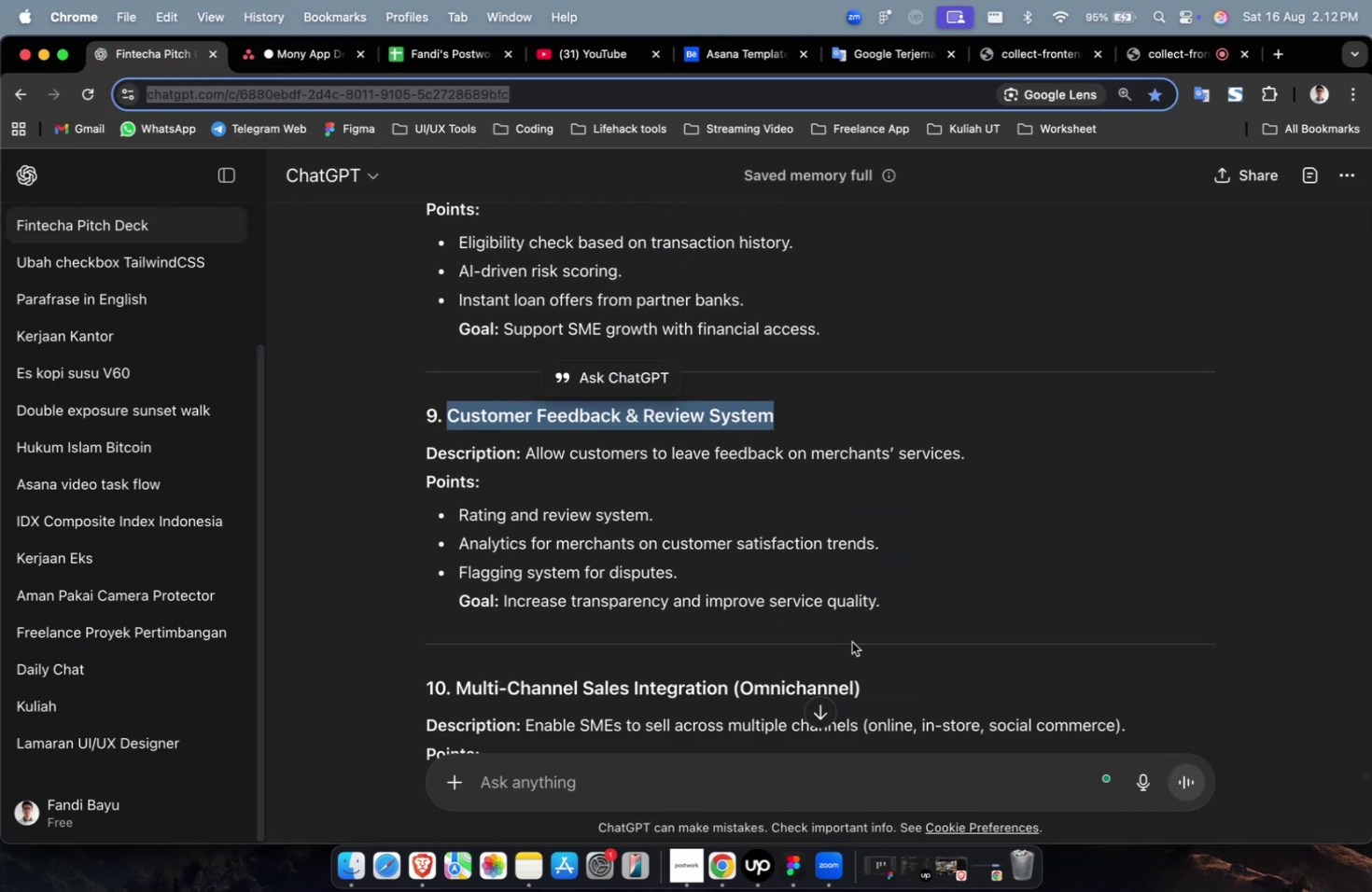 
left_click_drag(start_coordinate=[879, 677], to_coordinate=[456, 684])
 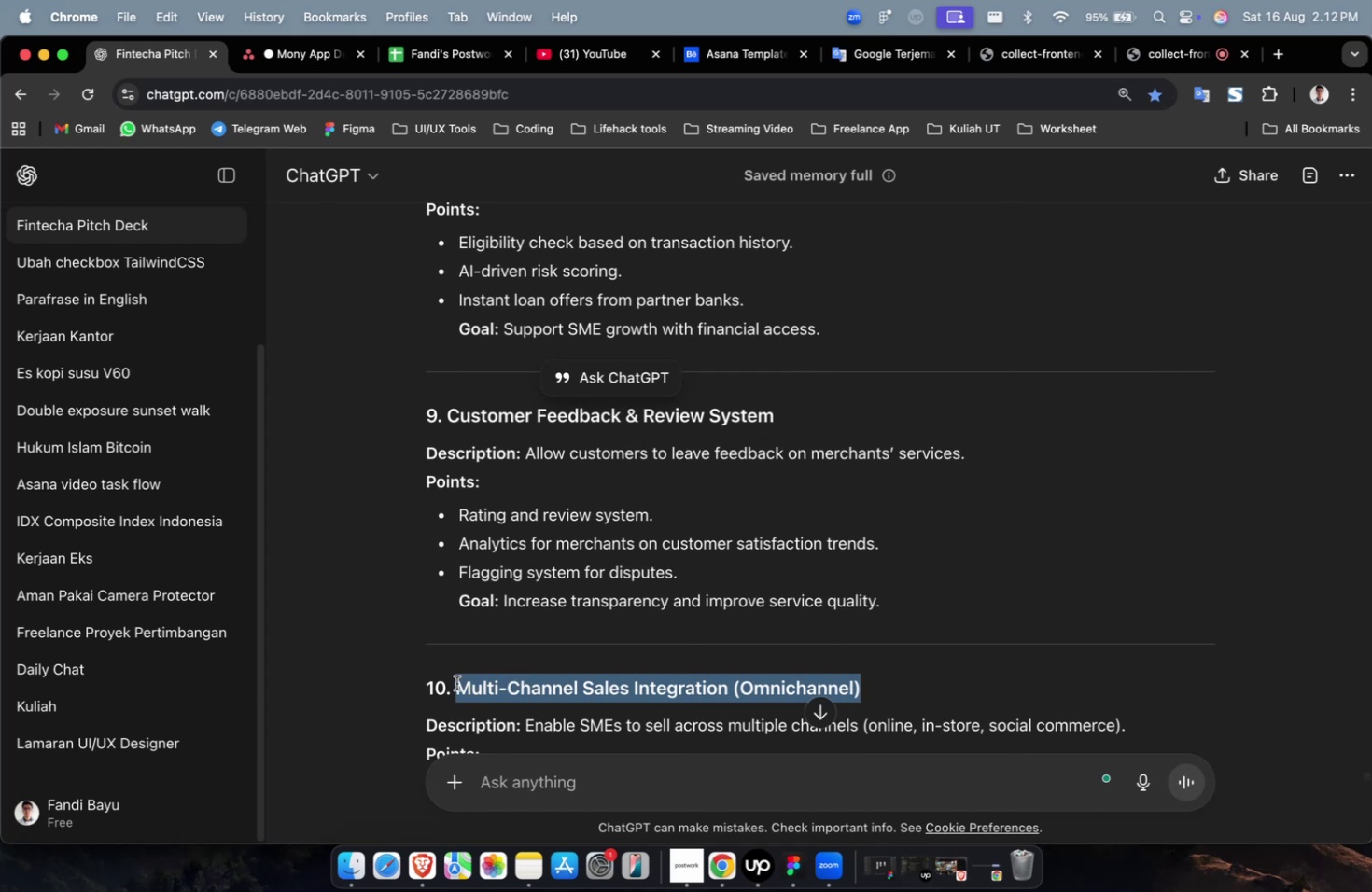 
key(Meta+C)
 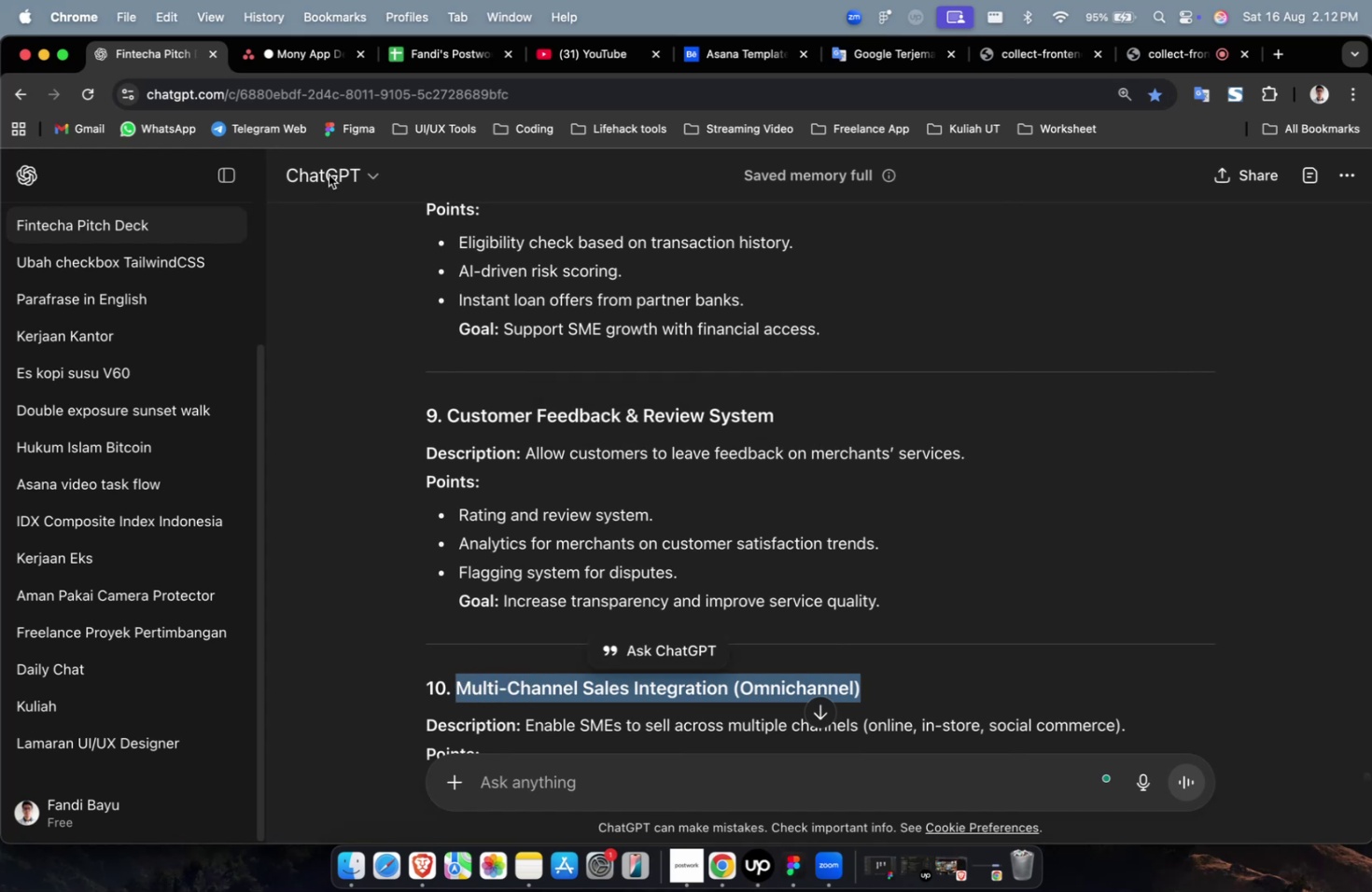 
key(Meta+C)
 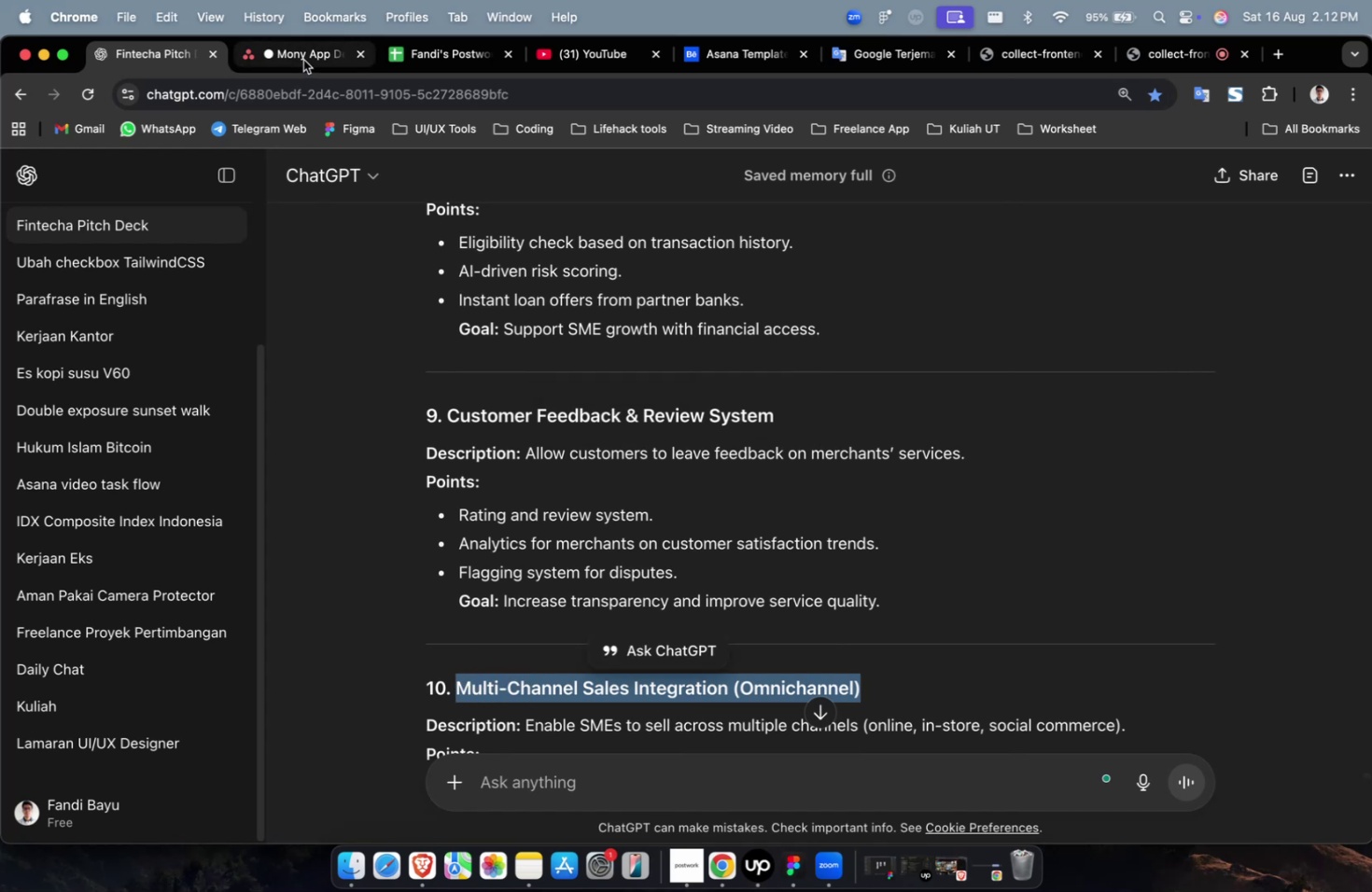 
left_click([303, 60])
 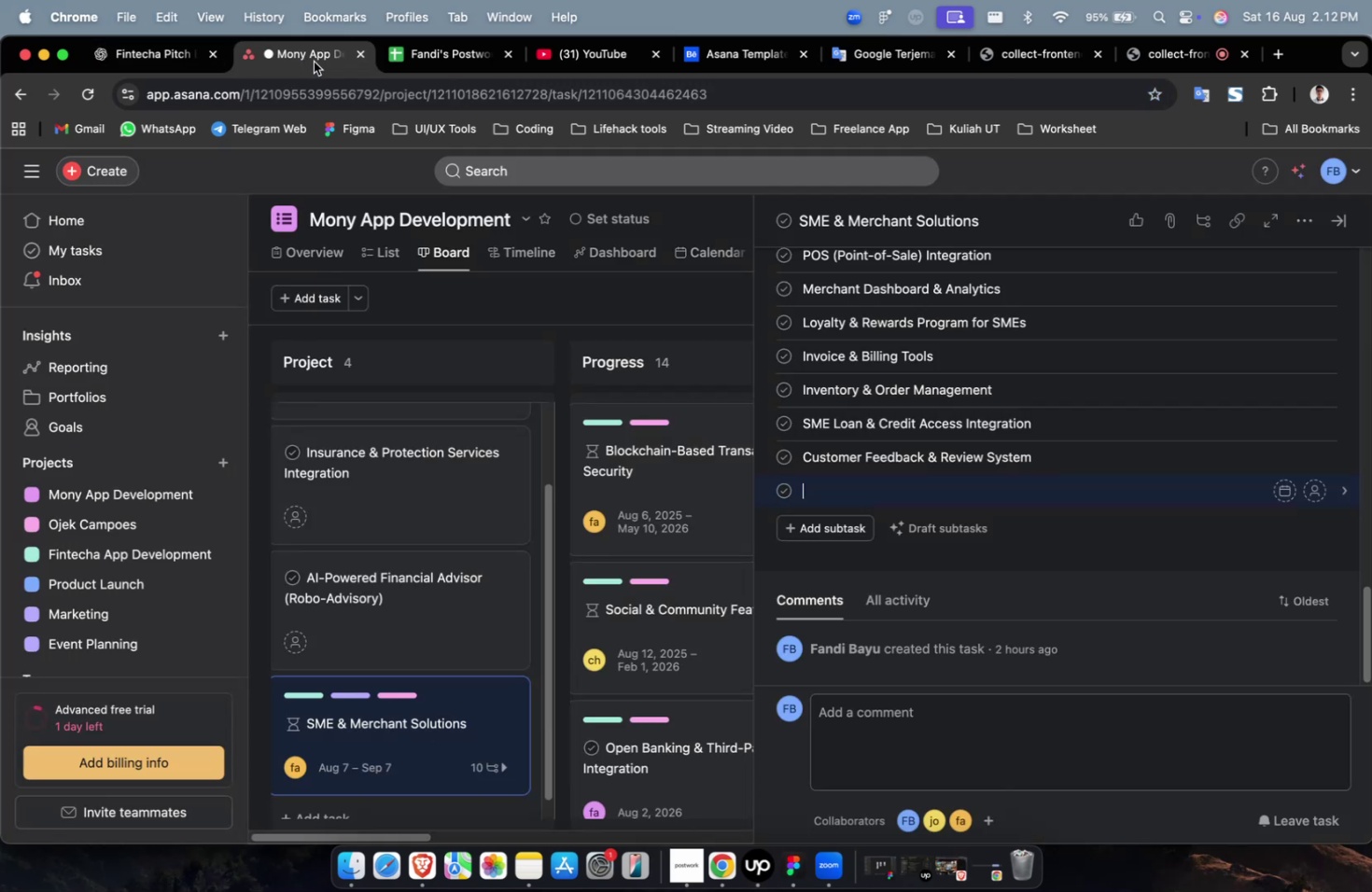 
key(Meta+V)
 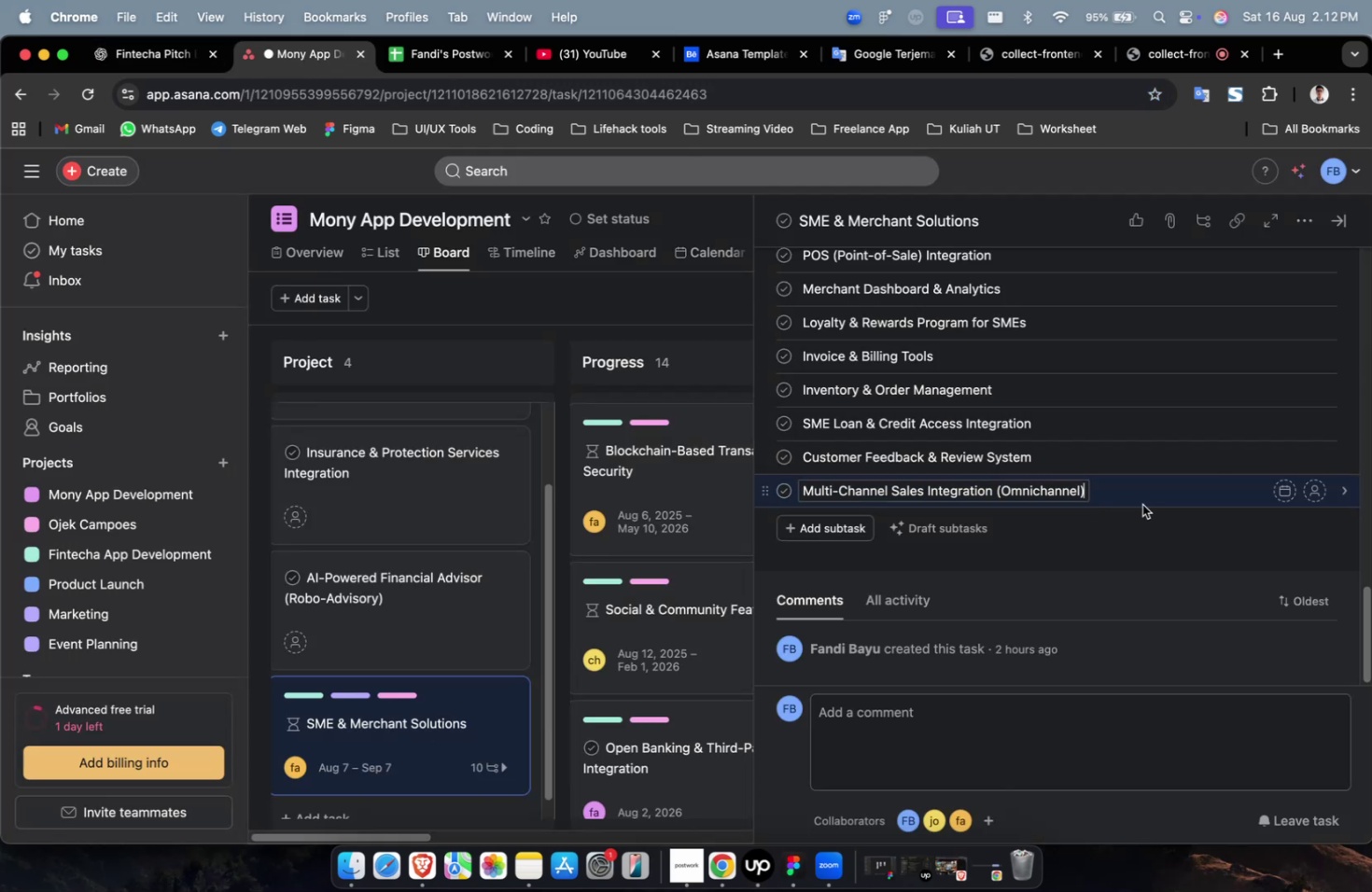 
left_click([1143, 503])
 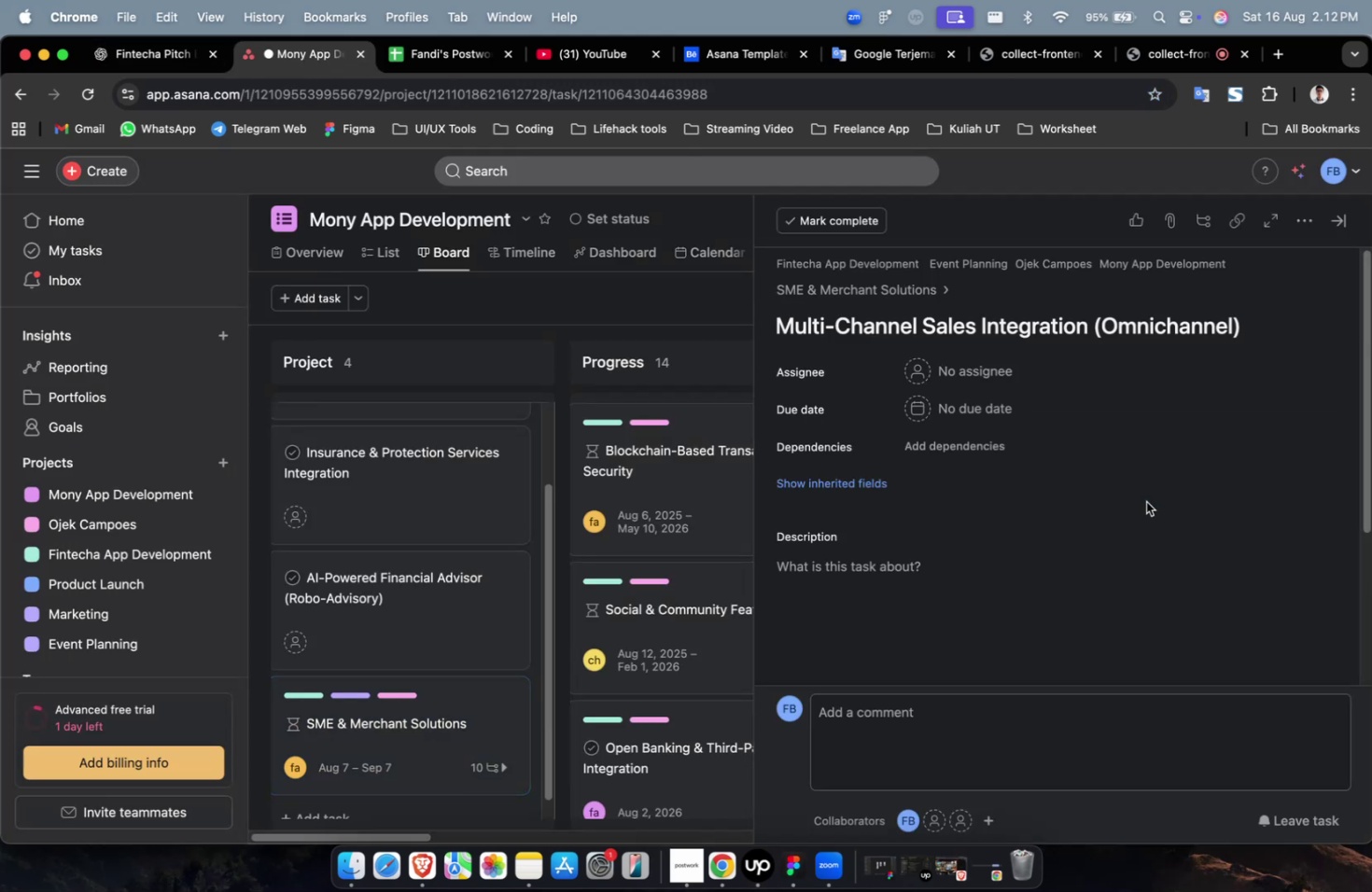 
wait(6.06)
 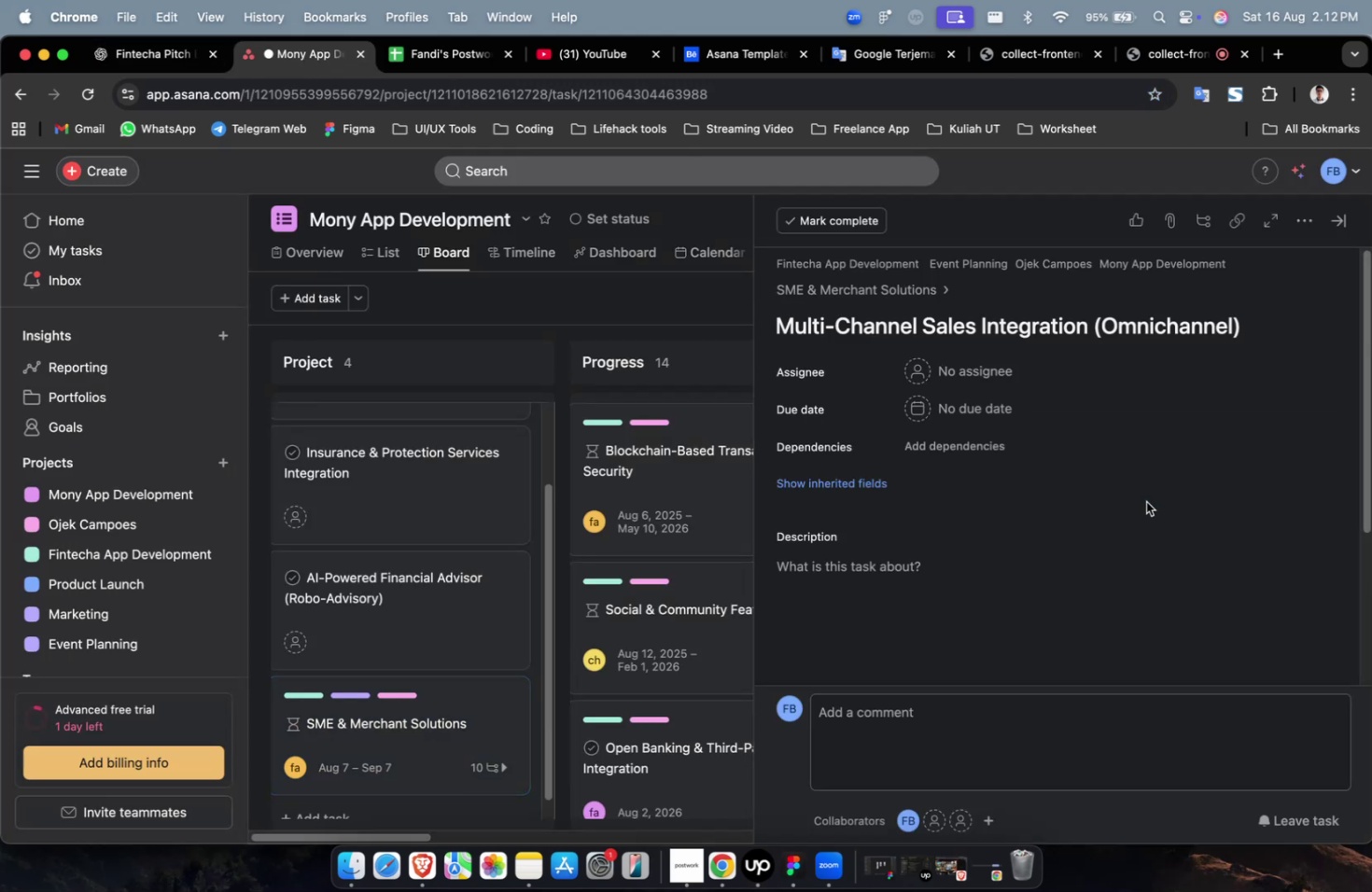 
left_click([973, 363])
 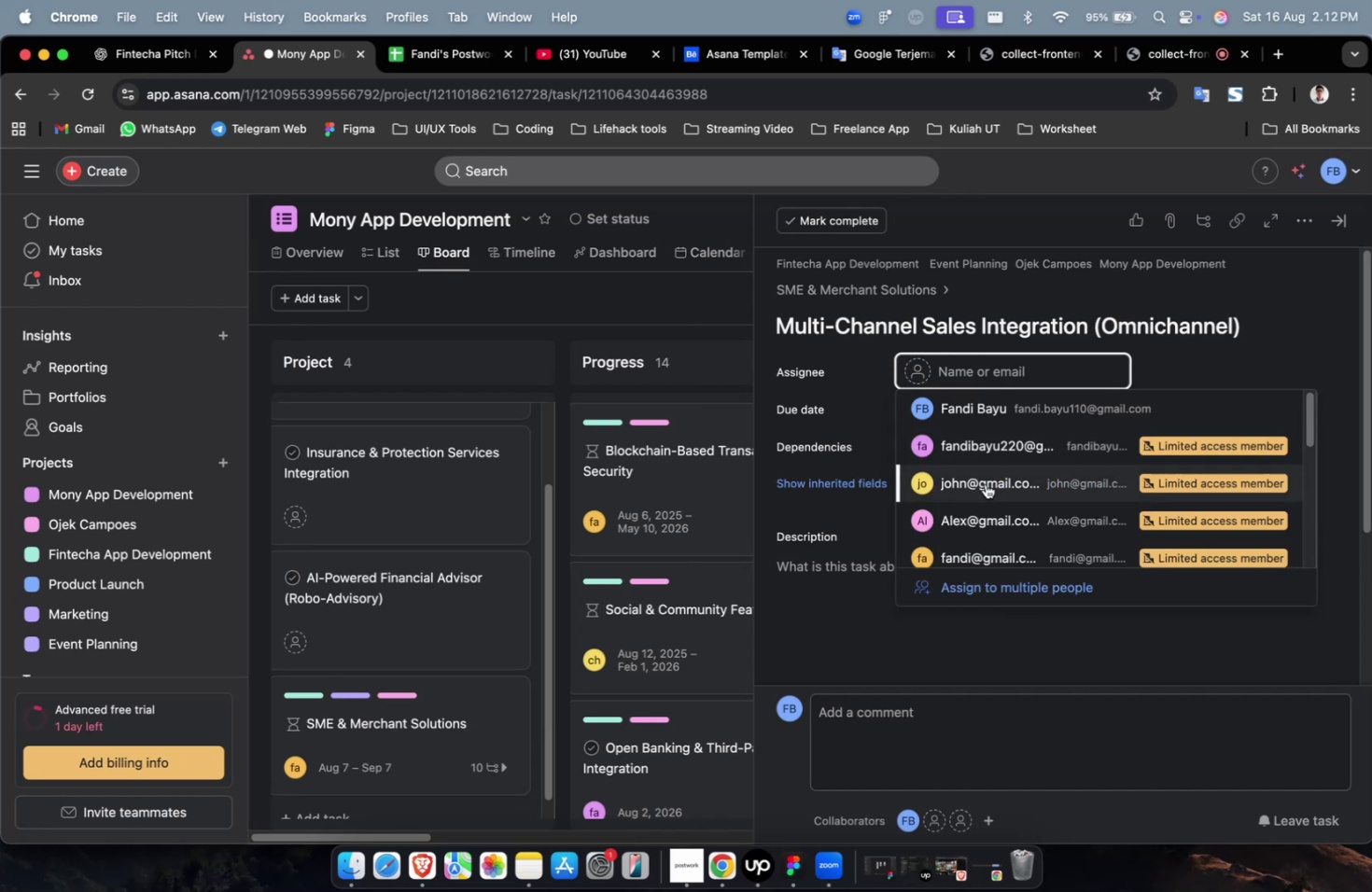 
left_click([988, 490])
 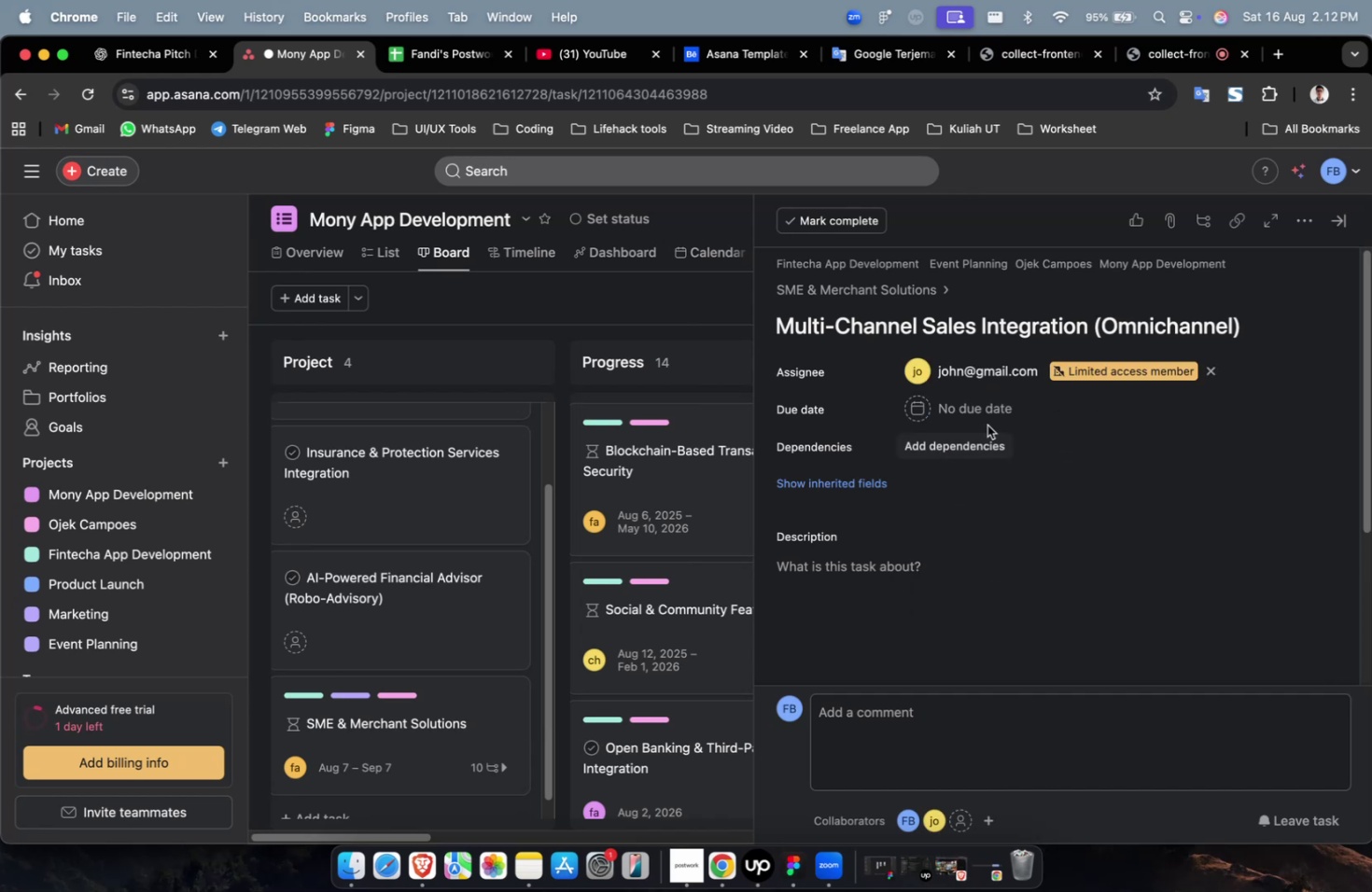 
mouse_move([955, 382])
 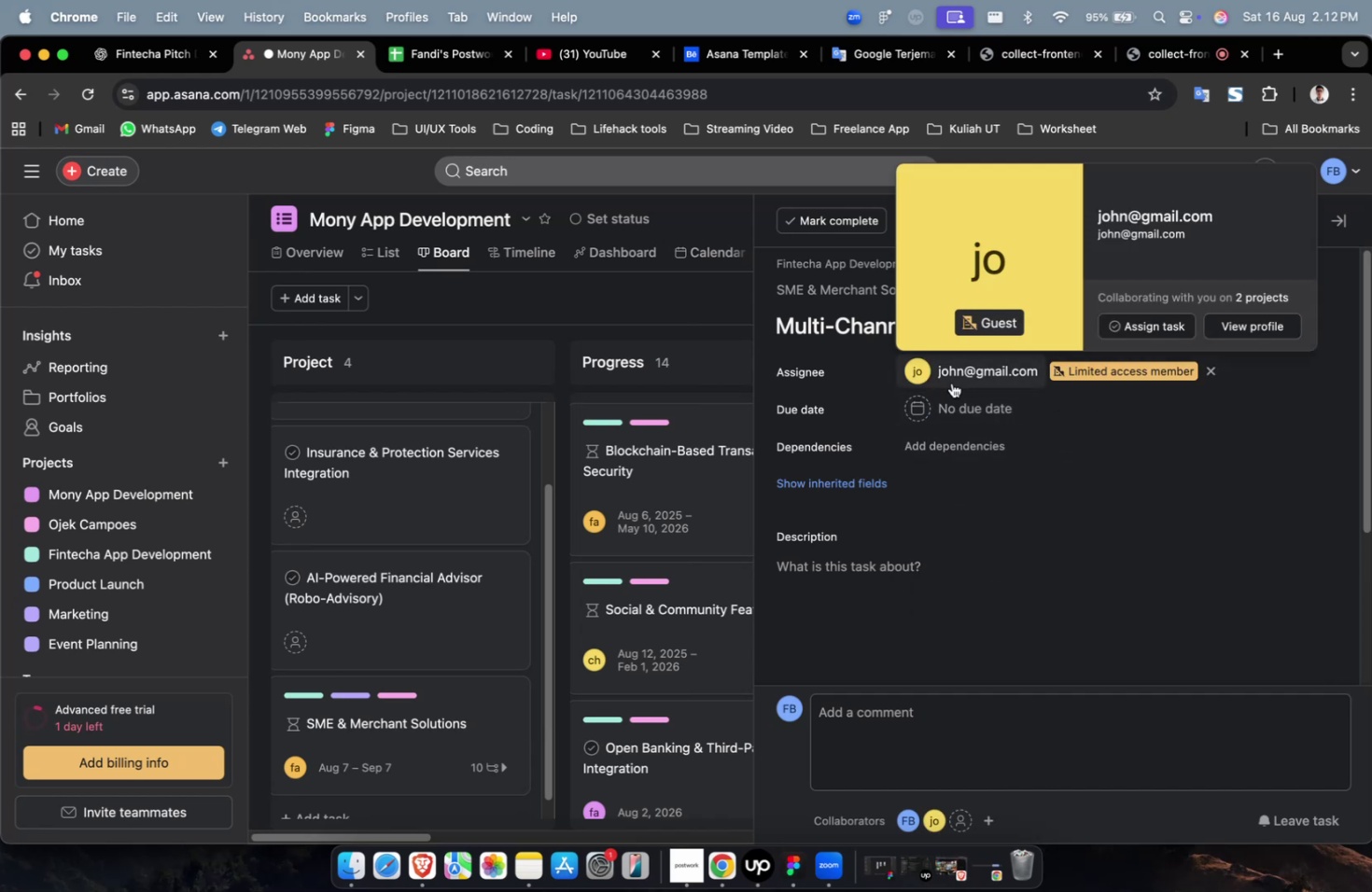 
left_click([951, 383])
 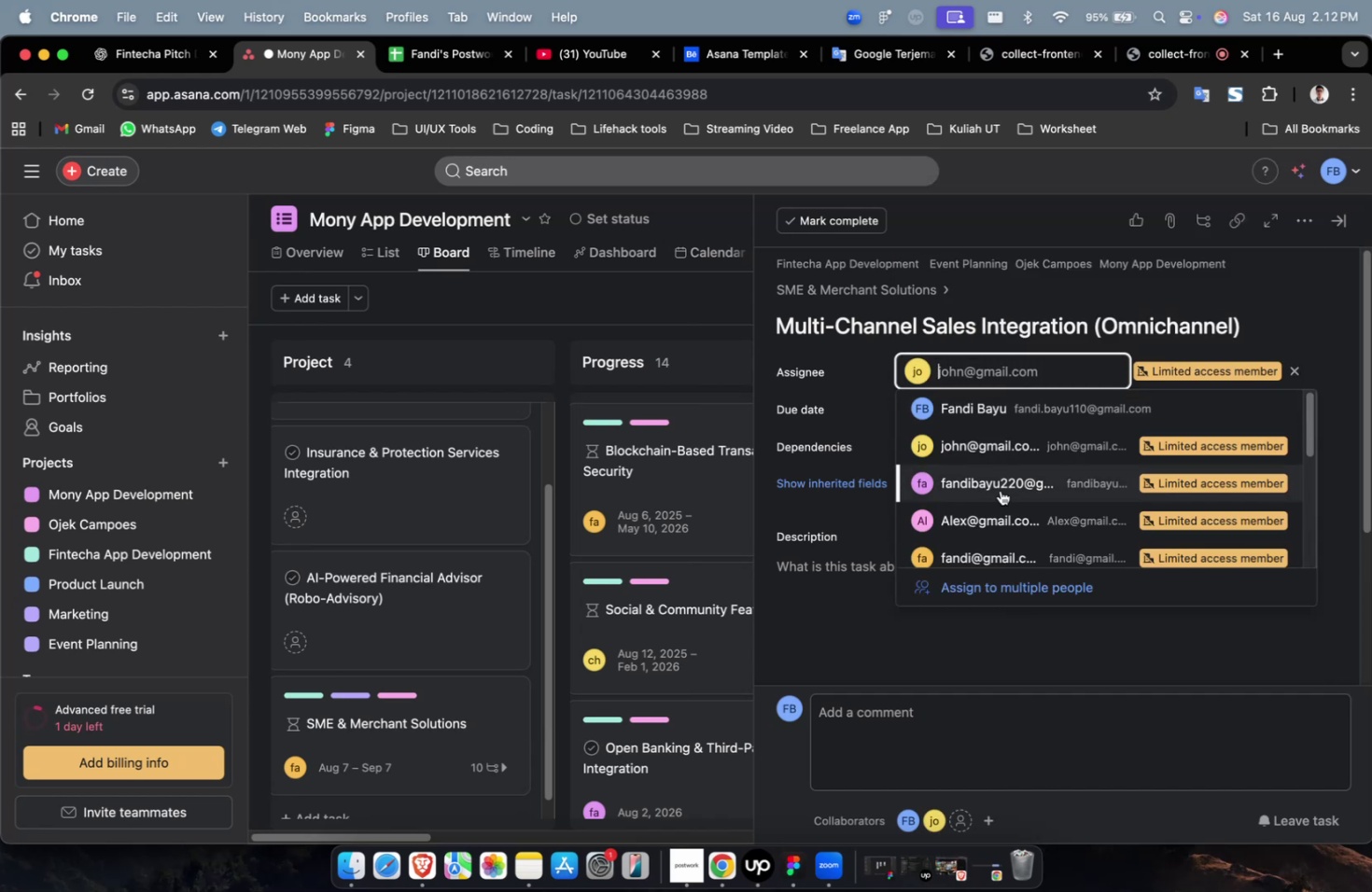 
scroll: coordinate [1004, 510], scroll_direction: down, amount: 4.0
 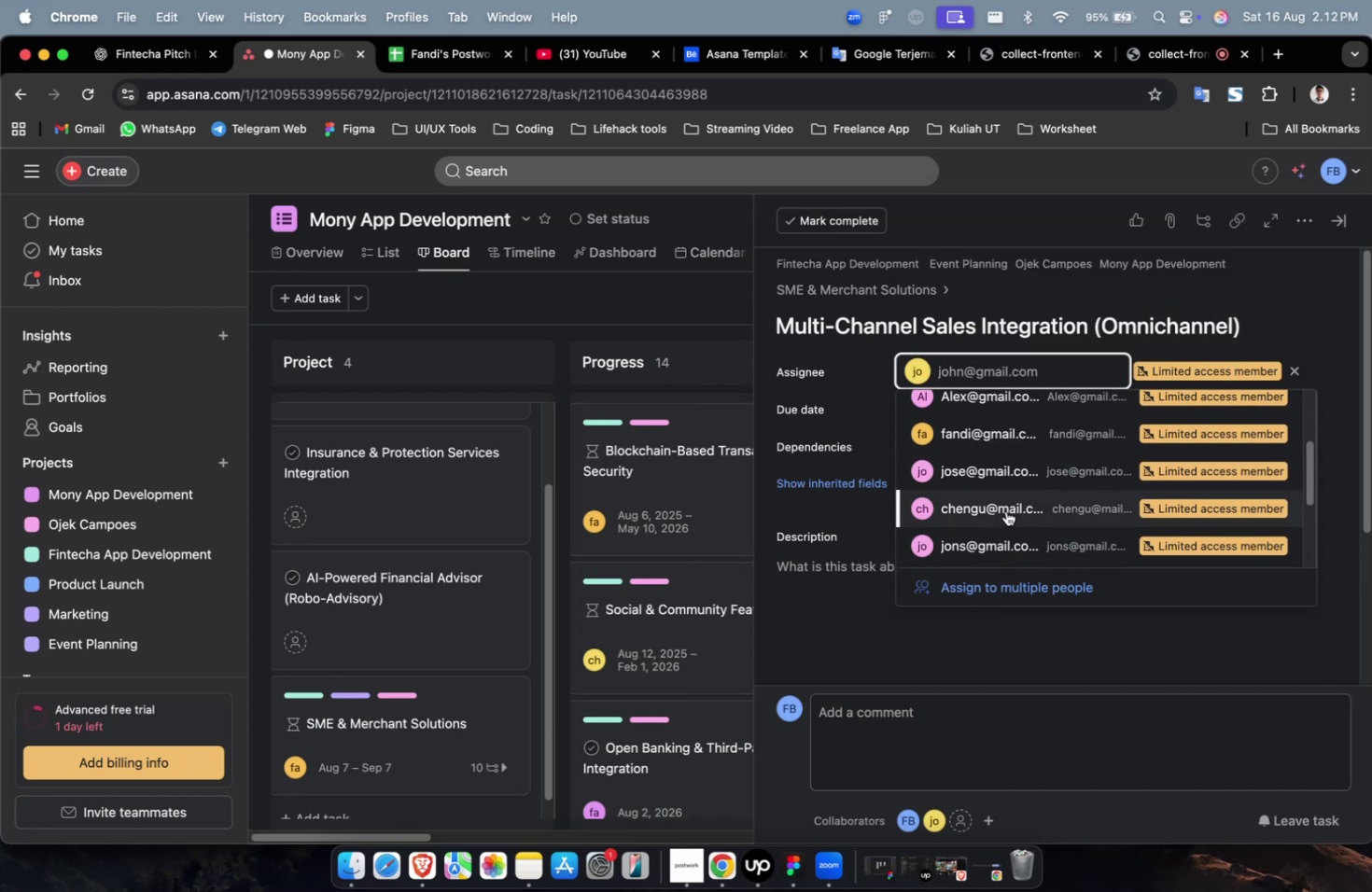 
left_click([1005, 510])
 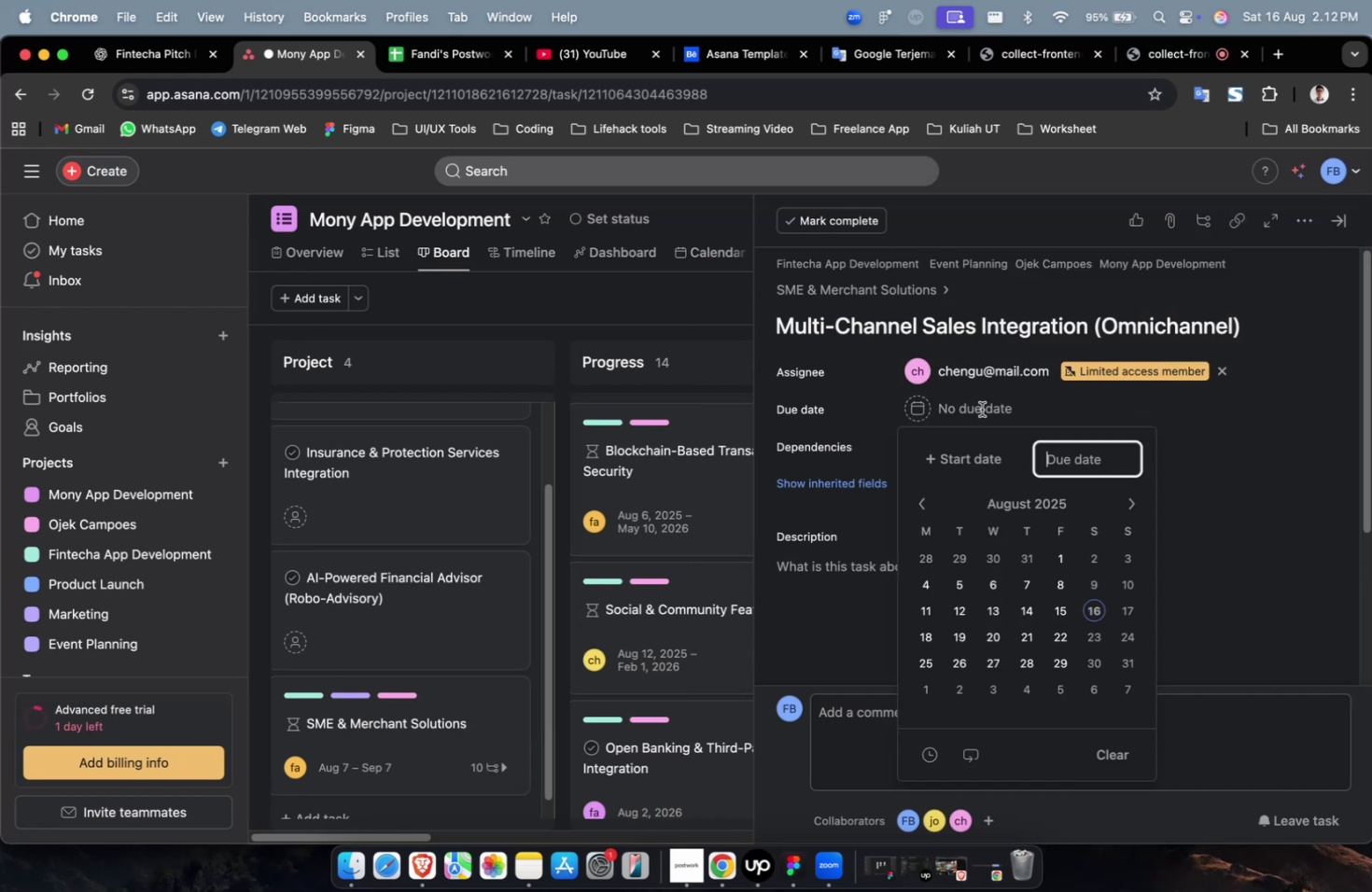 
double_click([980, 451])
 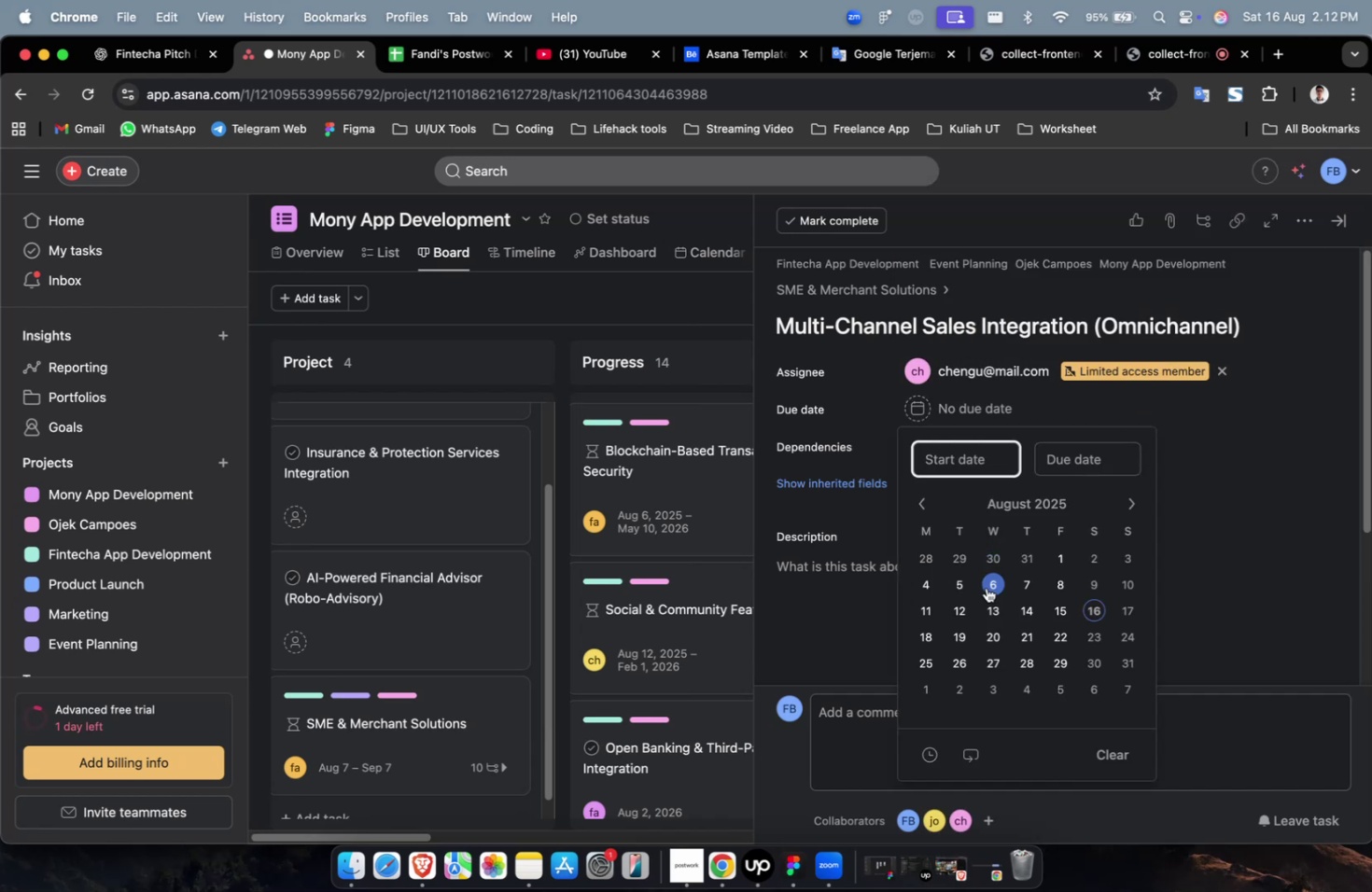 
triple_click([988, 585])
 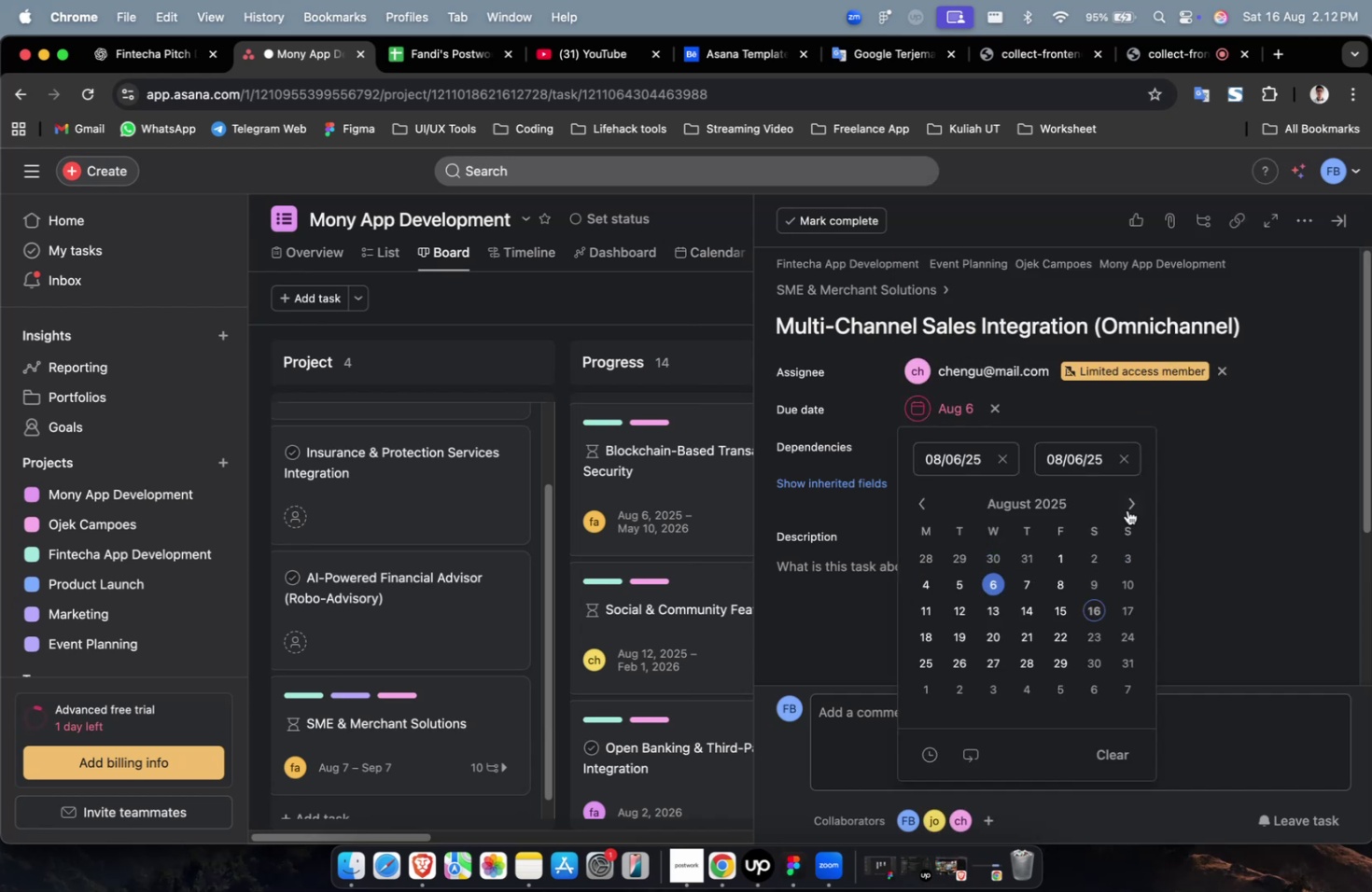 
triple_click([1127, 509])
 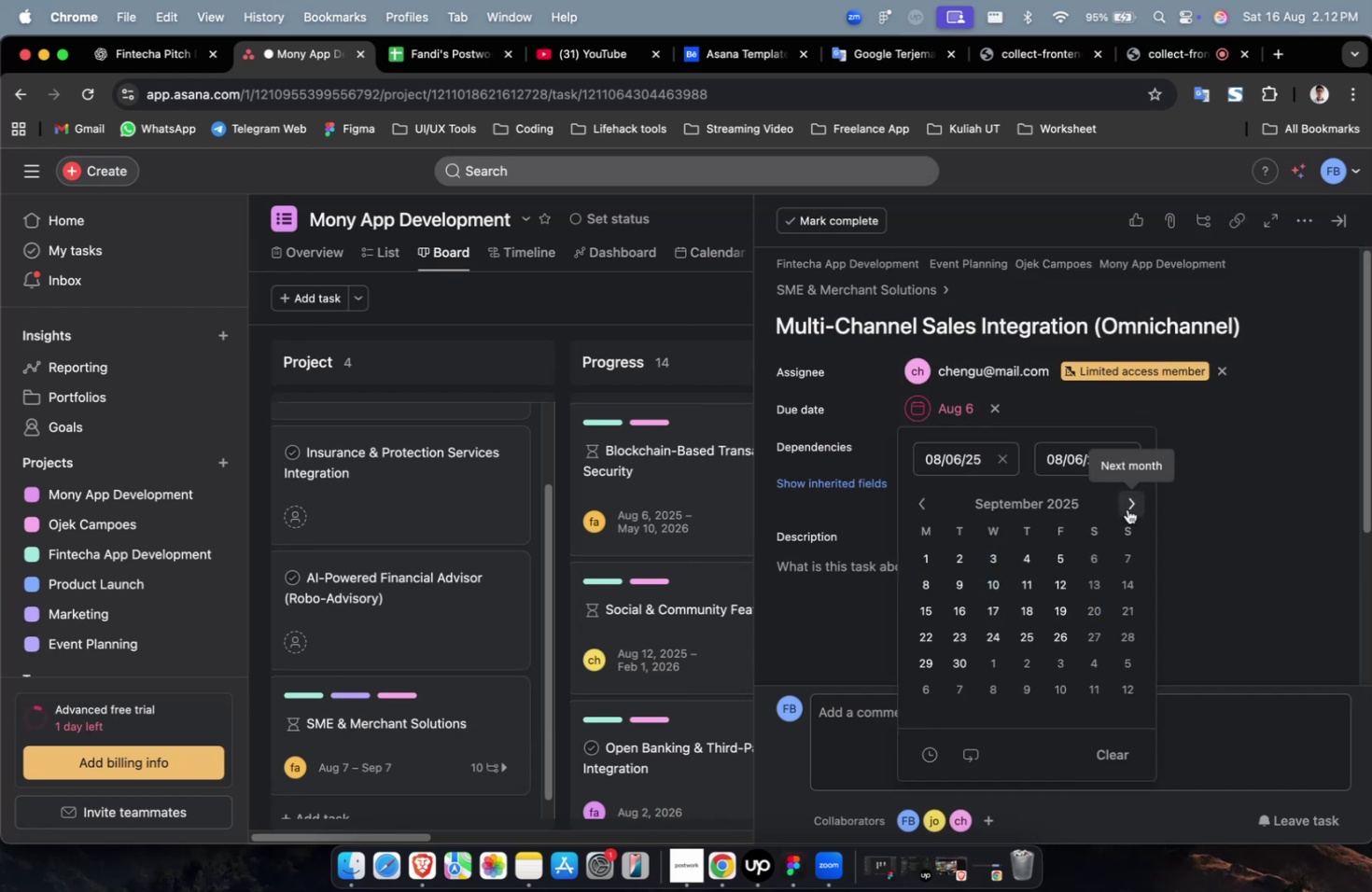 
triple_click([1127, 509])
 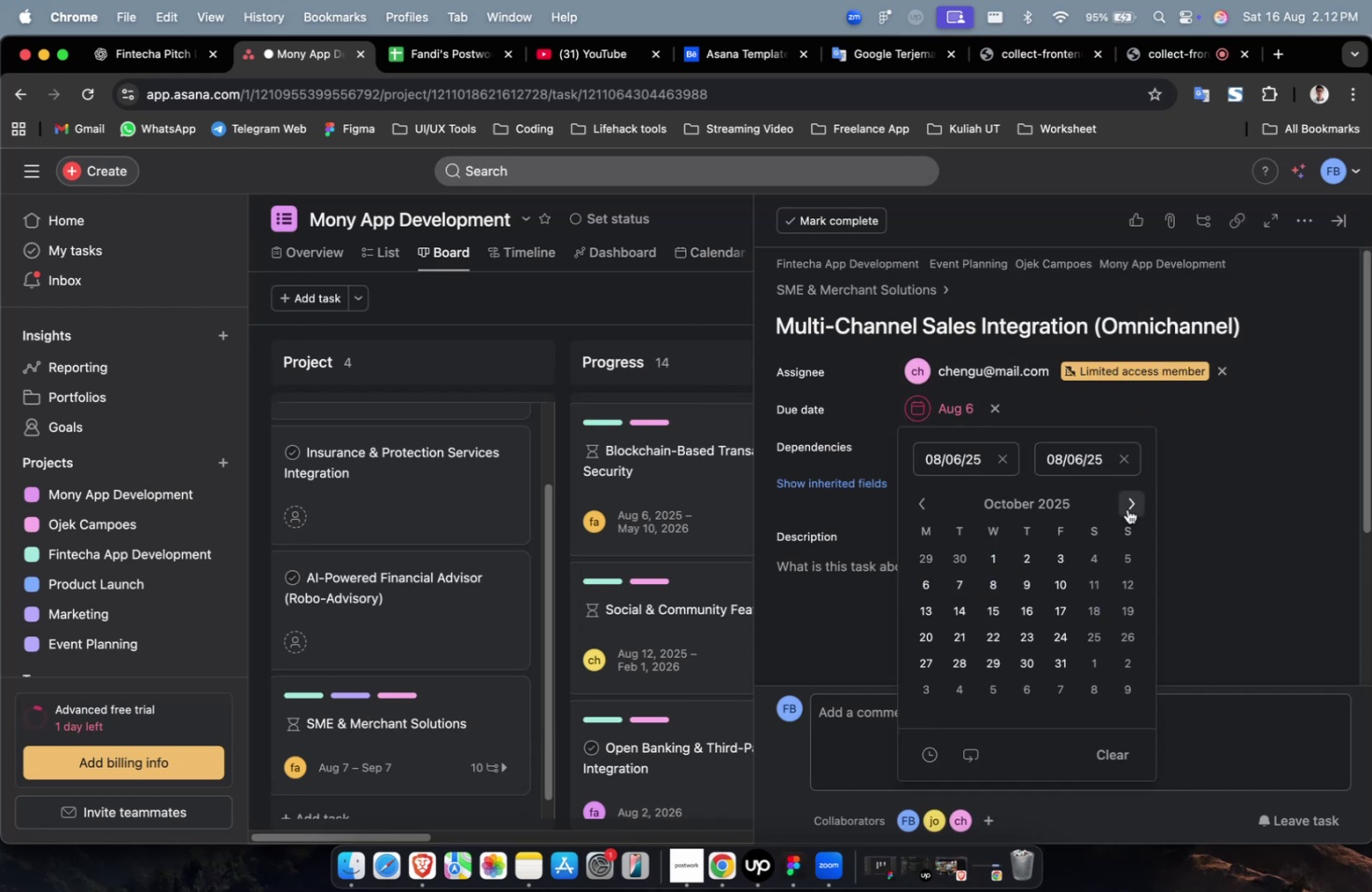 
triple_click([1127, 509])
 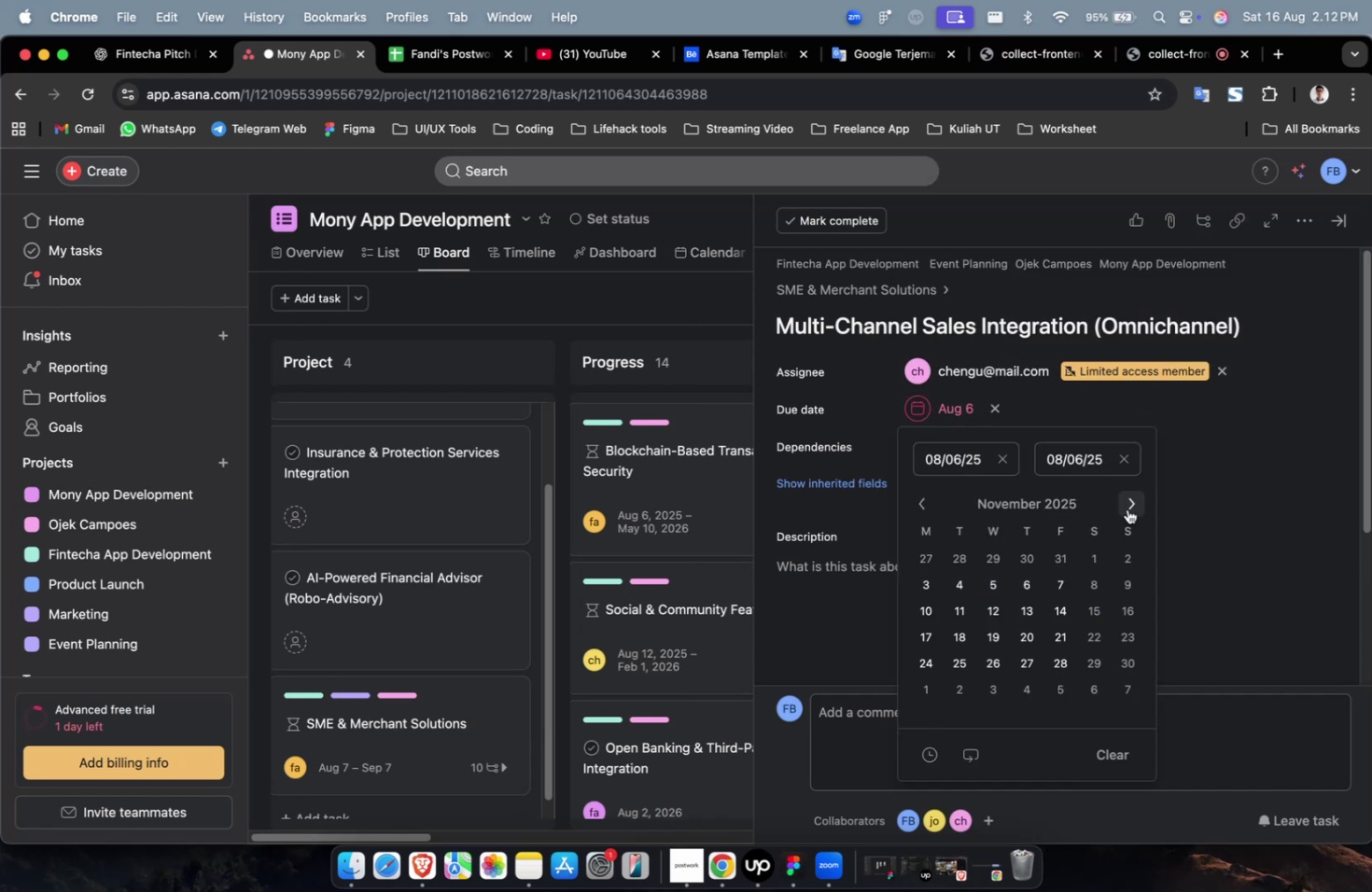 
triple_click([1127, 509])
 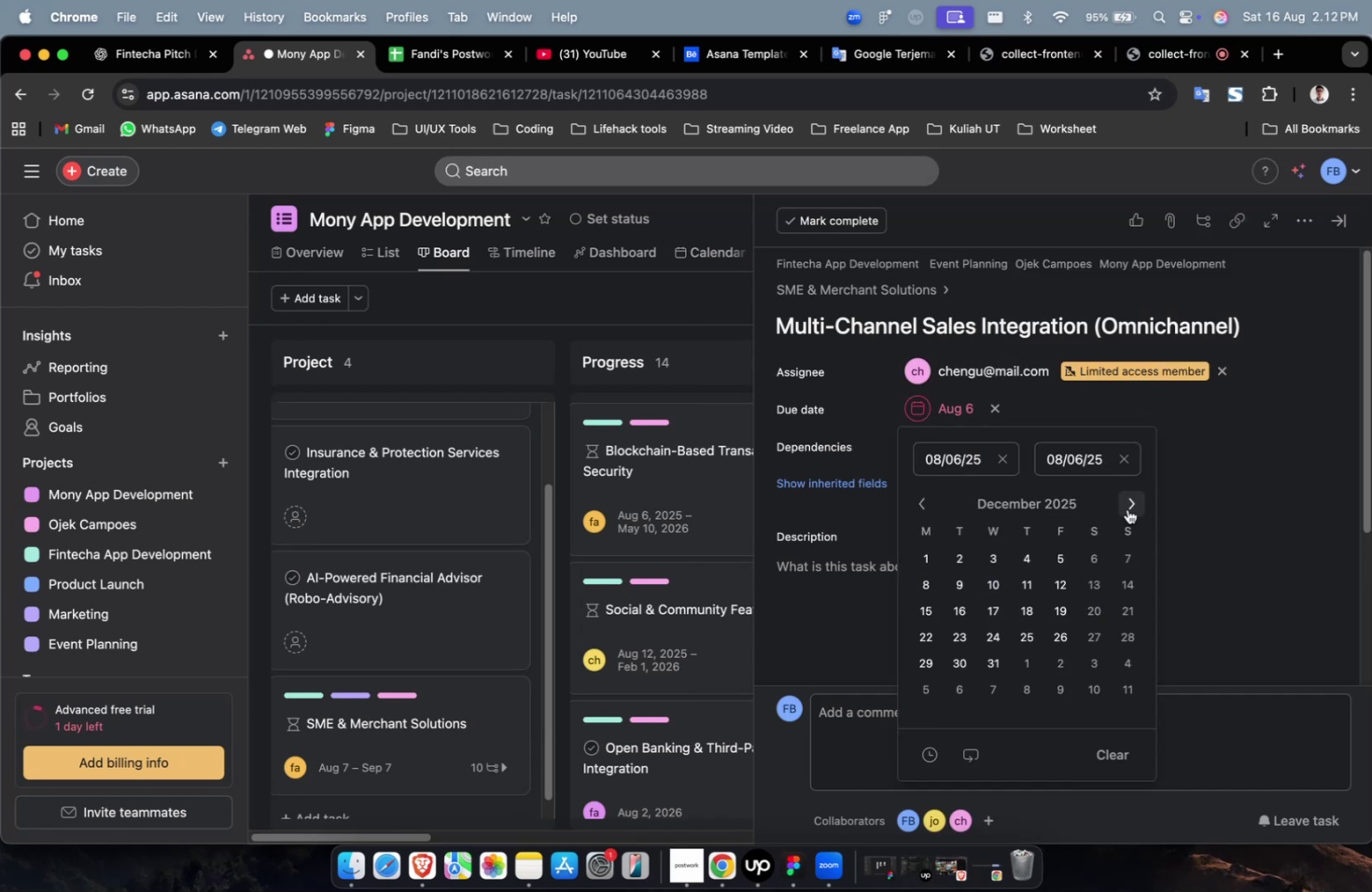 
triple_click([1127, 509])
 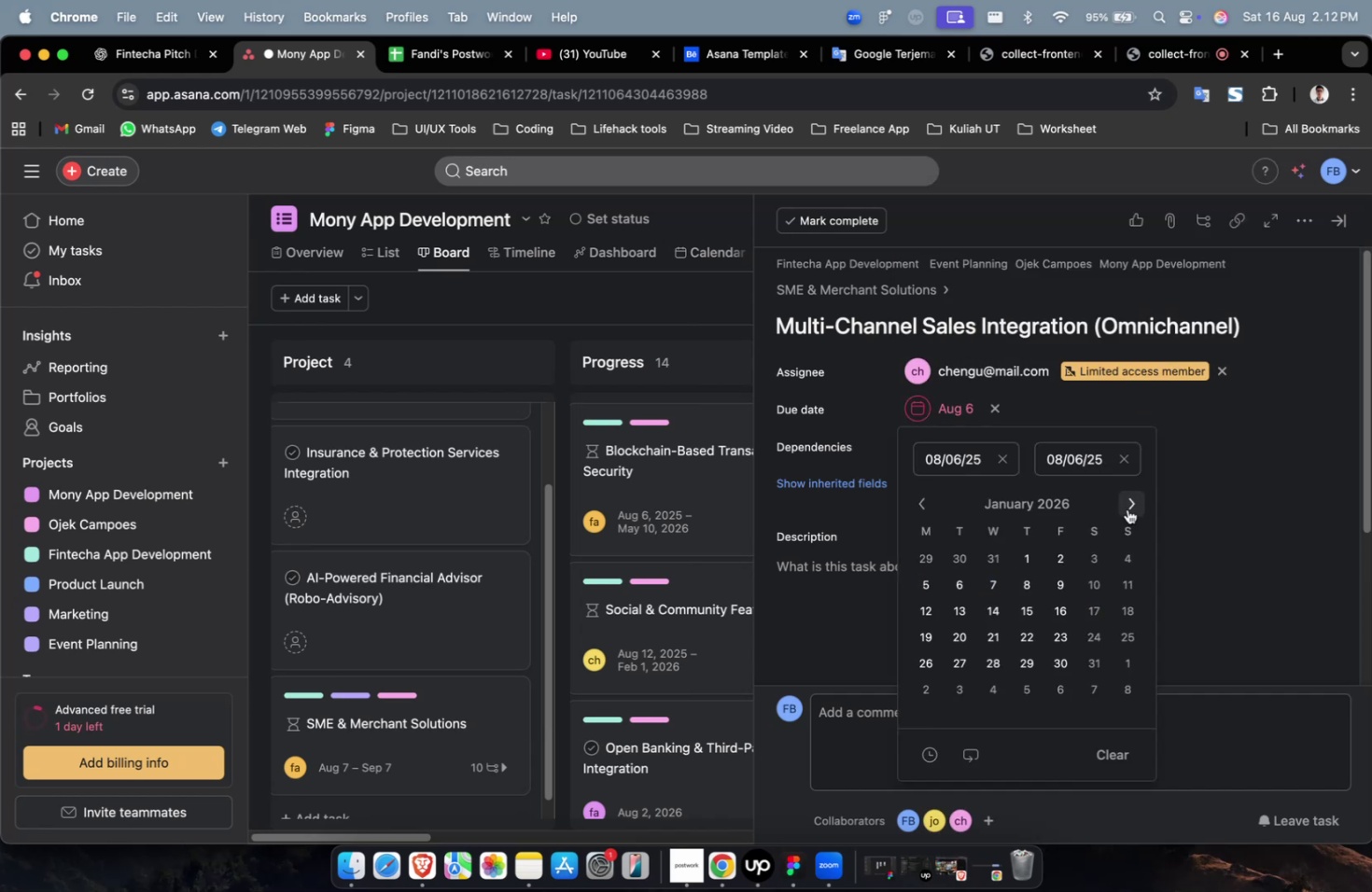 
triple_click([1127, 509])
 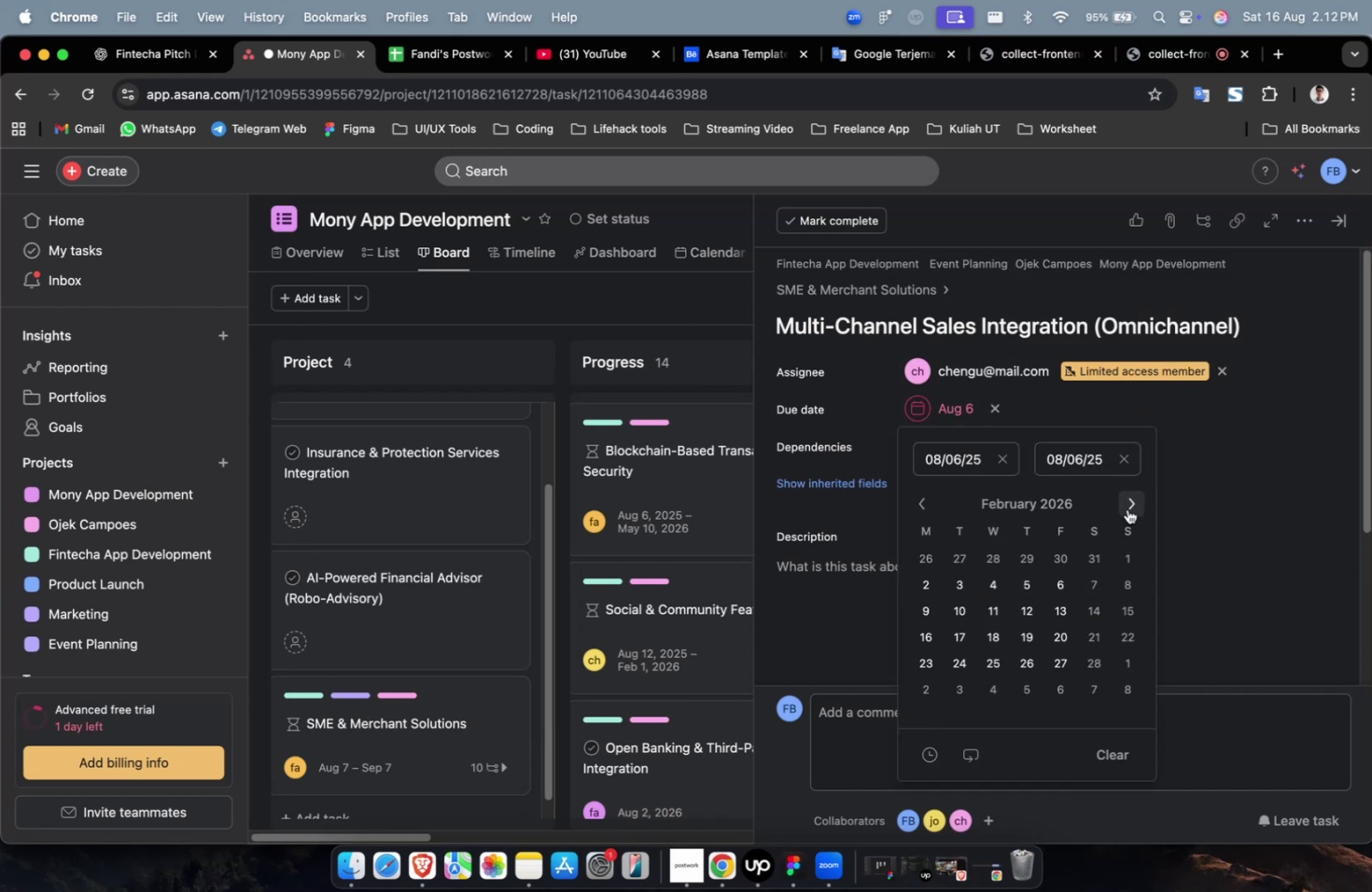 
triple_click([1127, 509])
 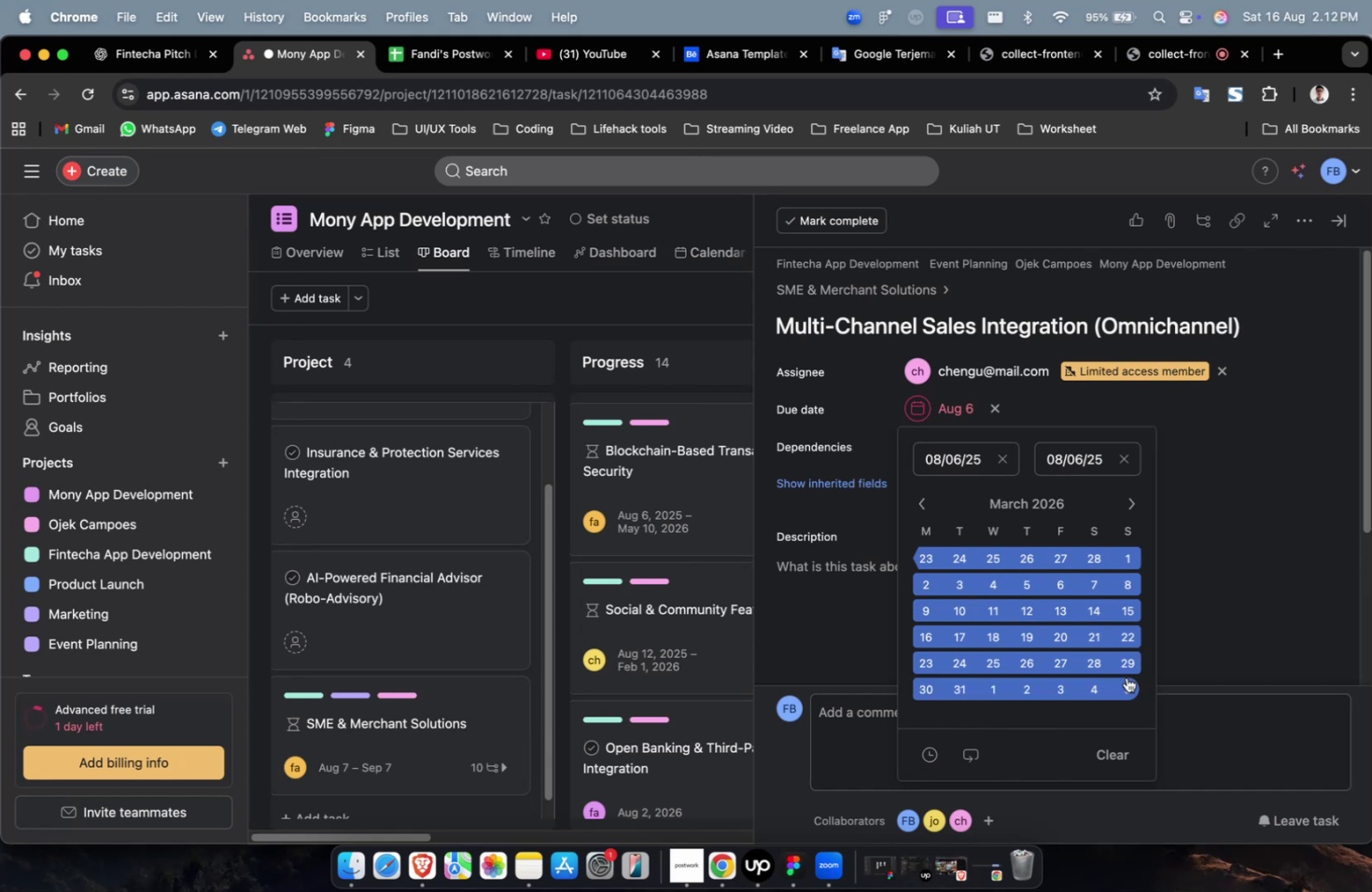 
left_click([1126, 680])
 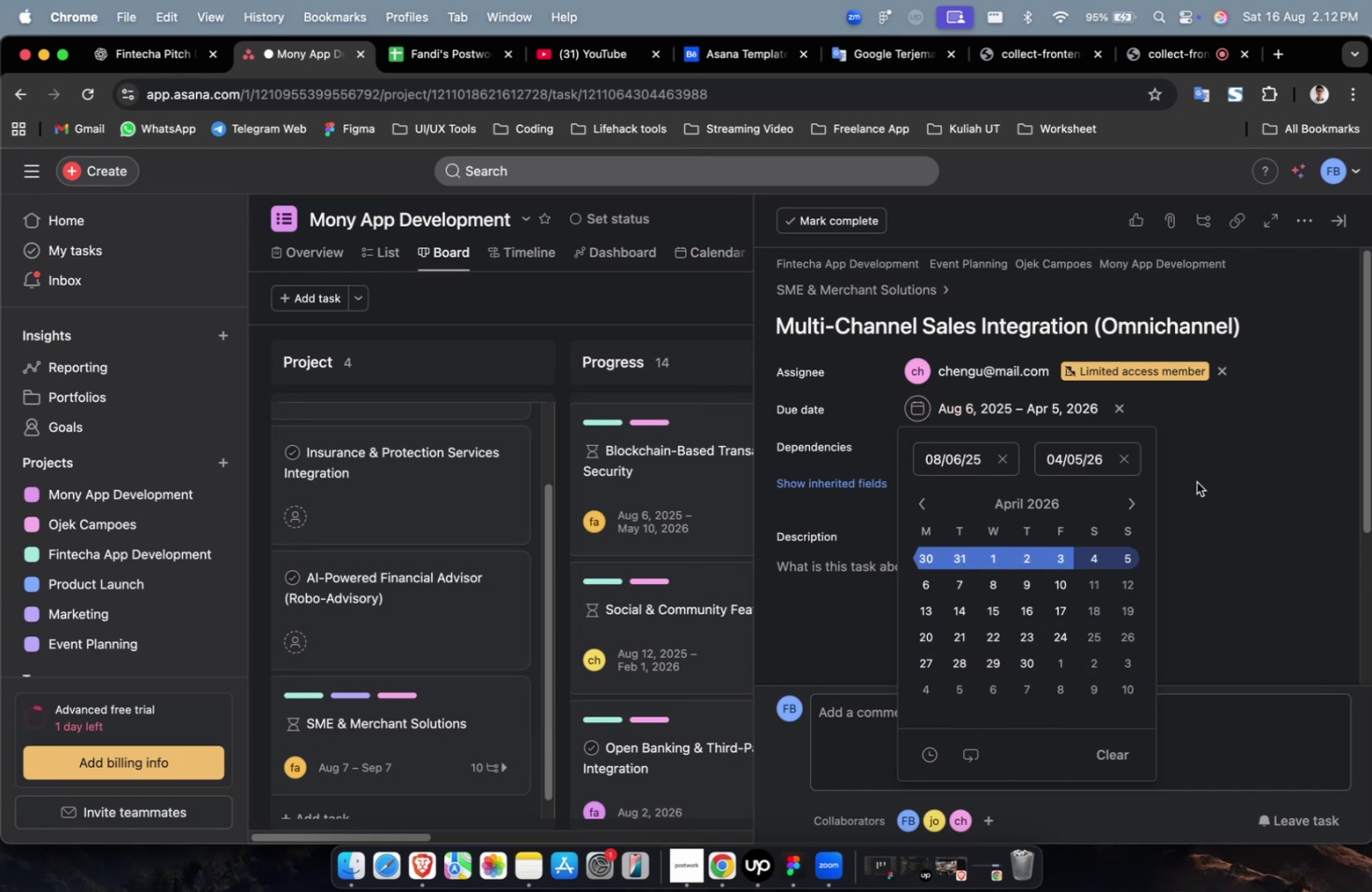 
double_click([1196, 481])
 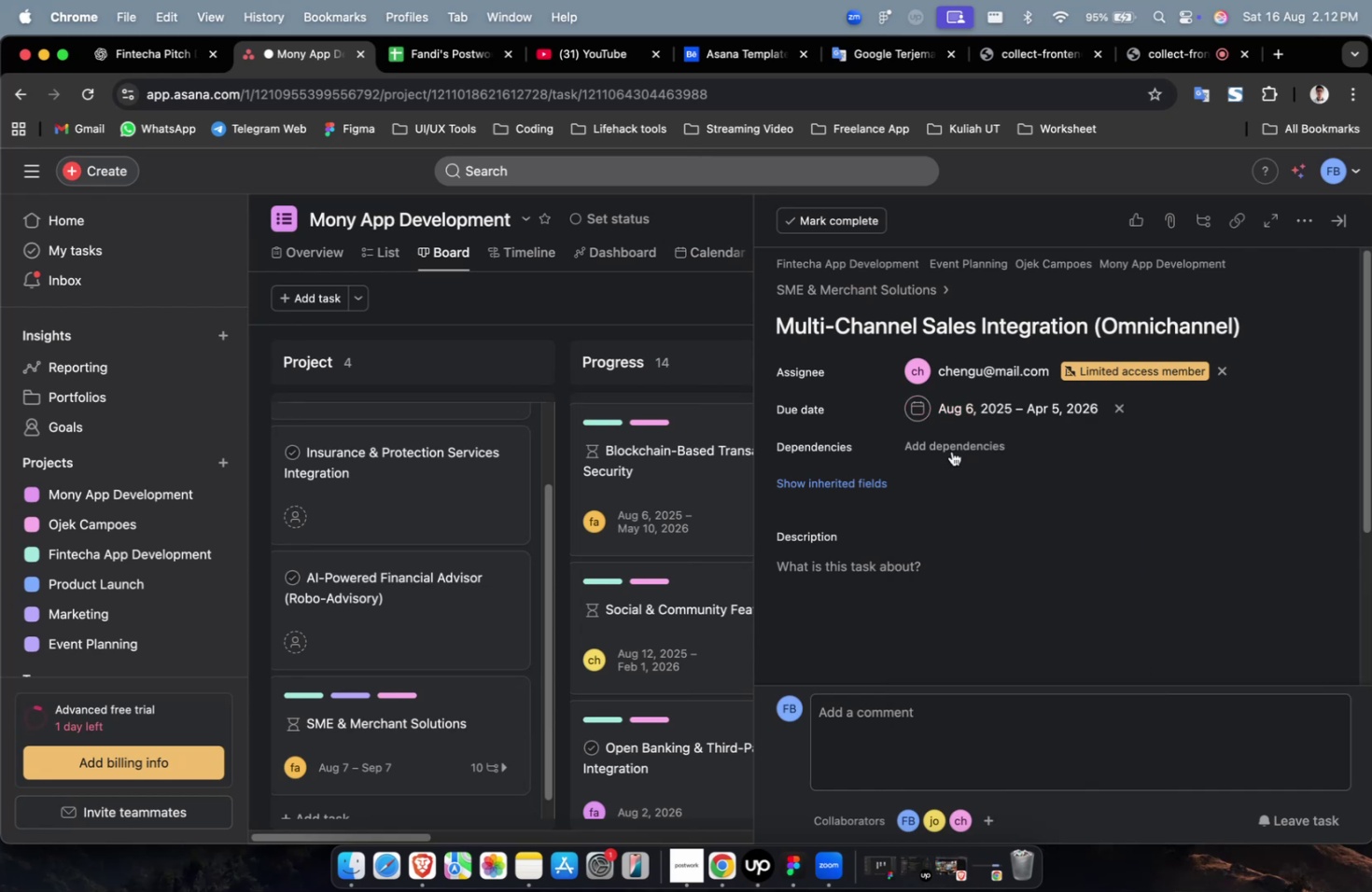 
triple_click([955, 449])
 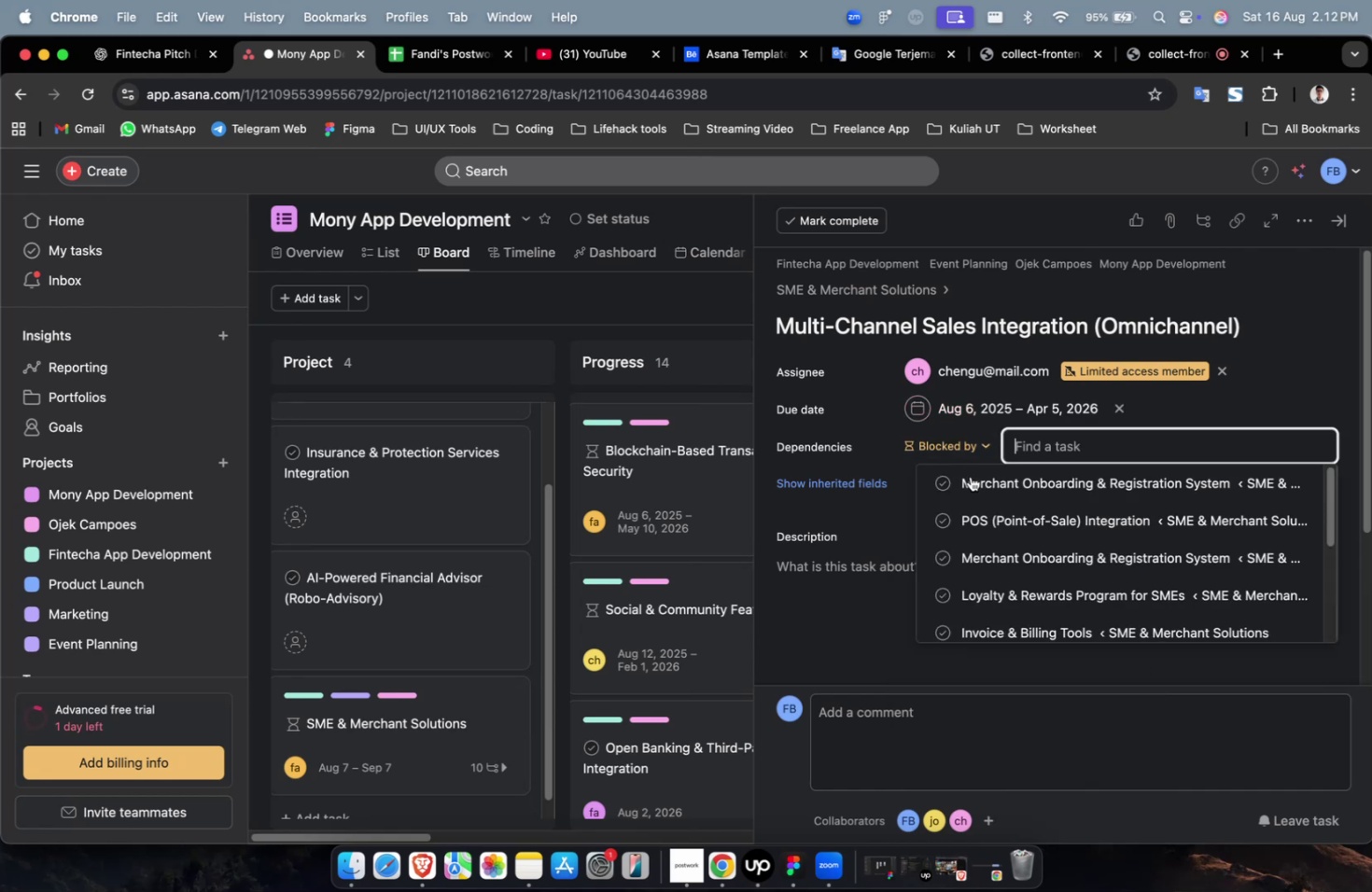 
triple_click([970, 476])
 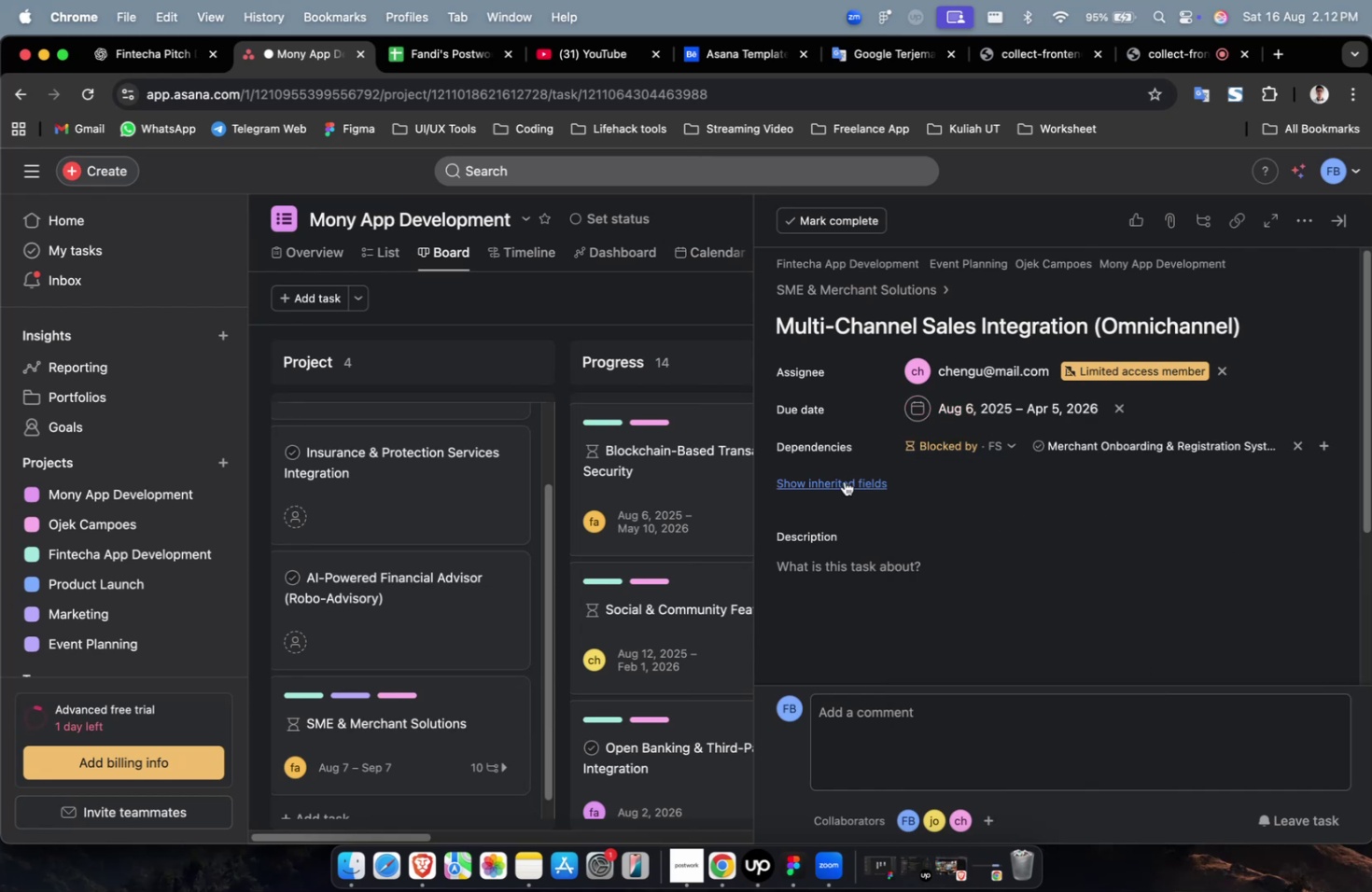 
triple_click([842, 481])
 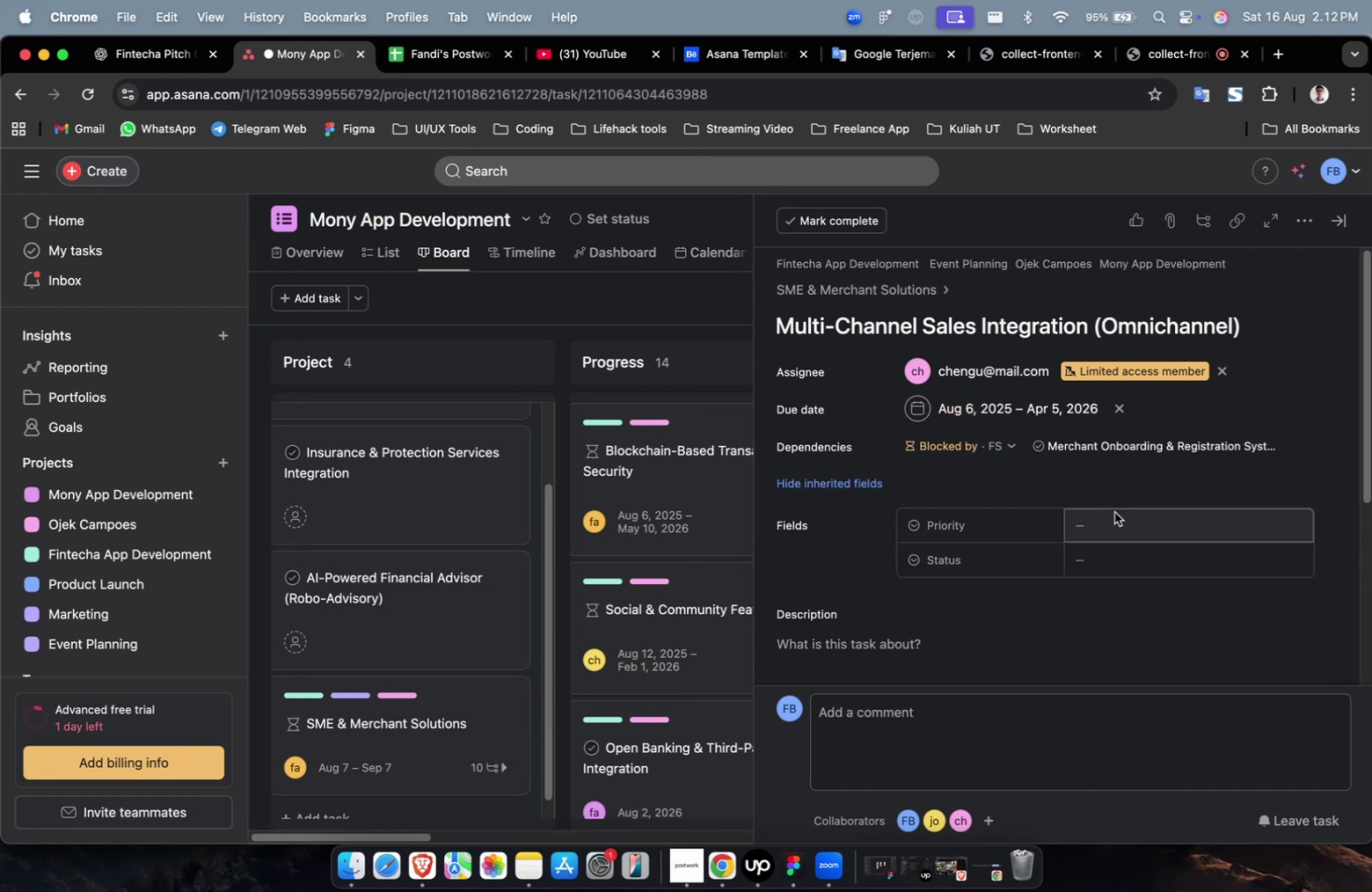 
triple_click([1116, 515])
 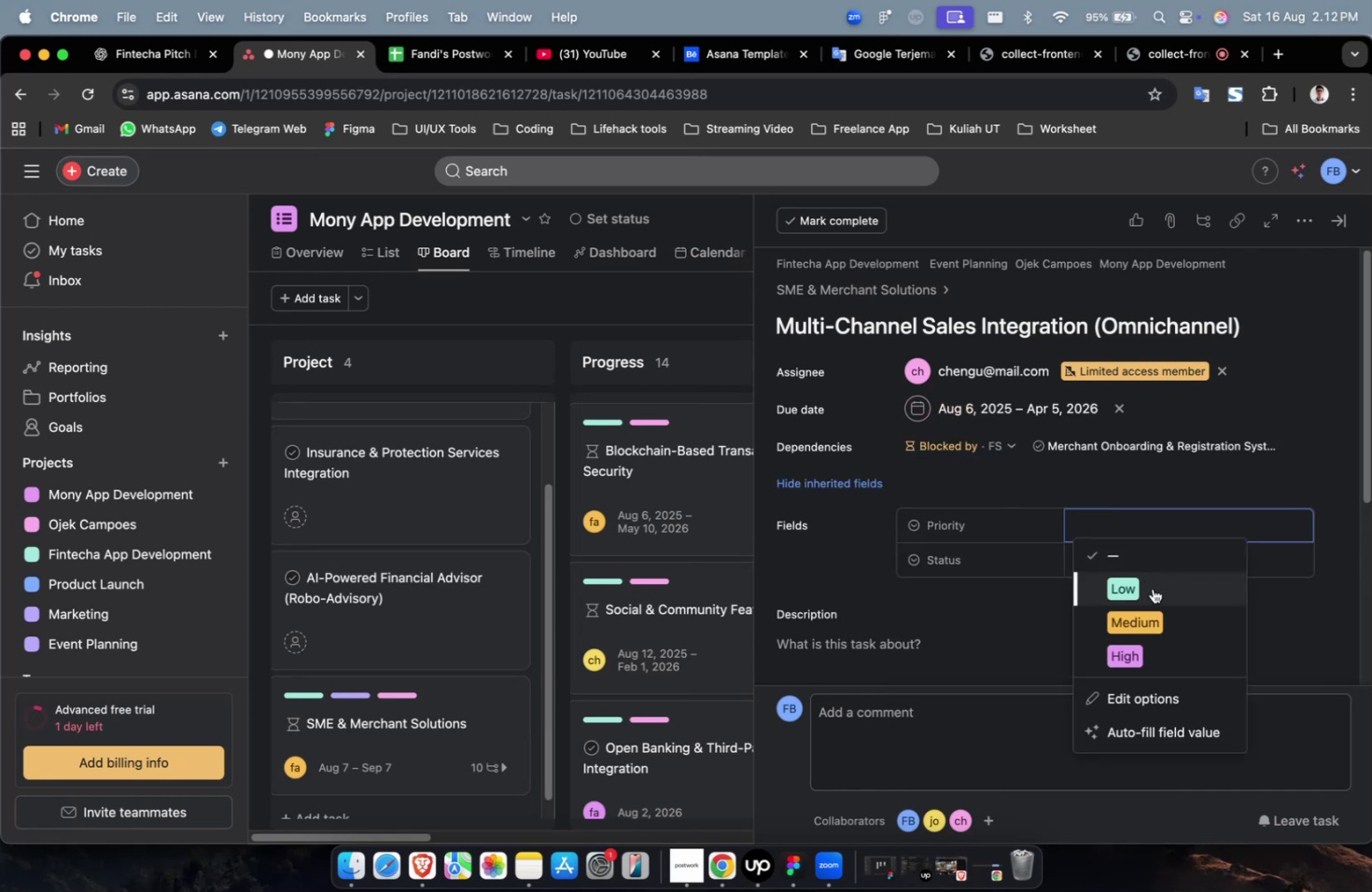 
left_click([1161, 654])
 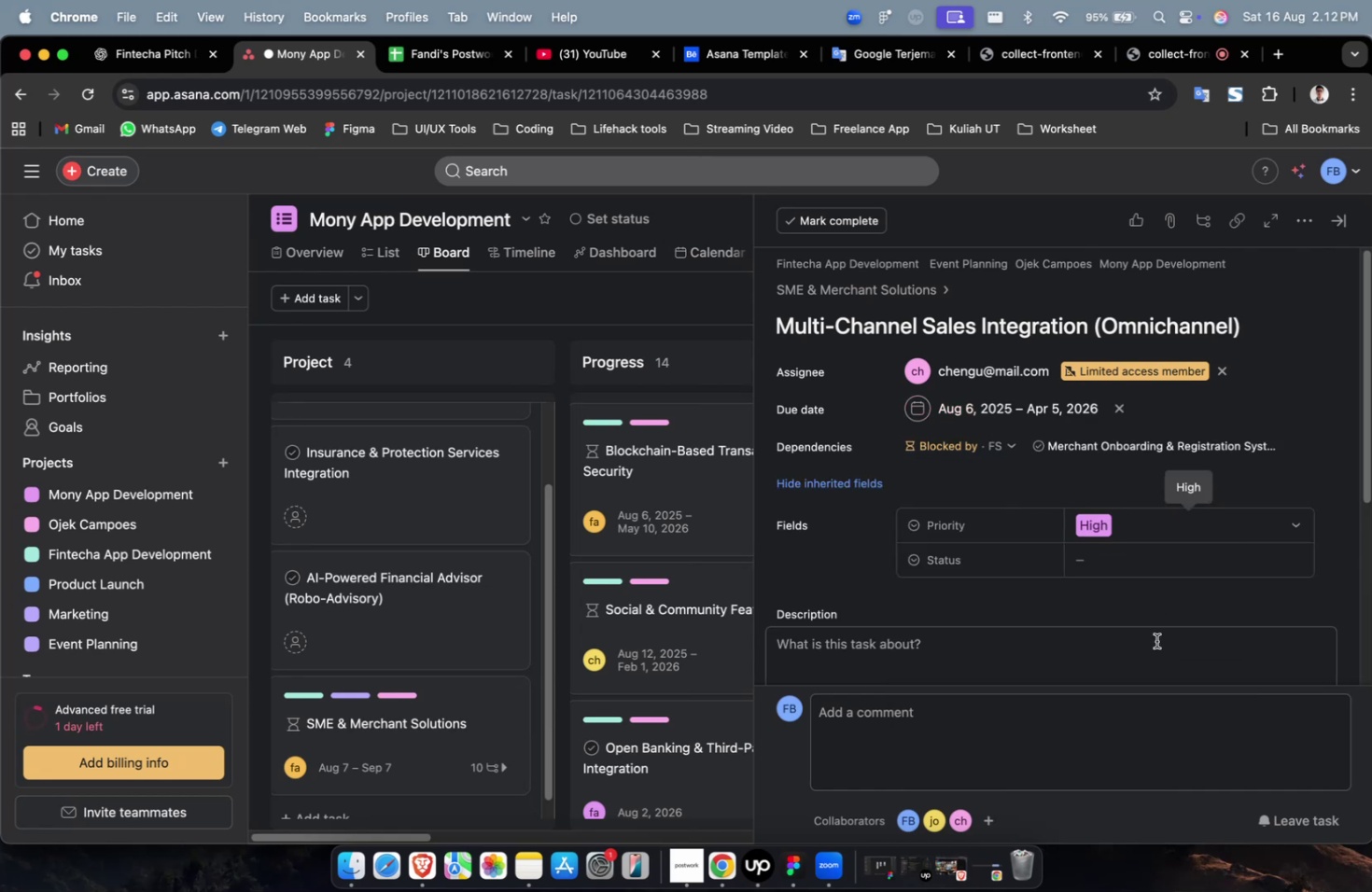 
left_click([1123, 561])
 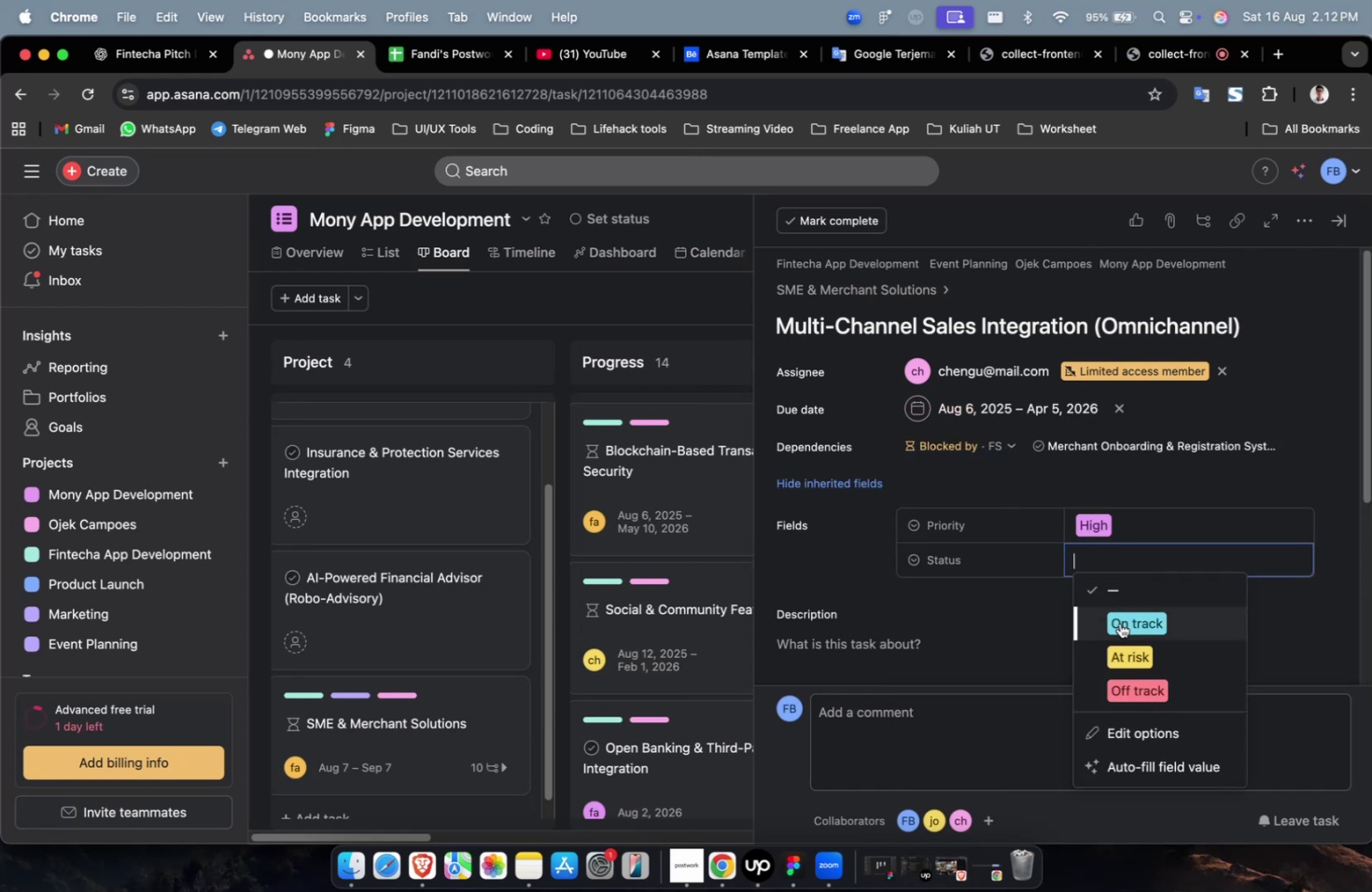 
double_click([1119, 622])
 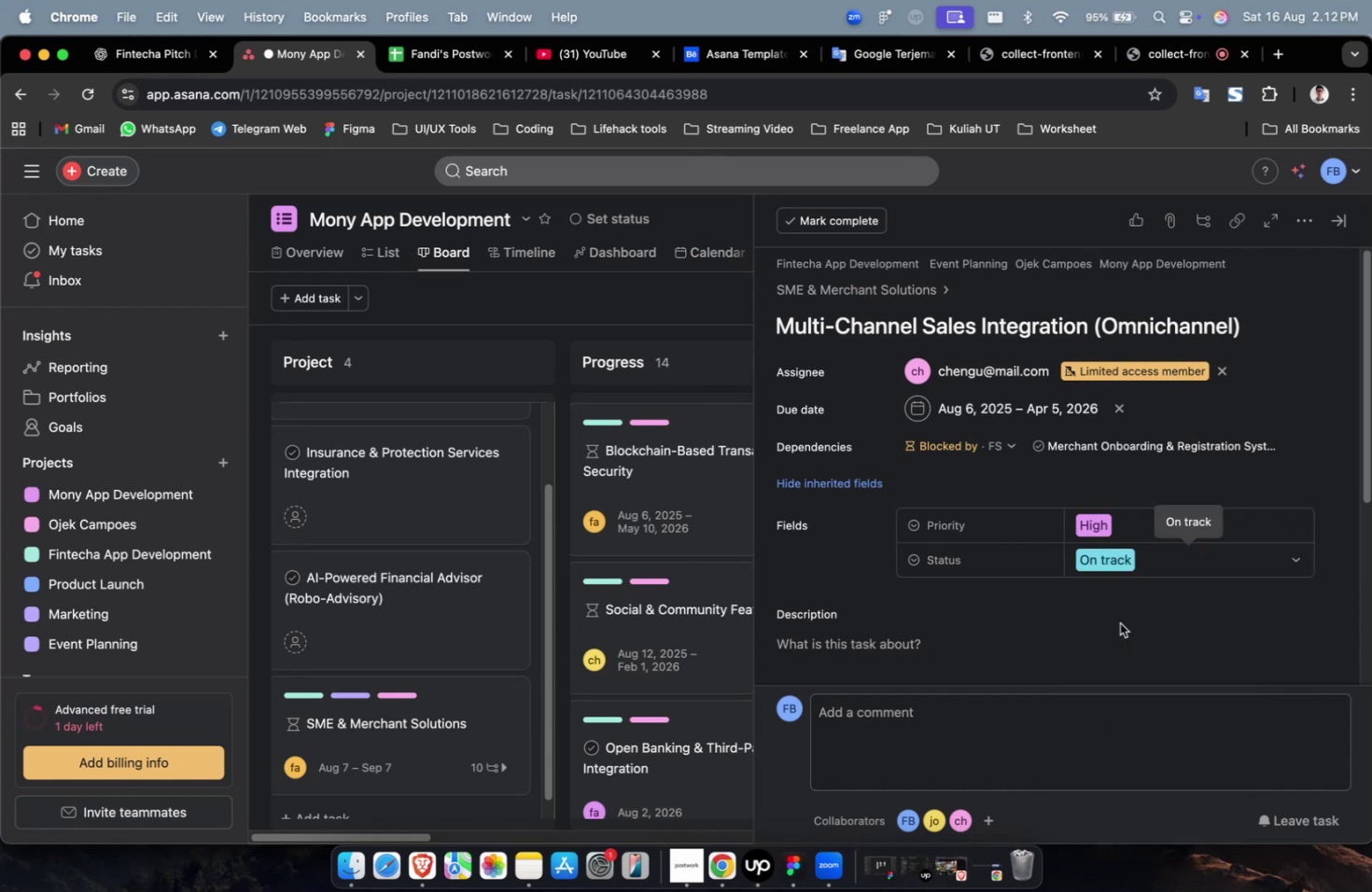 
wait(5.74)
 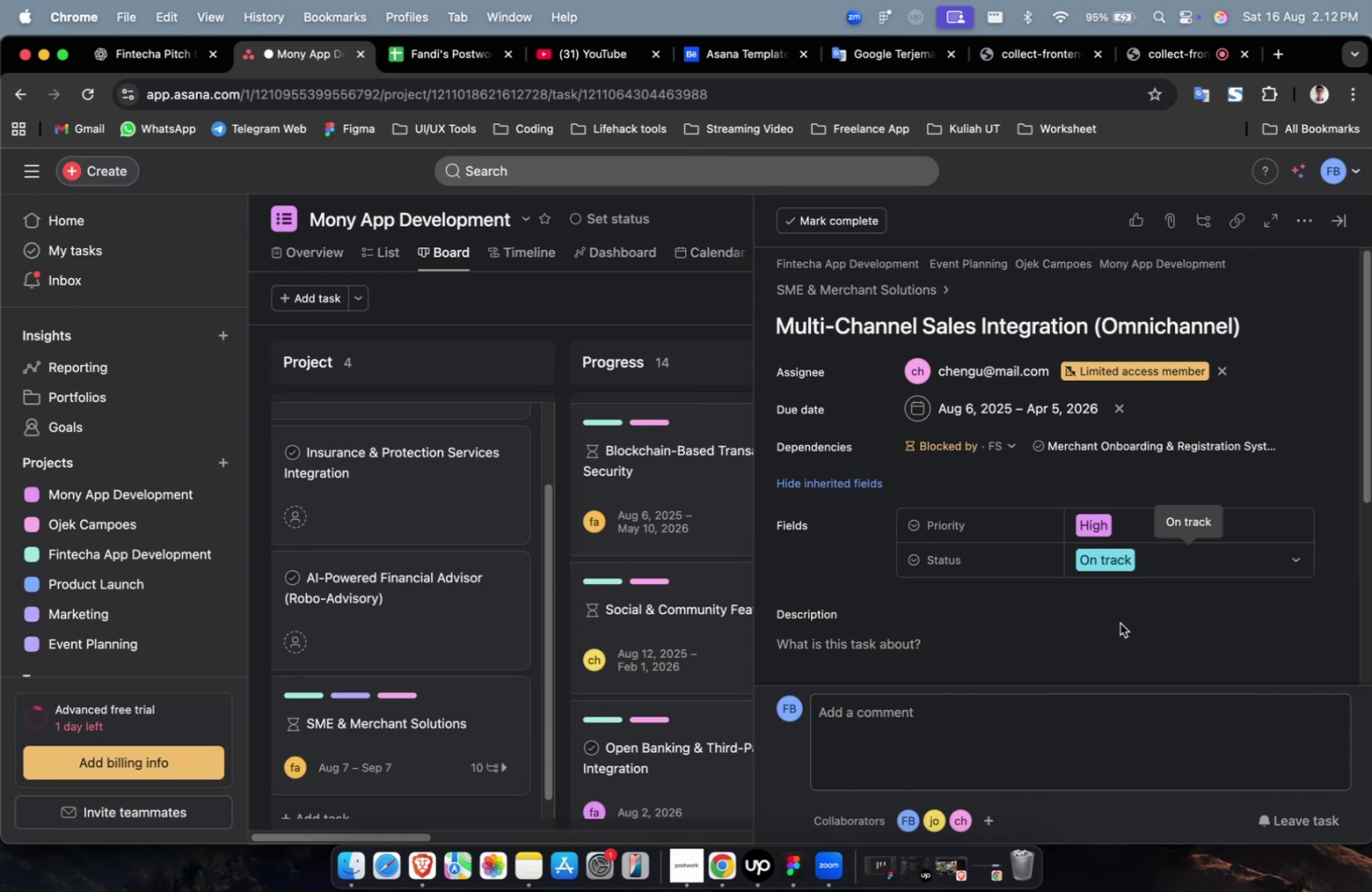 
scroll: coordinate [961, 467], scroll_direction: down, amount: 2.0
 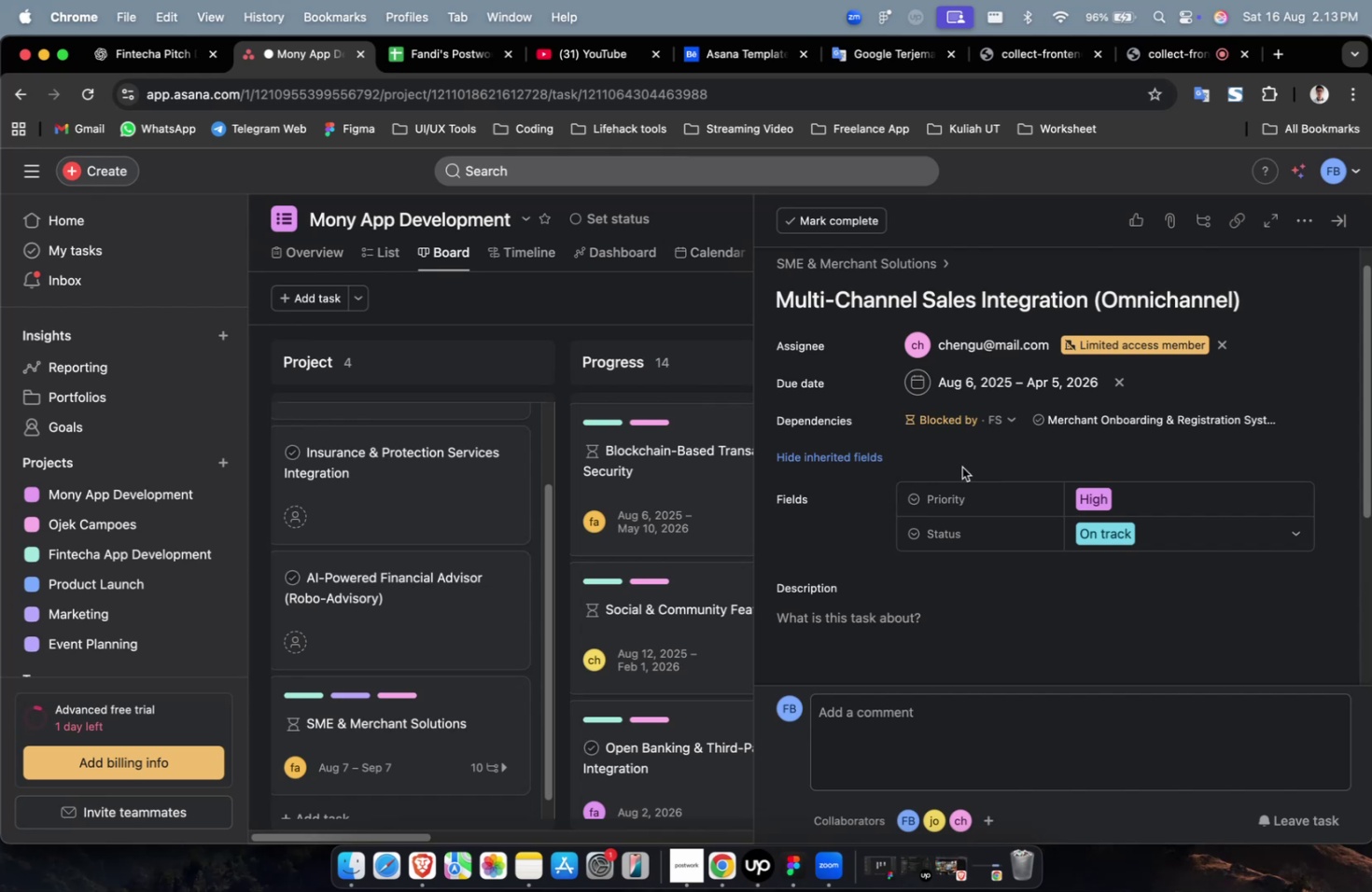 
wait(53.88)
 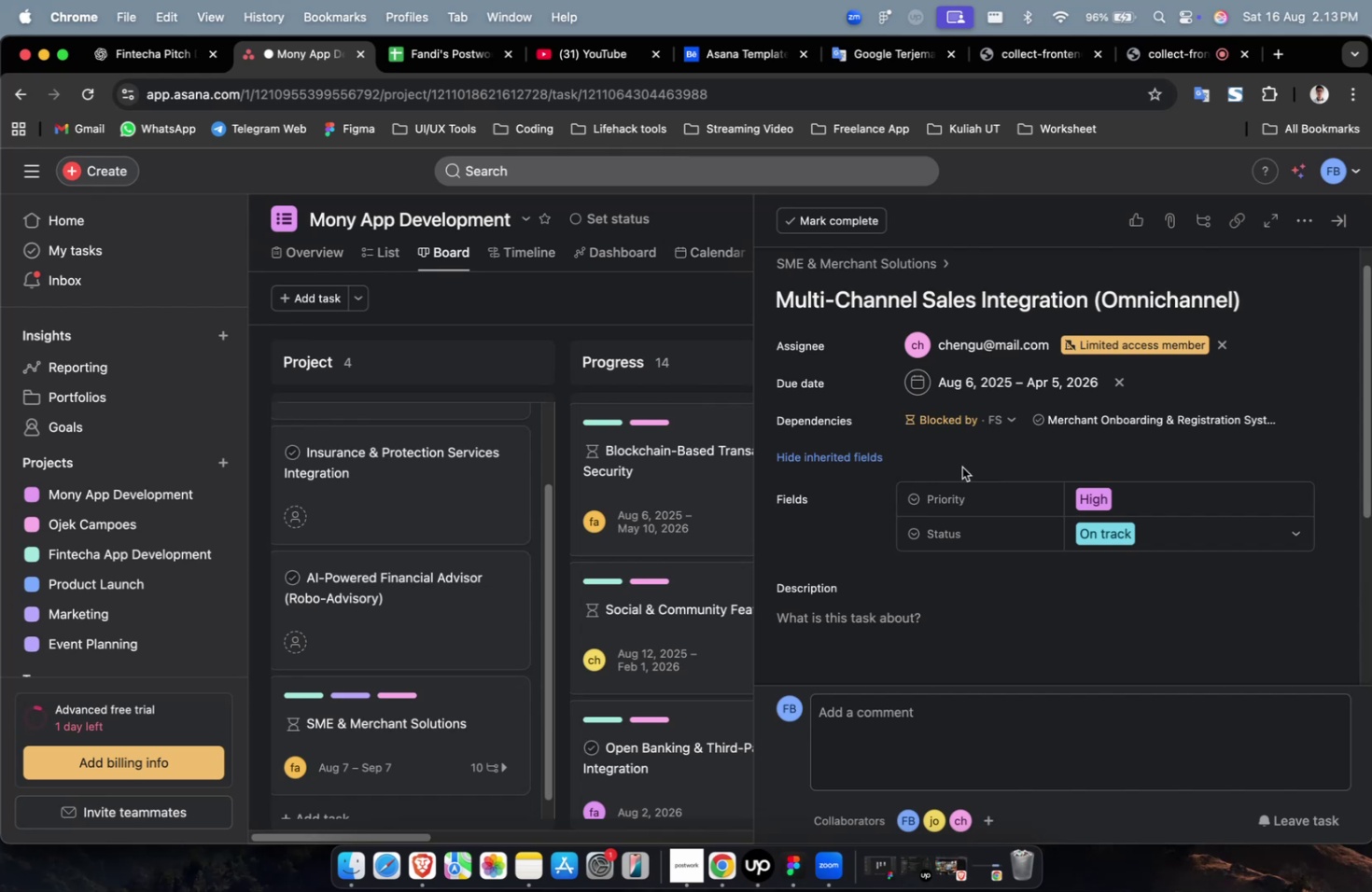 
scroll: coordinate [1004, 383], scroll_direction: down, amount: 24.0
 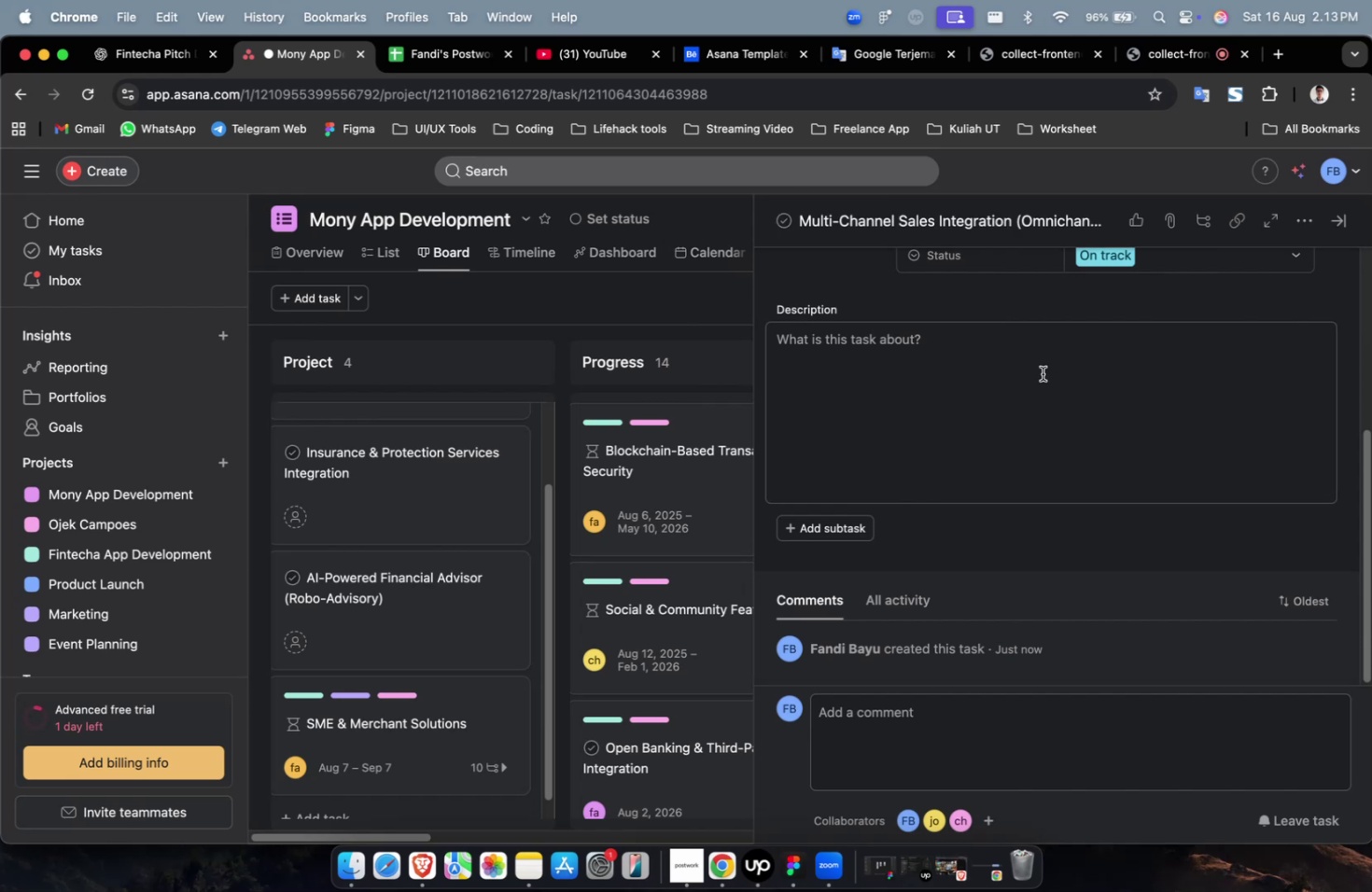 
left_click([978, 381])
 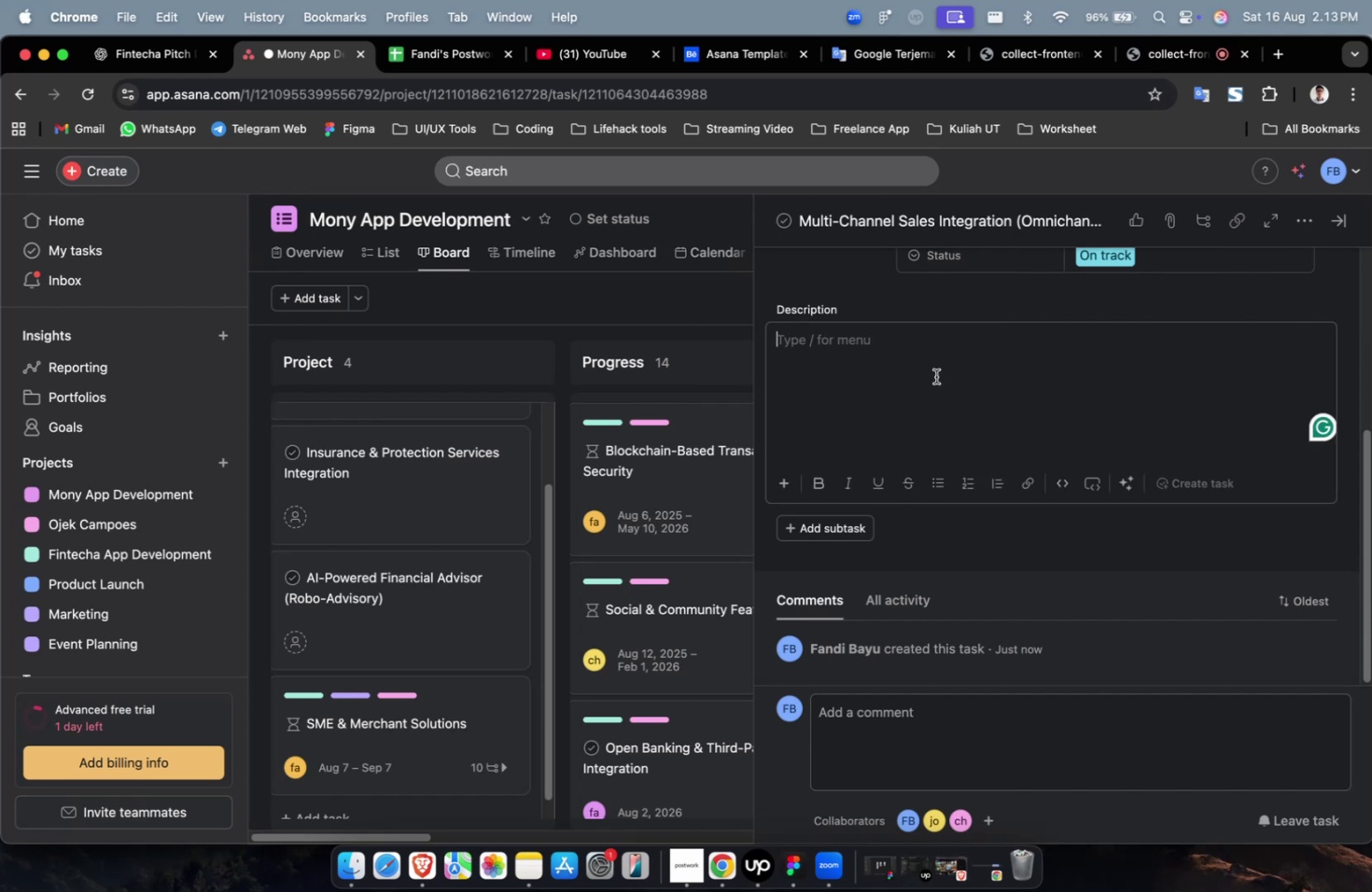 
scroll: coordinate [935, 376], scroll_direction: up, amount: 9.0
 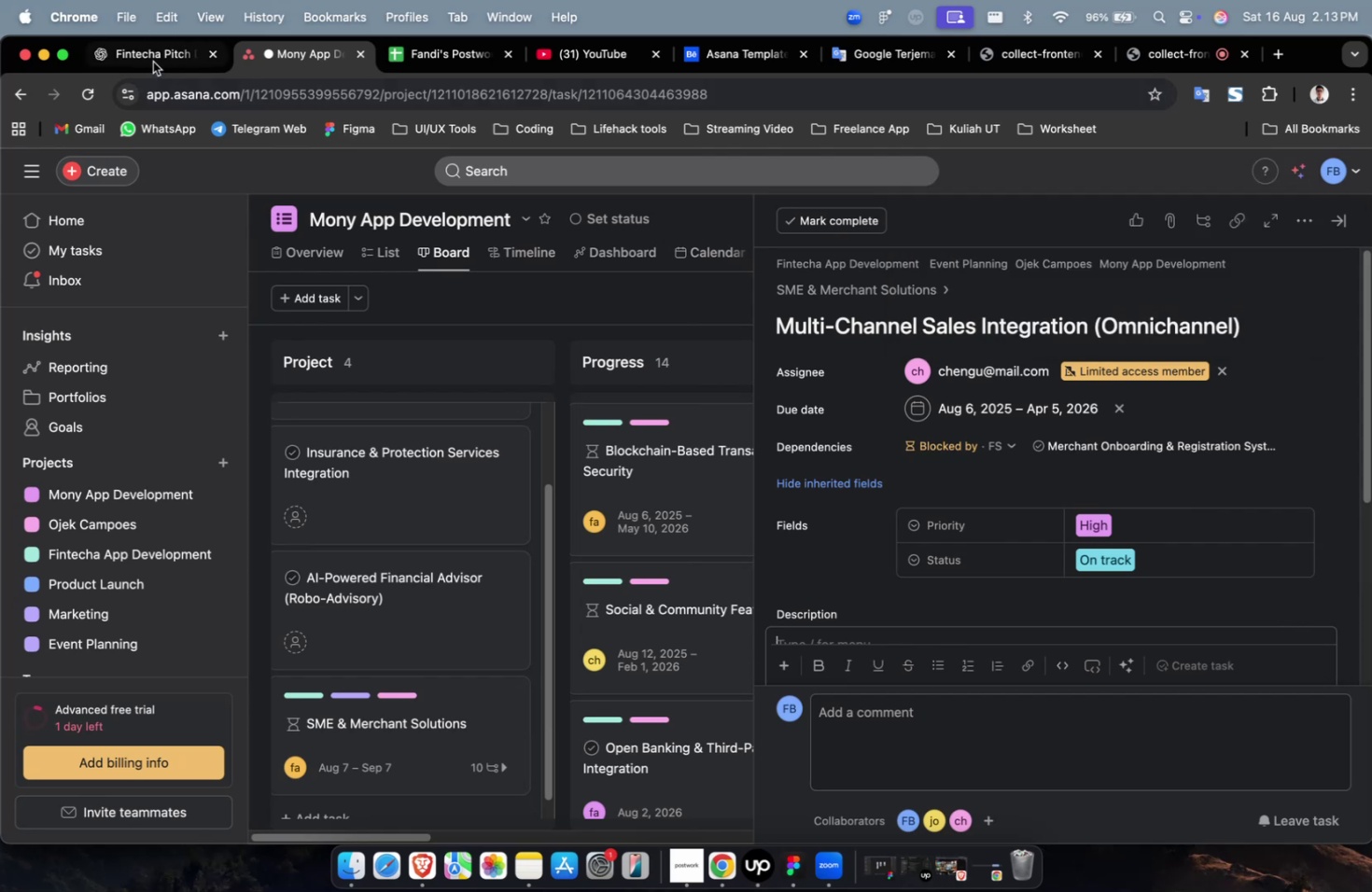 
left_click([144, 58])
 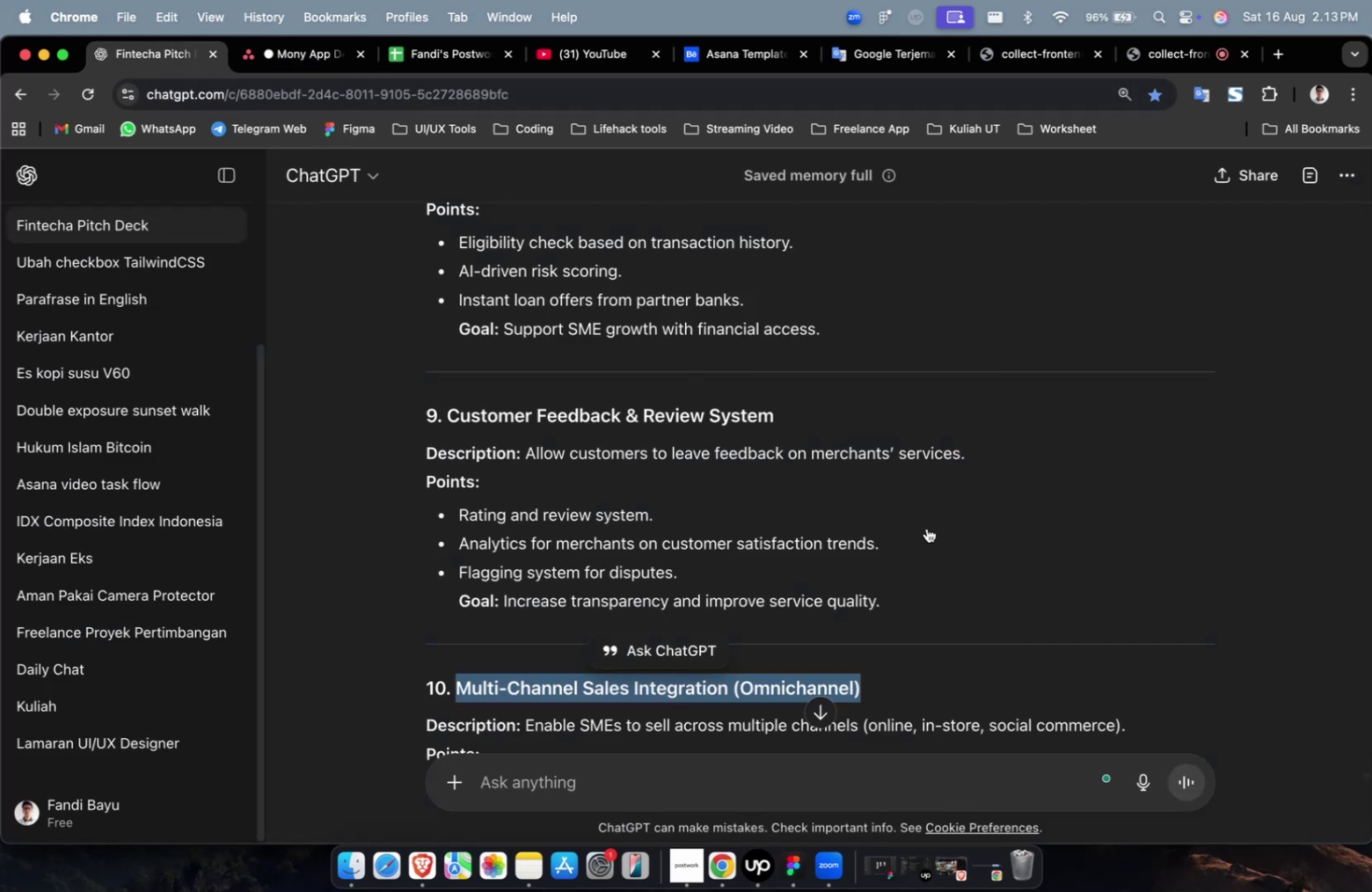 
key(Meta+C)
 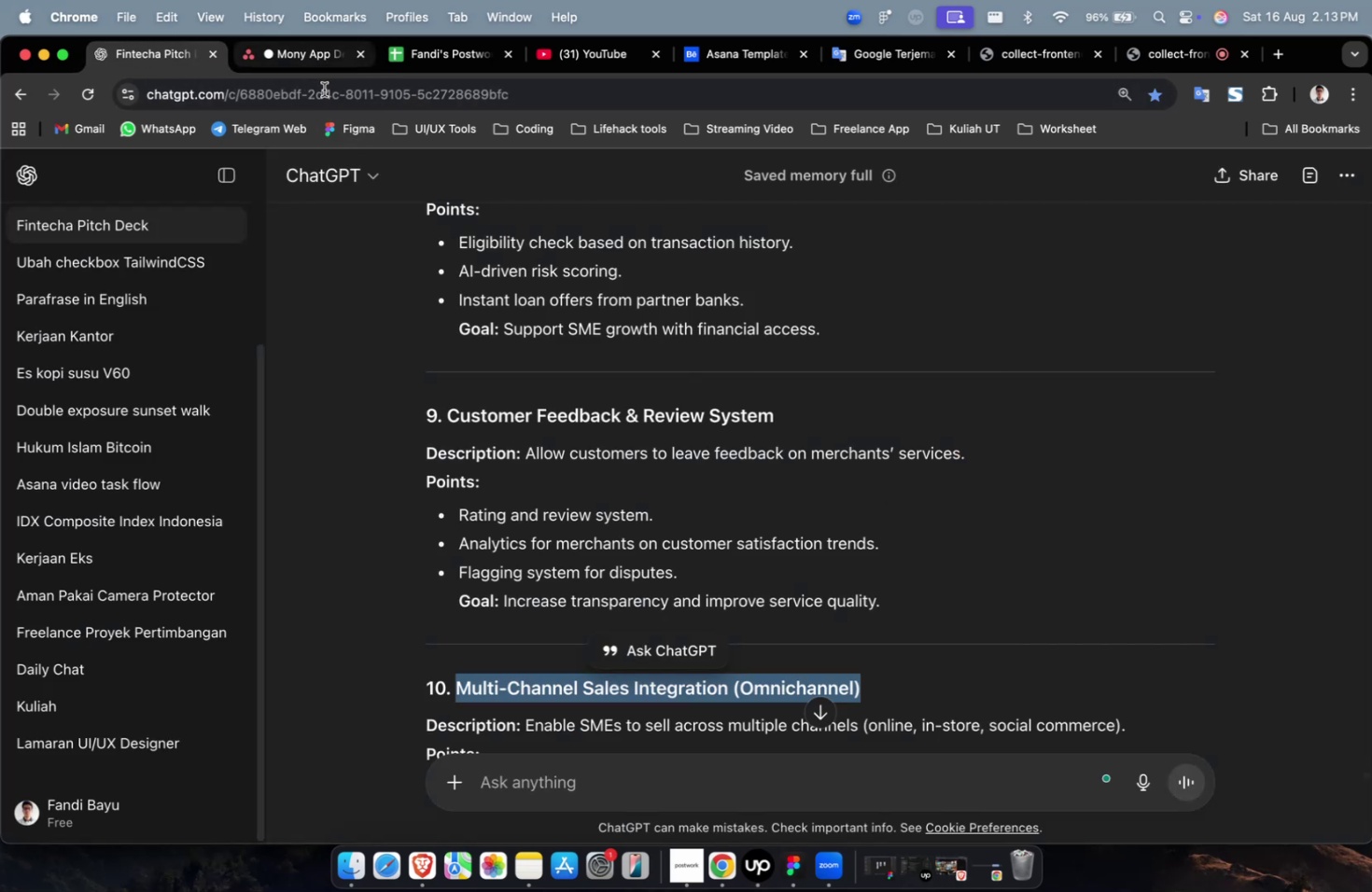 
scroll: coordinate [494, 303], scroll_direction: down, amount: 9.0
 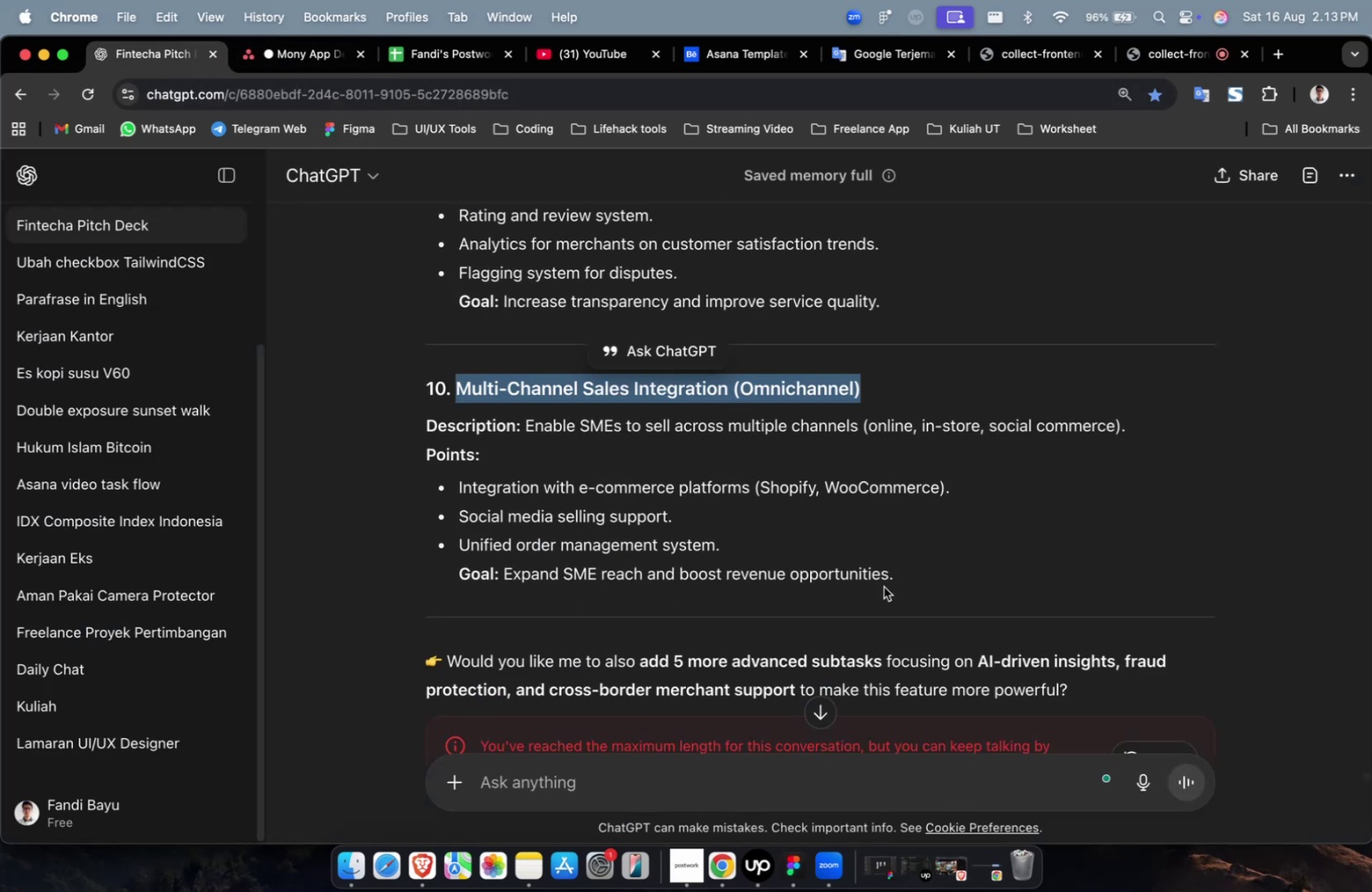 
left_click_drag(start_coordinate=[903, 582], to_coordinate=[525, 426])
 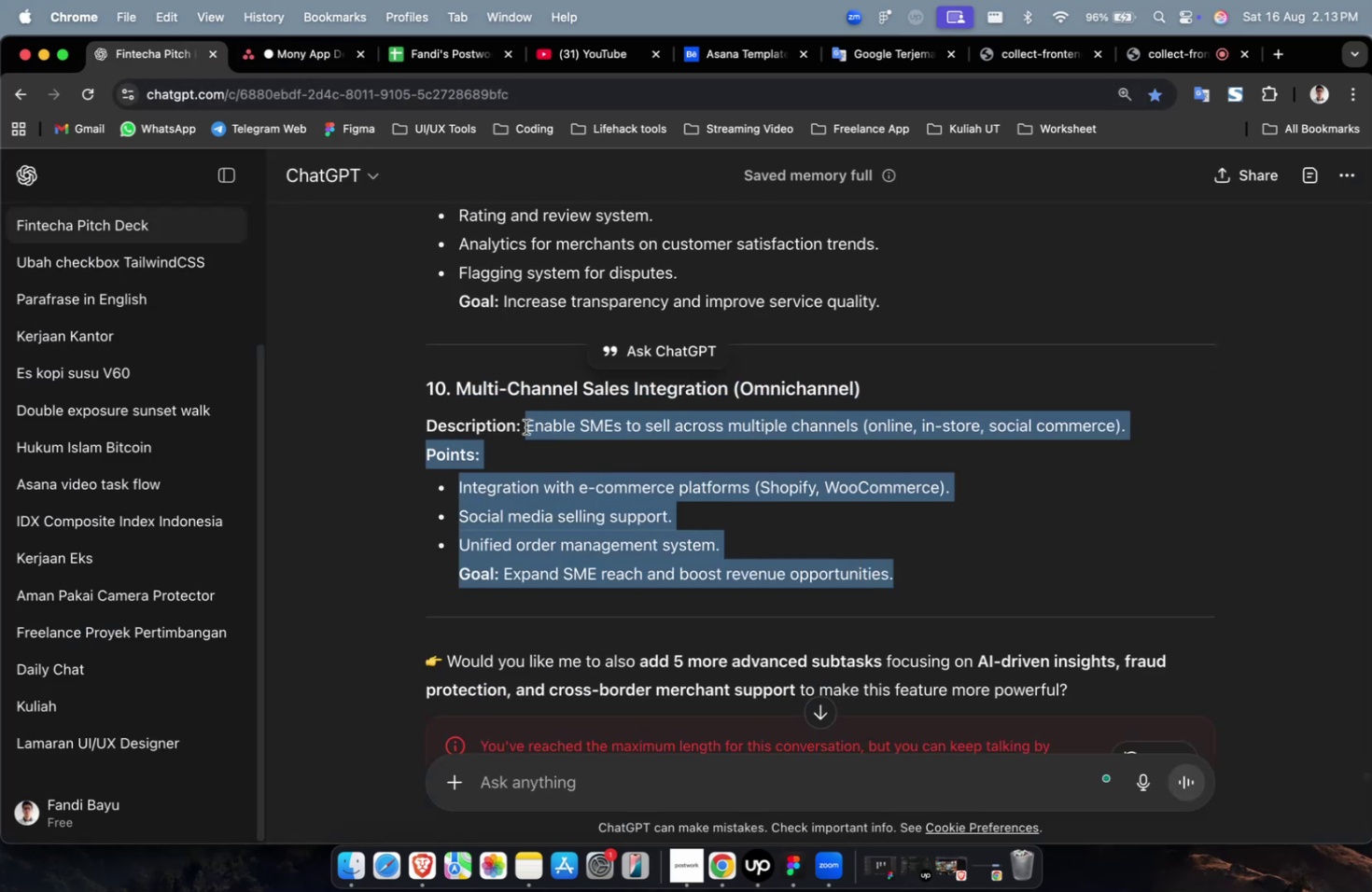 
key(Meta+C)
 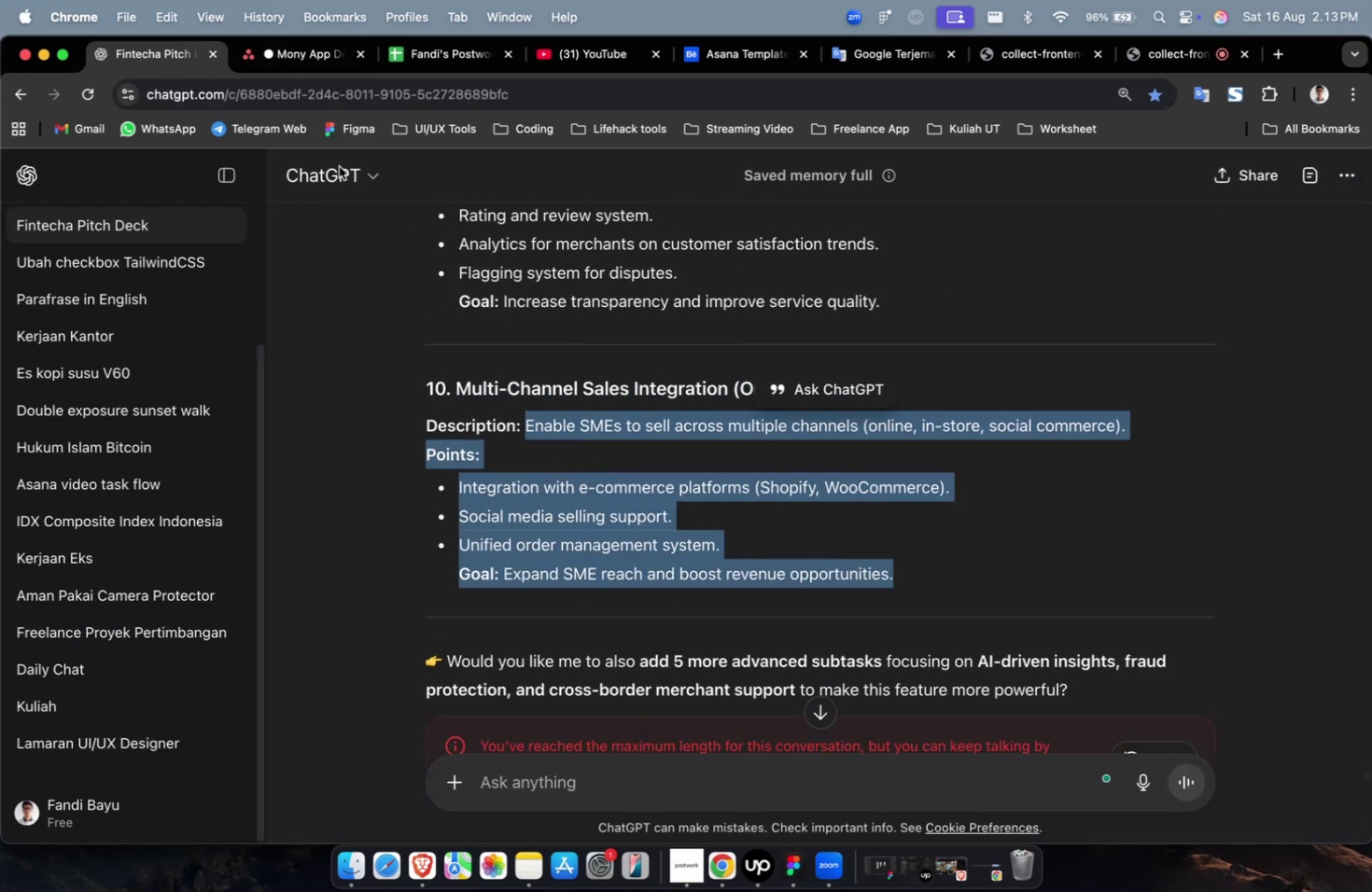 
key(Meta+C)
 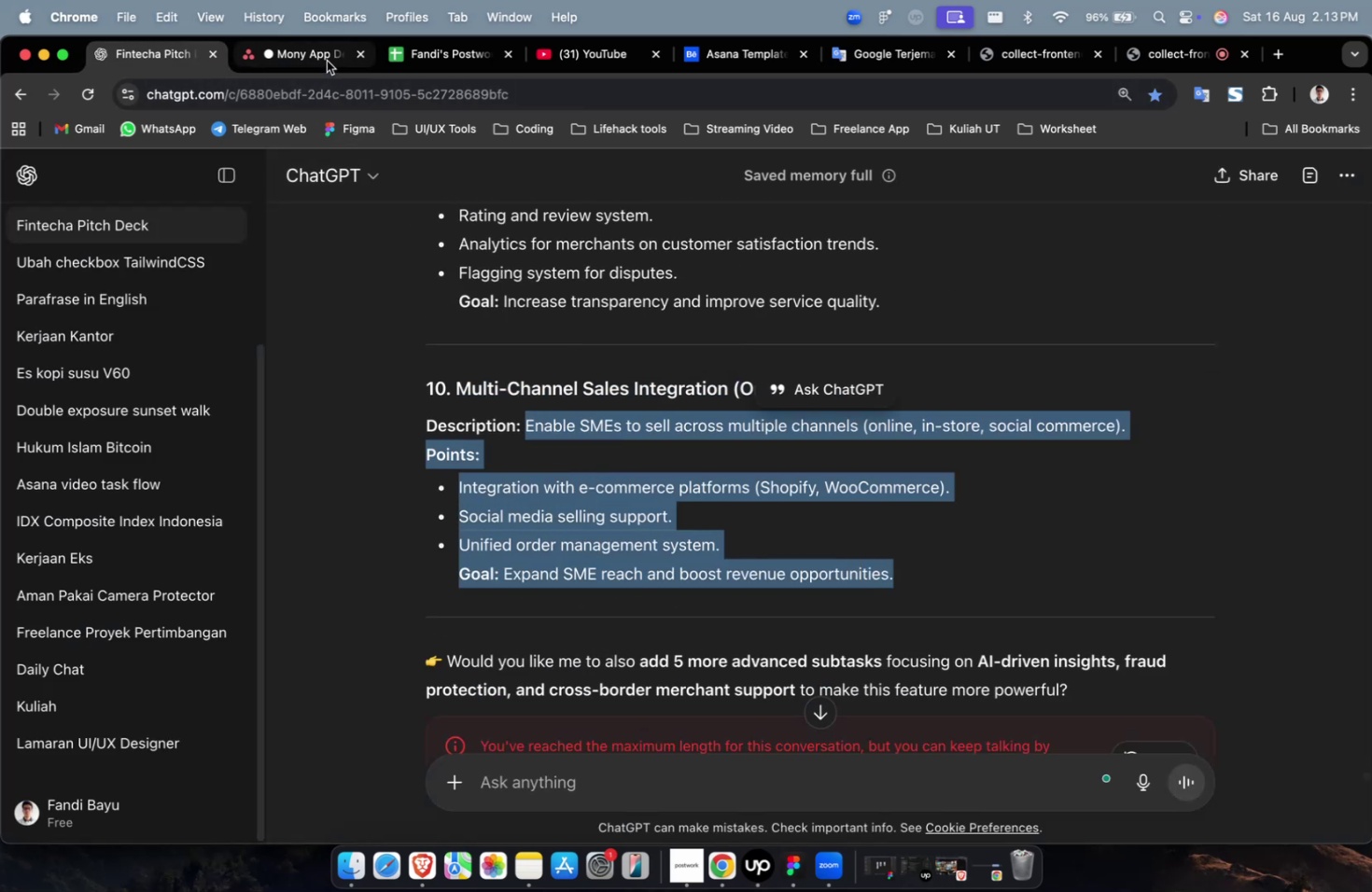 
left_click([327, 61])
 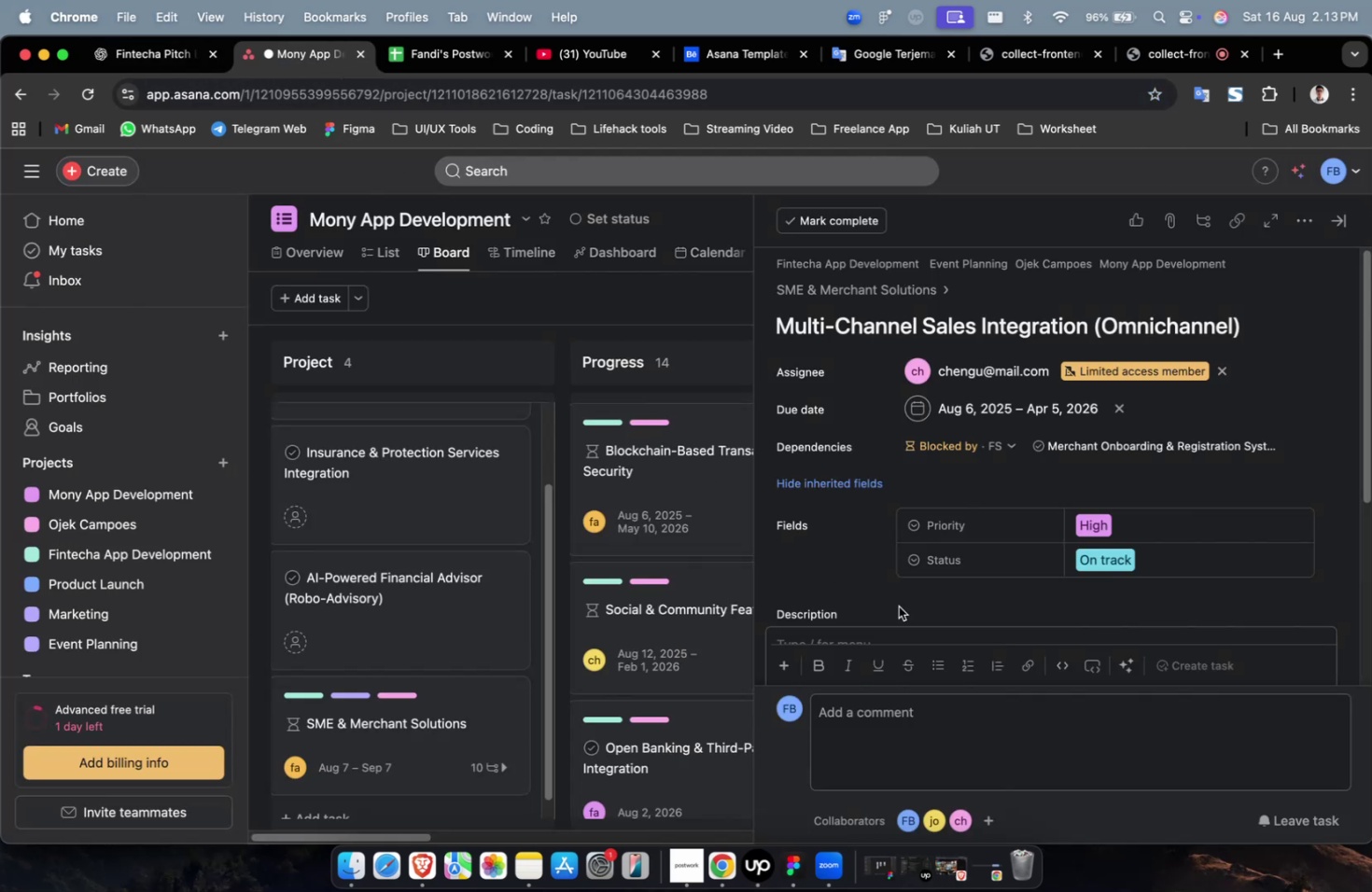 
scroll: coordinate [891, 604], scroll_direction: down, amount: 14.0
 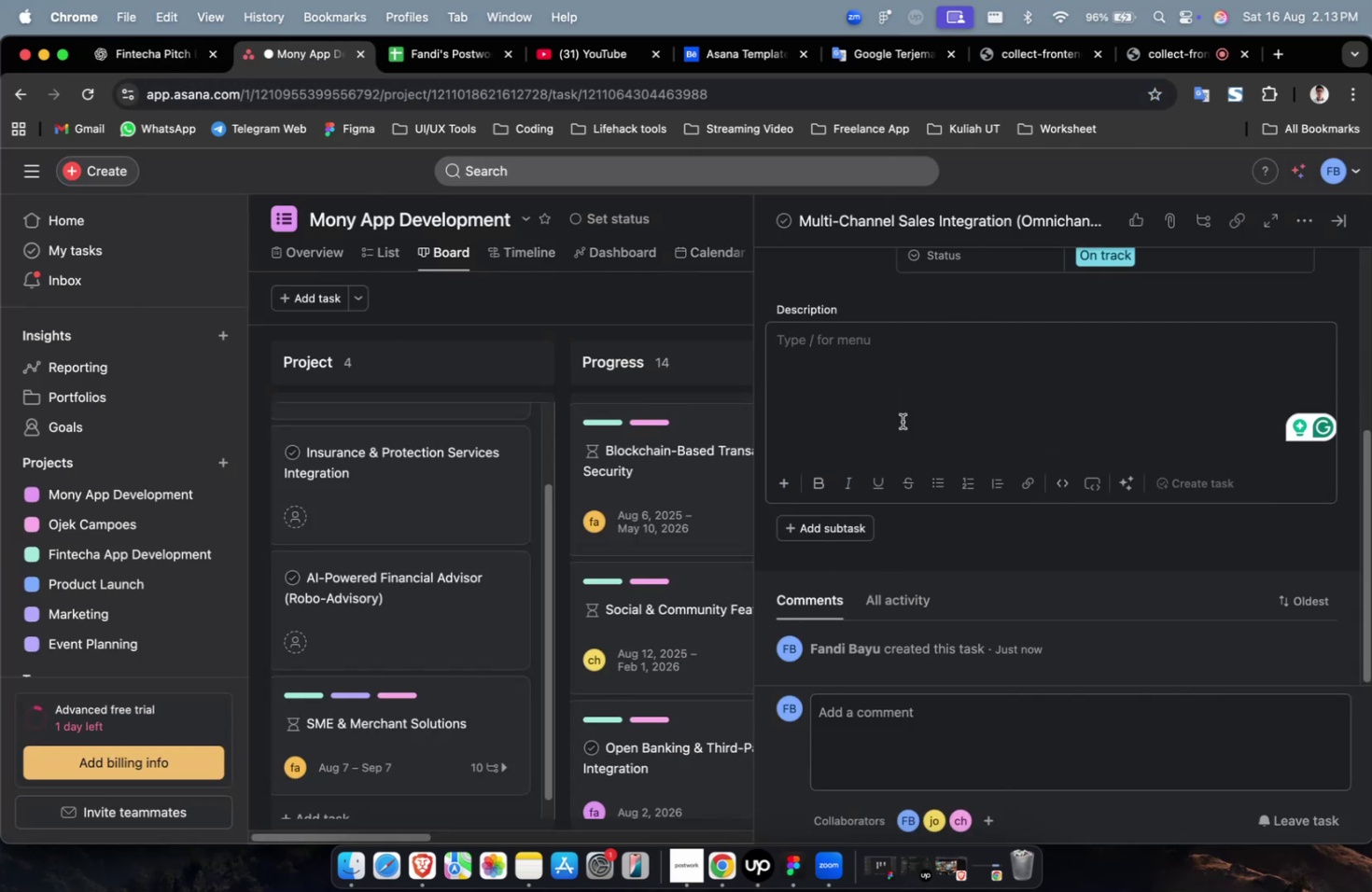 
key(Meta+CommandLeft)
 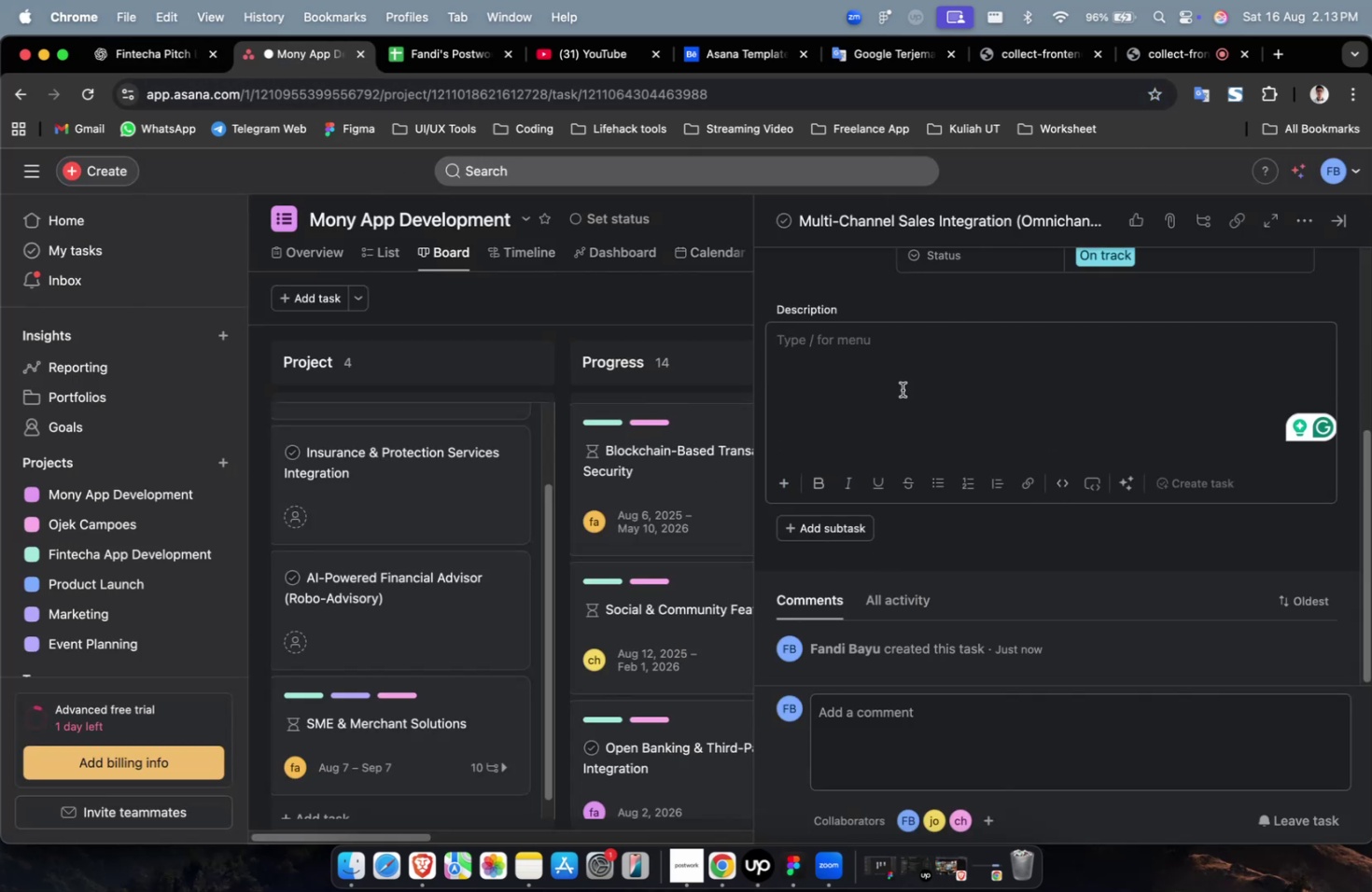 
key(Meta+V)
 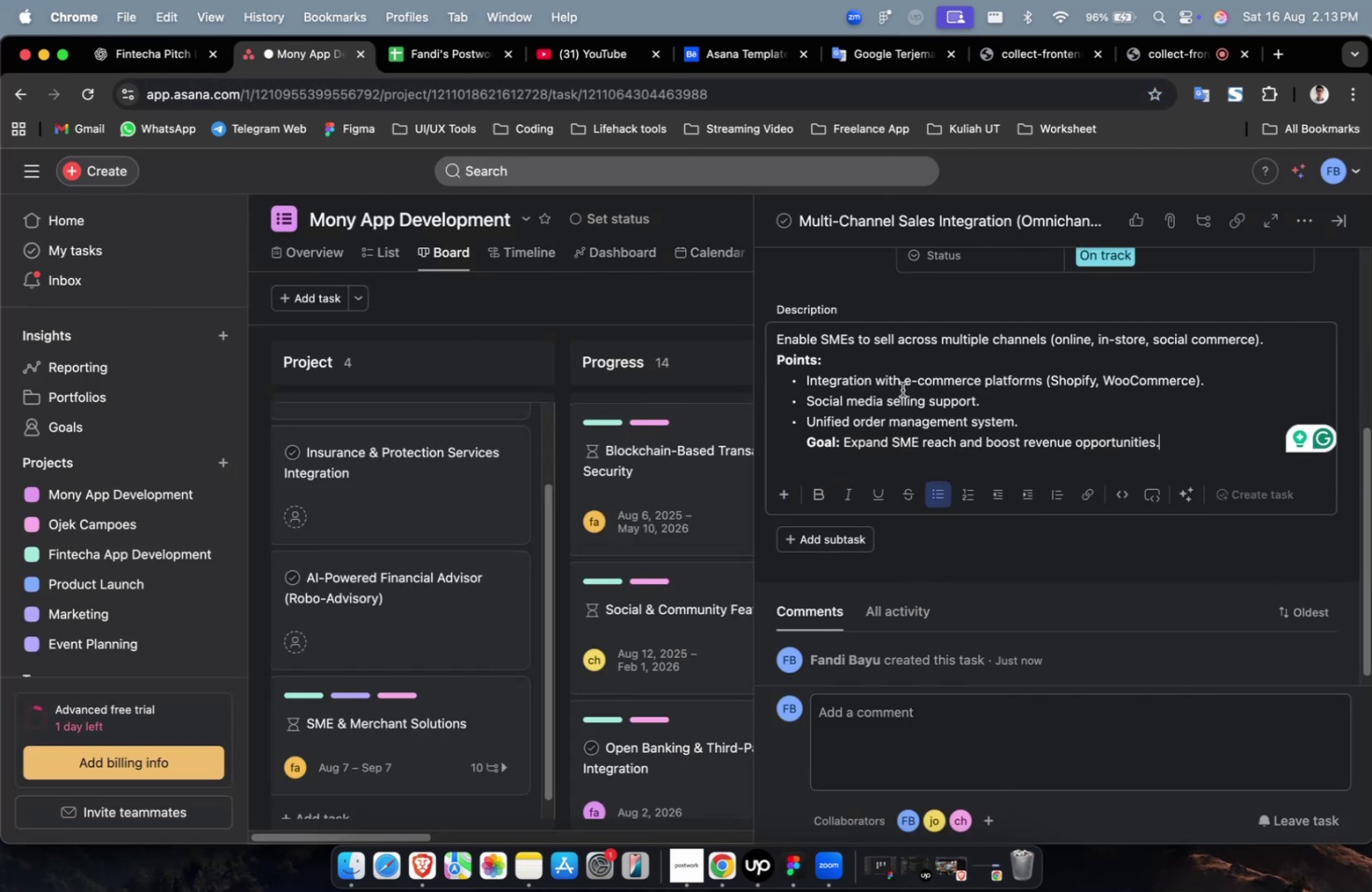 
scroll: coordinate [902, 389], scroll_direction: up, amount: 4.0
 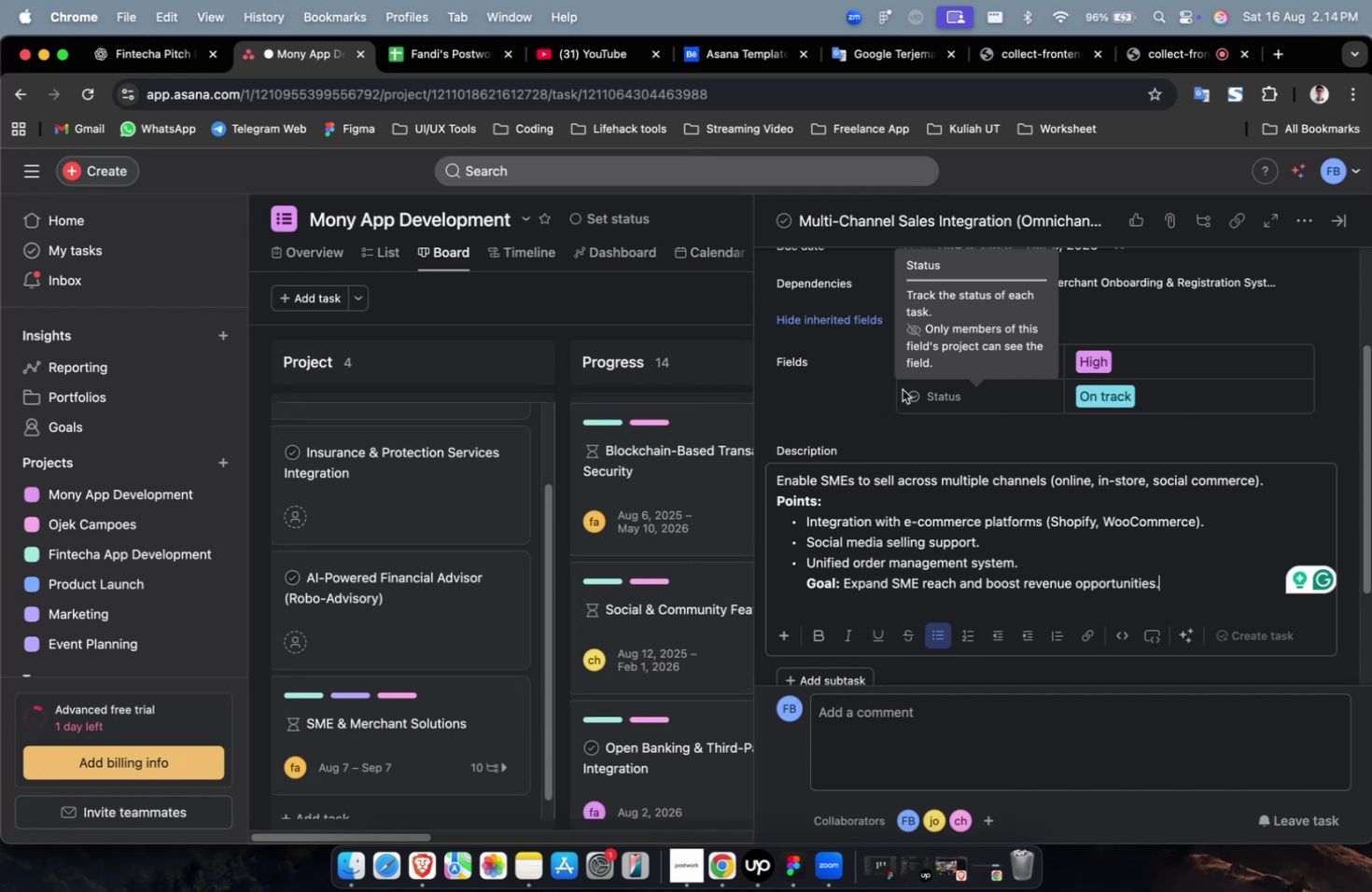 
wait(12.88)
 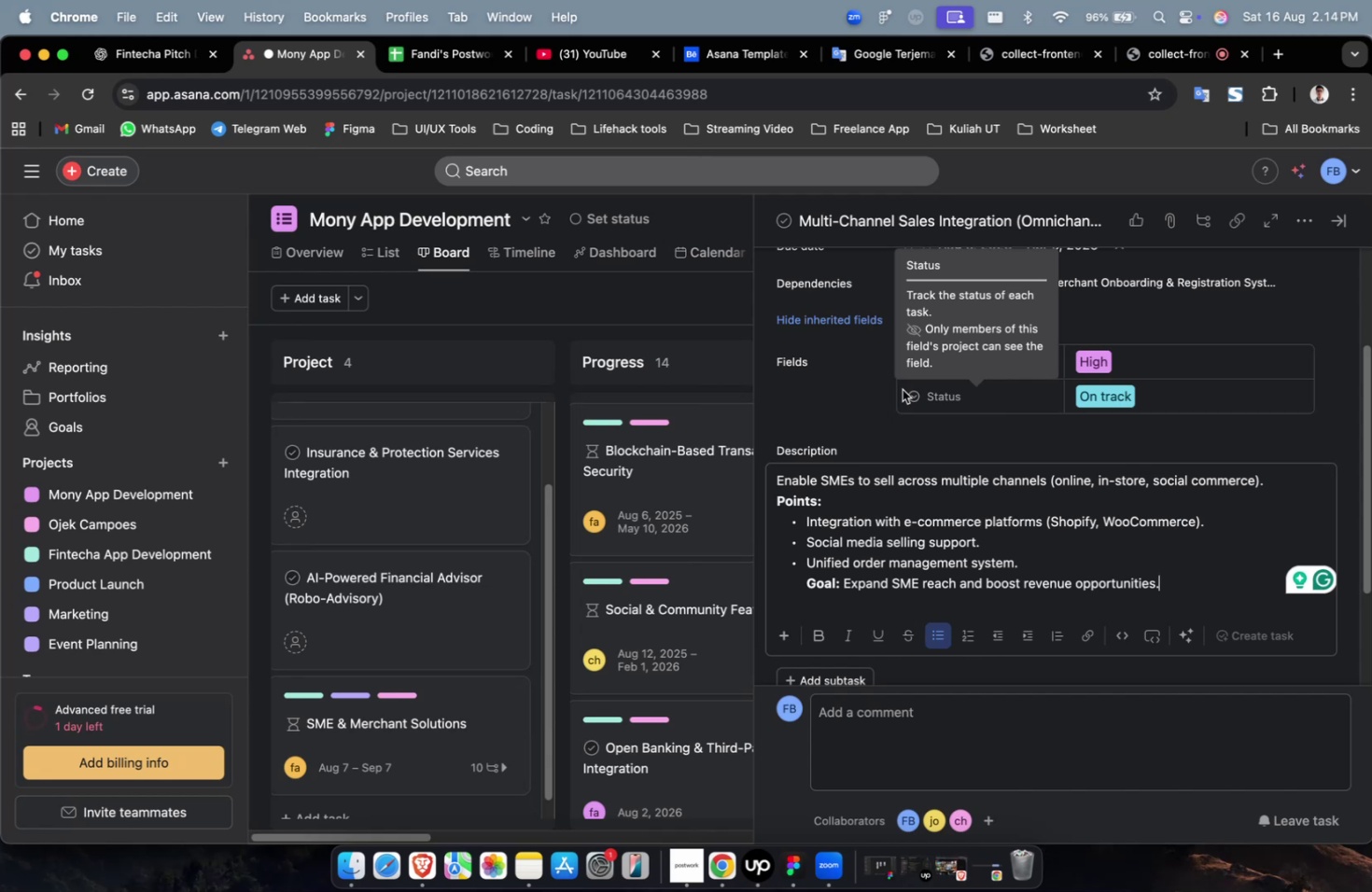 
scroll: coordinate [961, 475], scroll_direction: down, amount: 59.0
 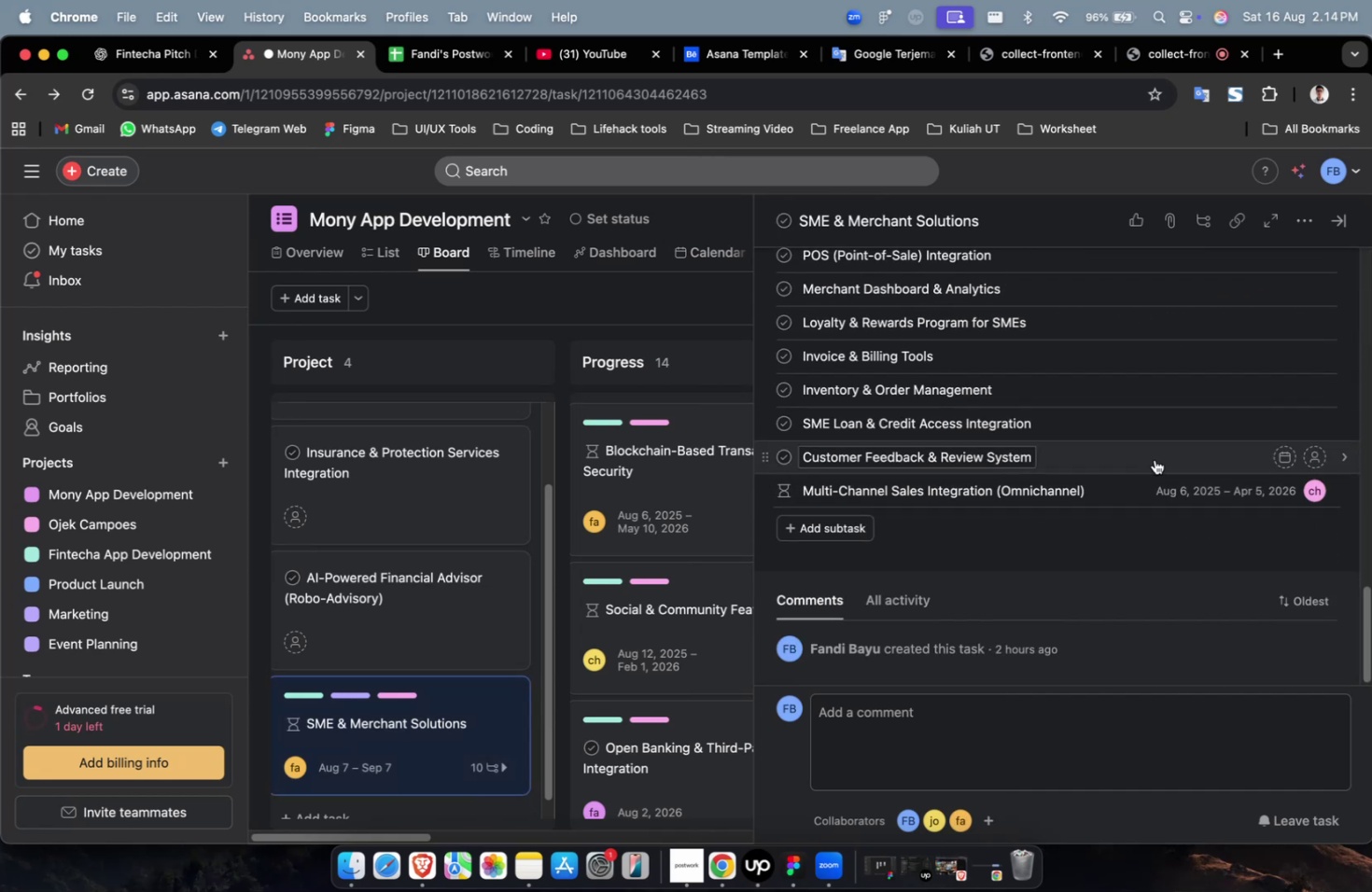 
left_click([1155, 458])
 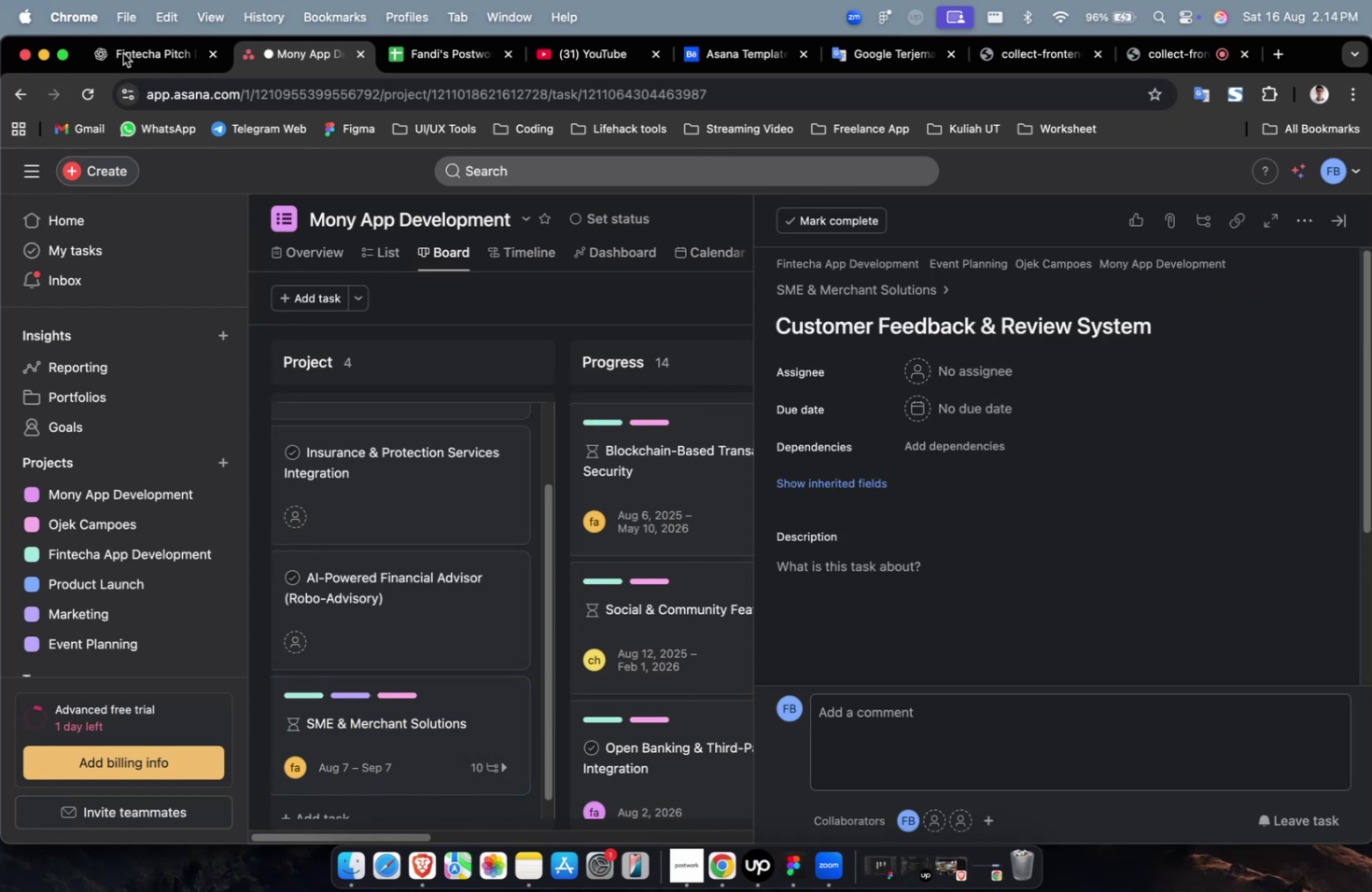 
left_click([131, 53])
 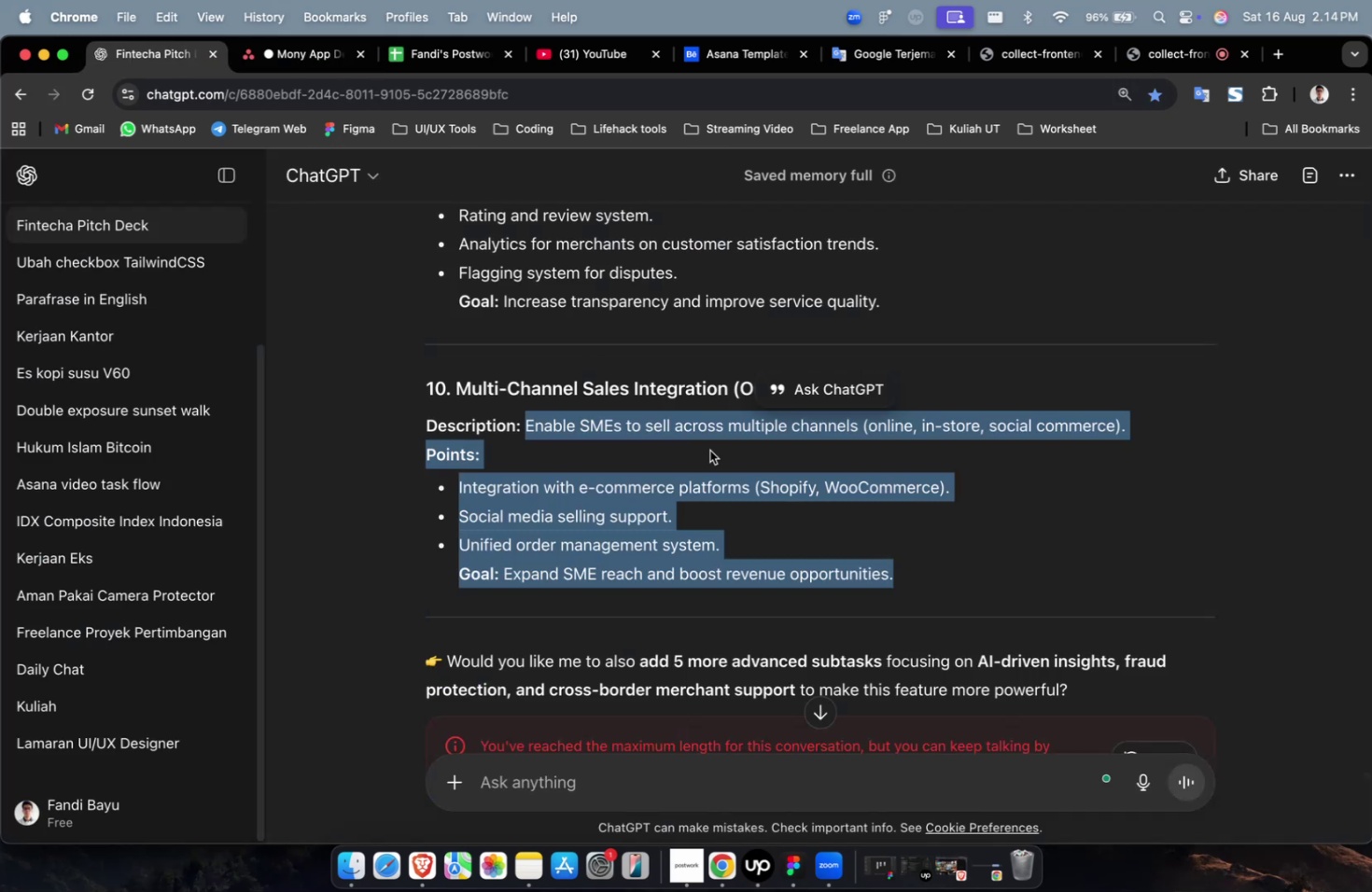 
scroll: coordinate [709, 450], scroll_direction: up, amount: 7.0
 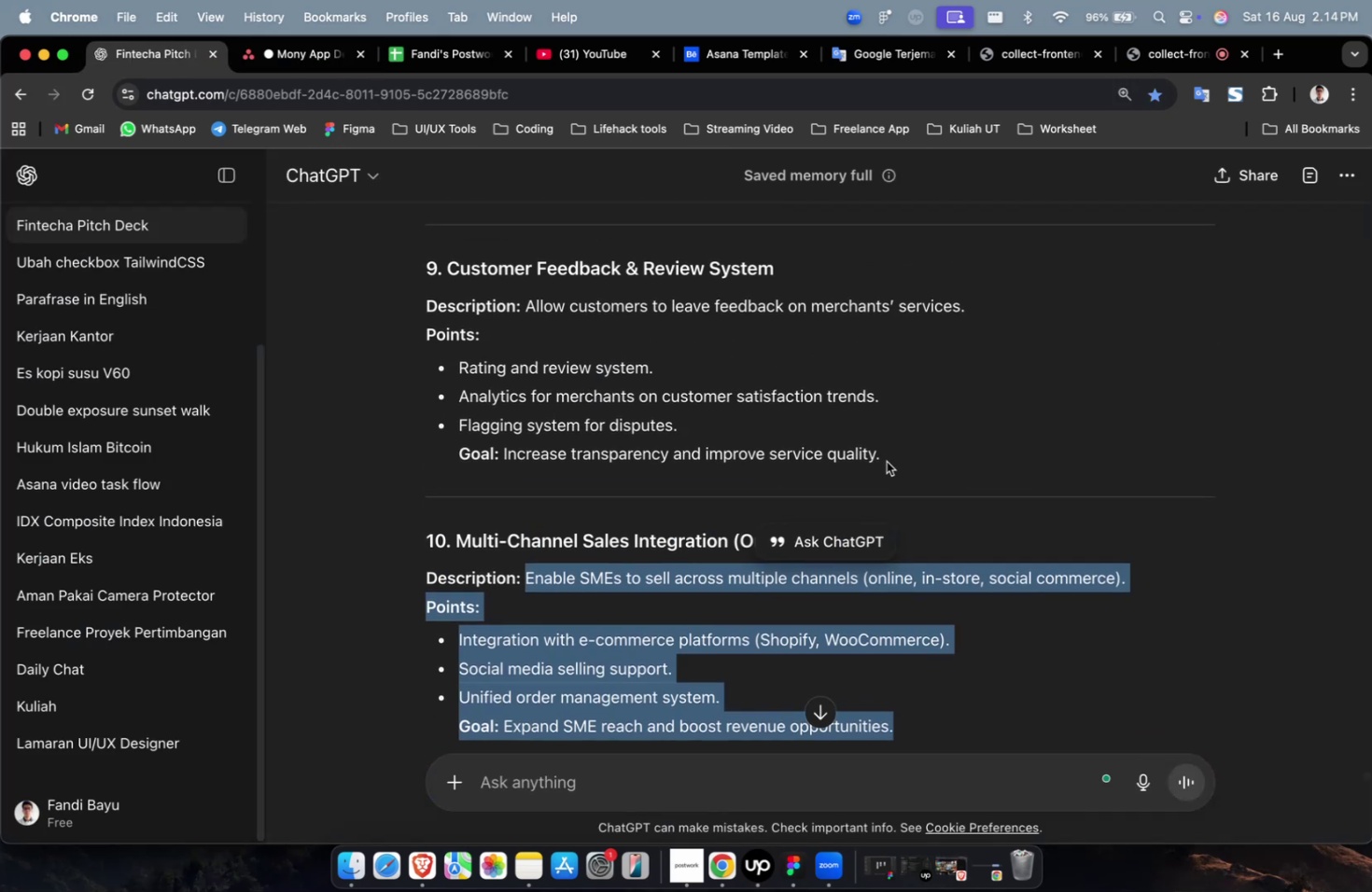 
left_click_drag(start_coordinate=[892, 458], to_coordinate=[528, 313])
 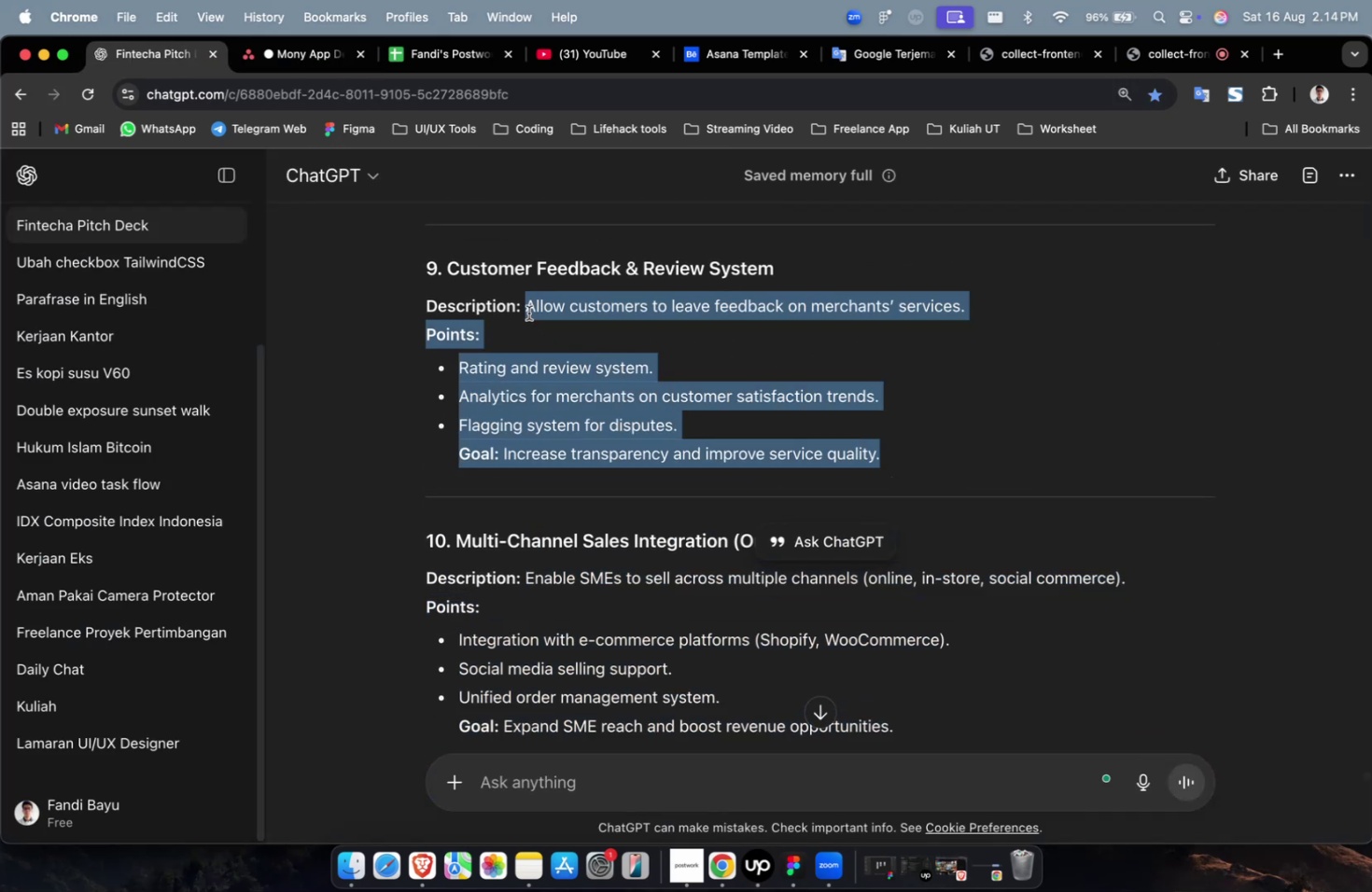 
key(Meta+C)
 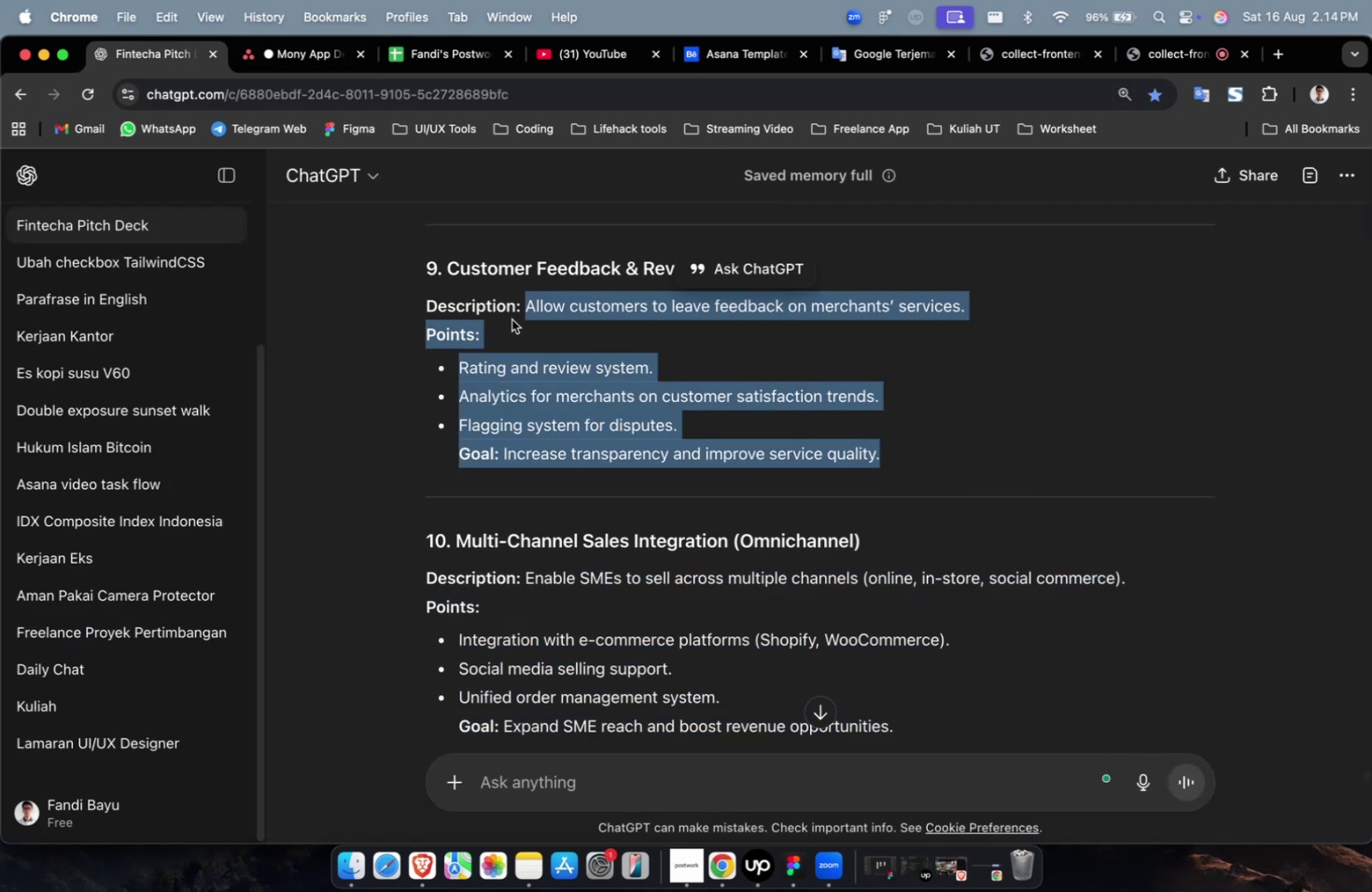 
key(Meta+C)
 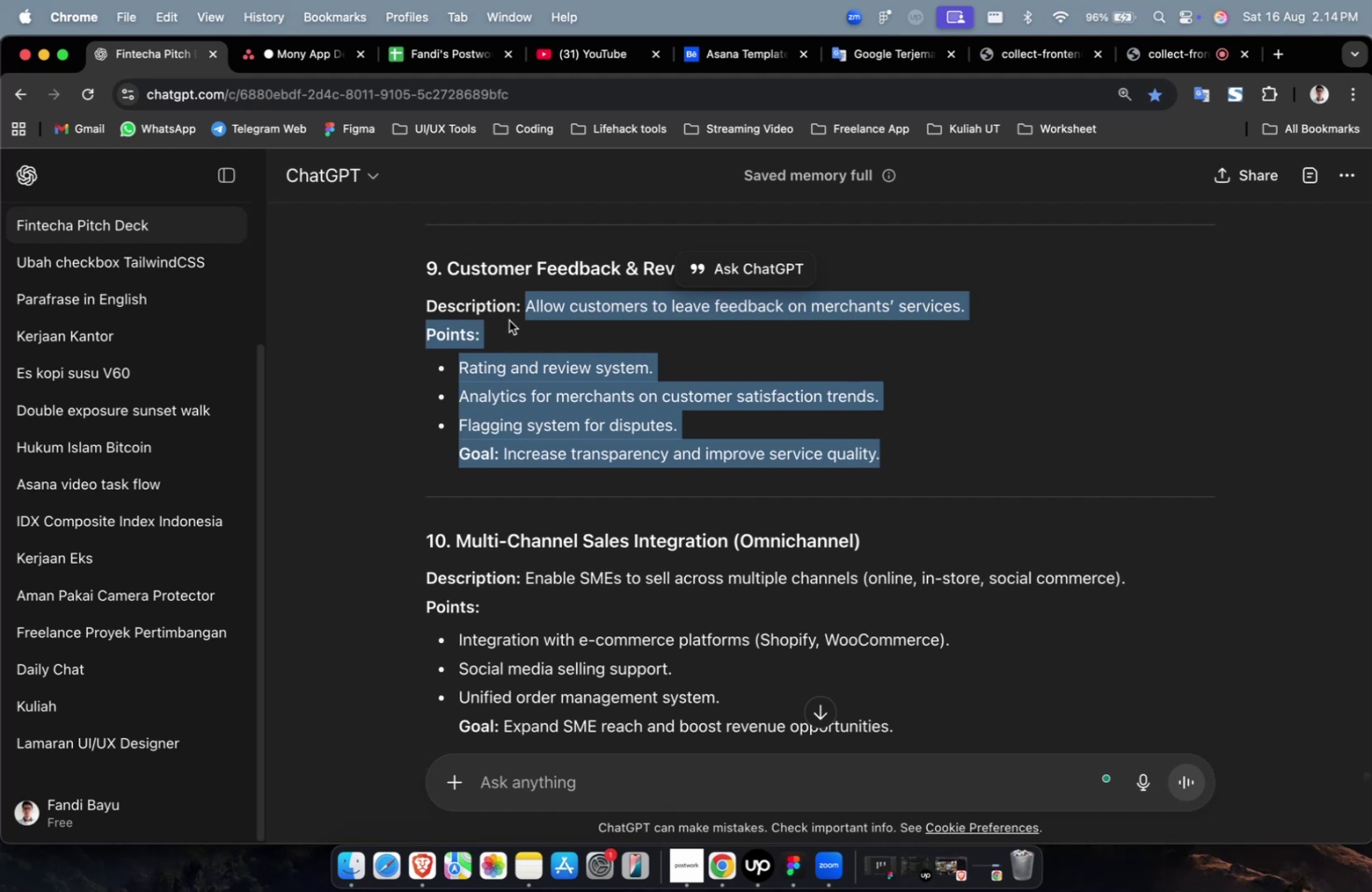 
wait(19.34)
 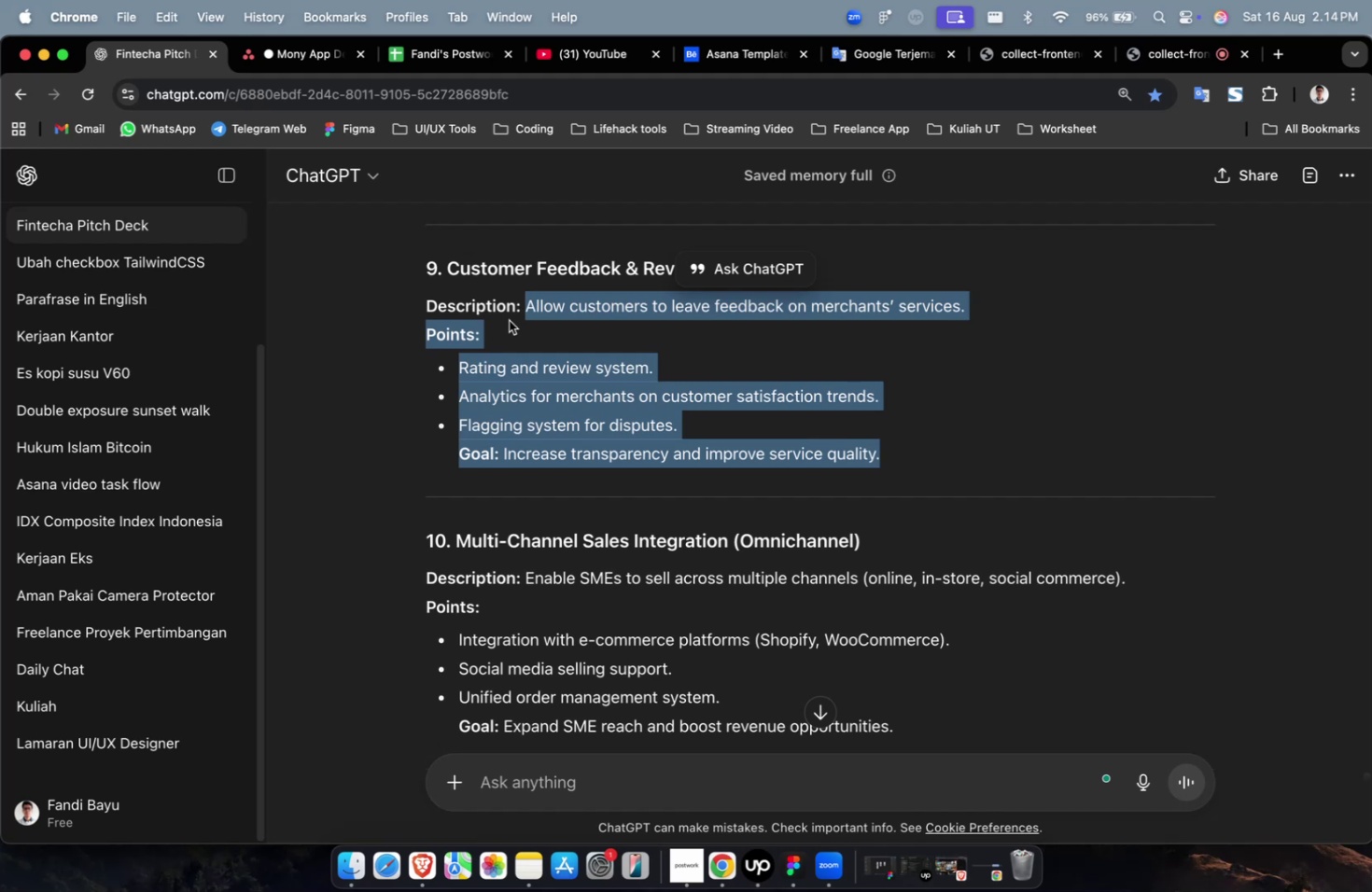 
scroll: coordinate [509, 320], scroll_direction: down, amount: 3.0
 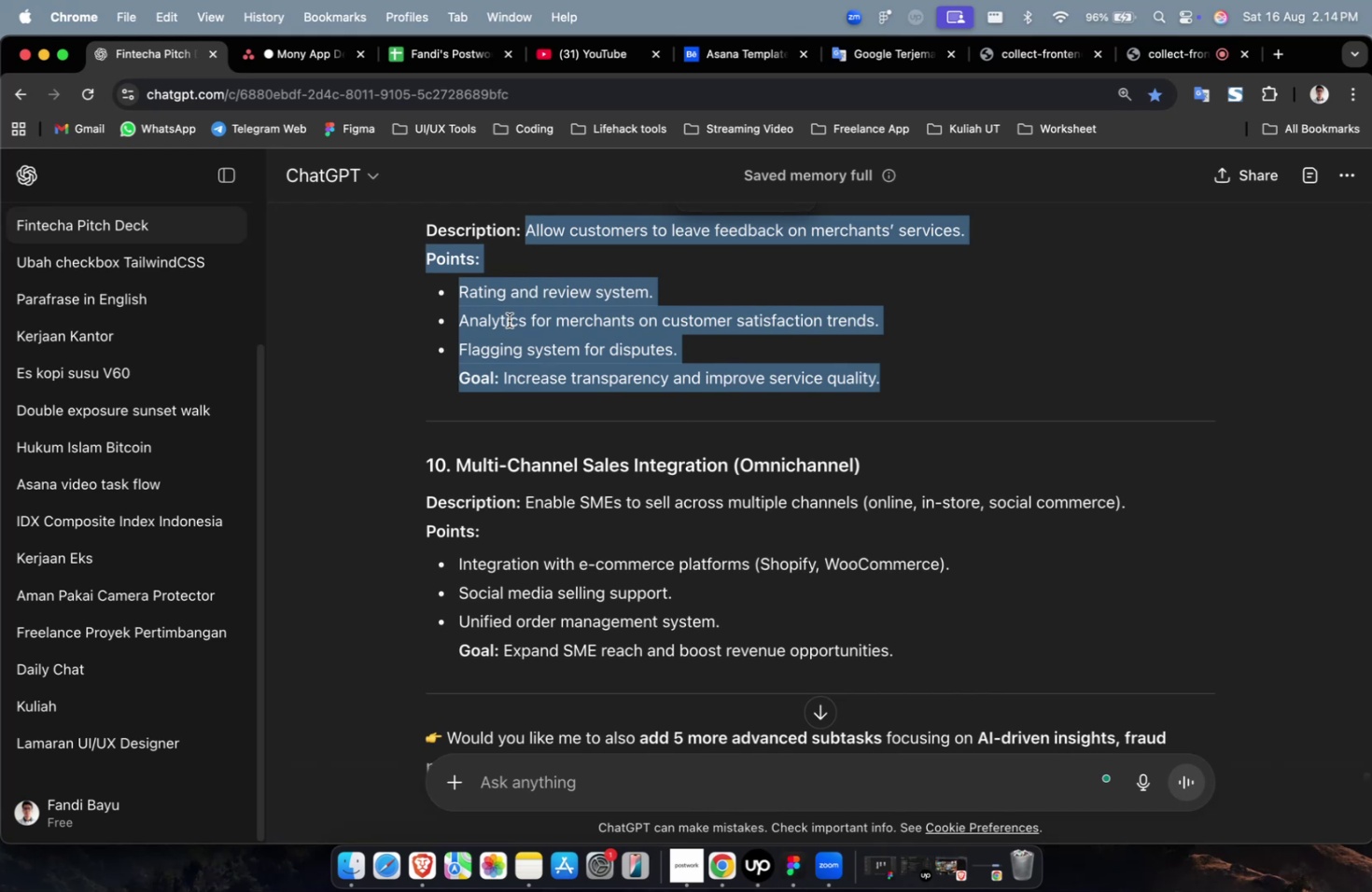 
wait(12.07)
 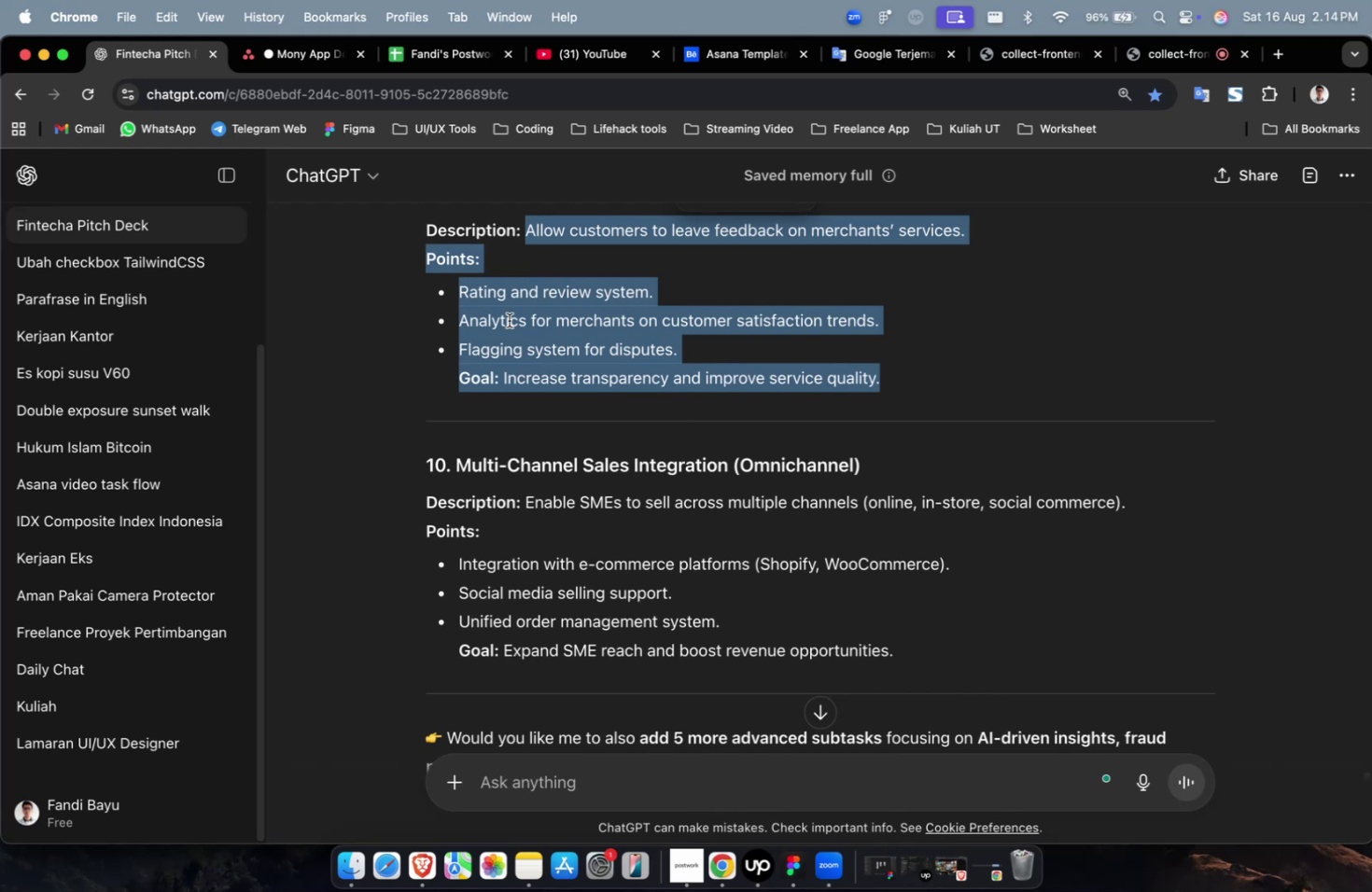 
scroll: coordinate [509, 320], scroll_direction: down, amount: 2.0
 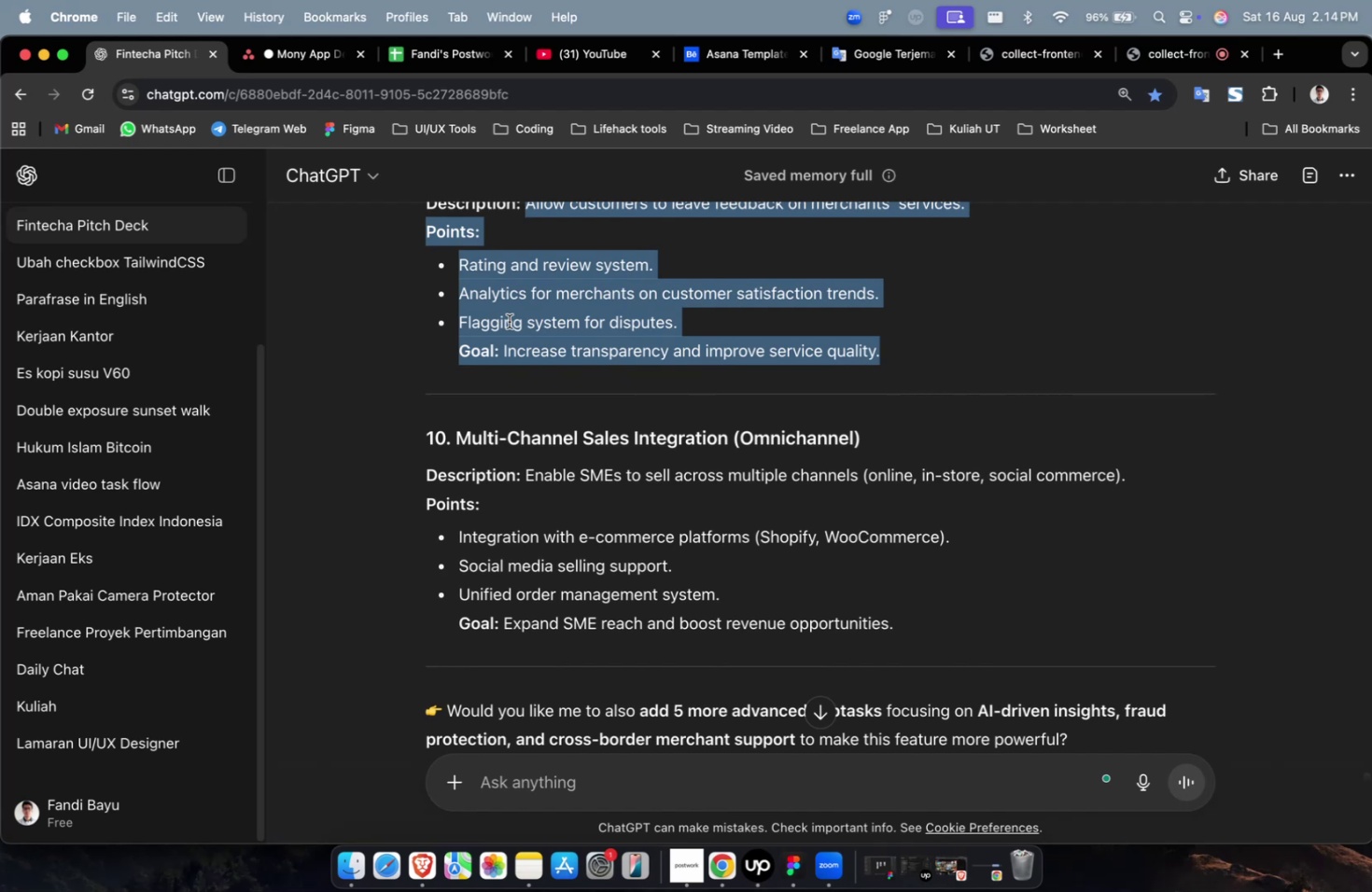 
wait(8.04)
 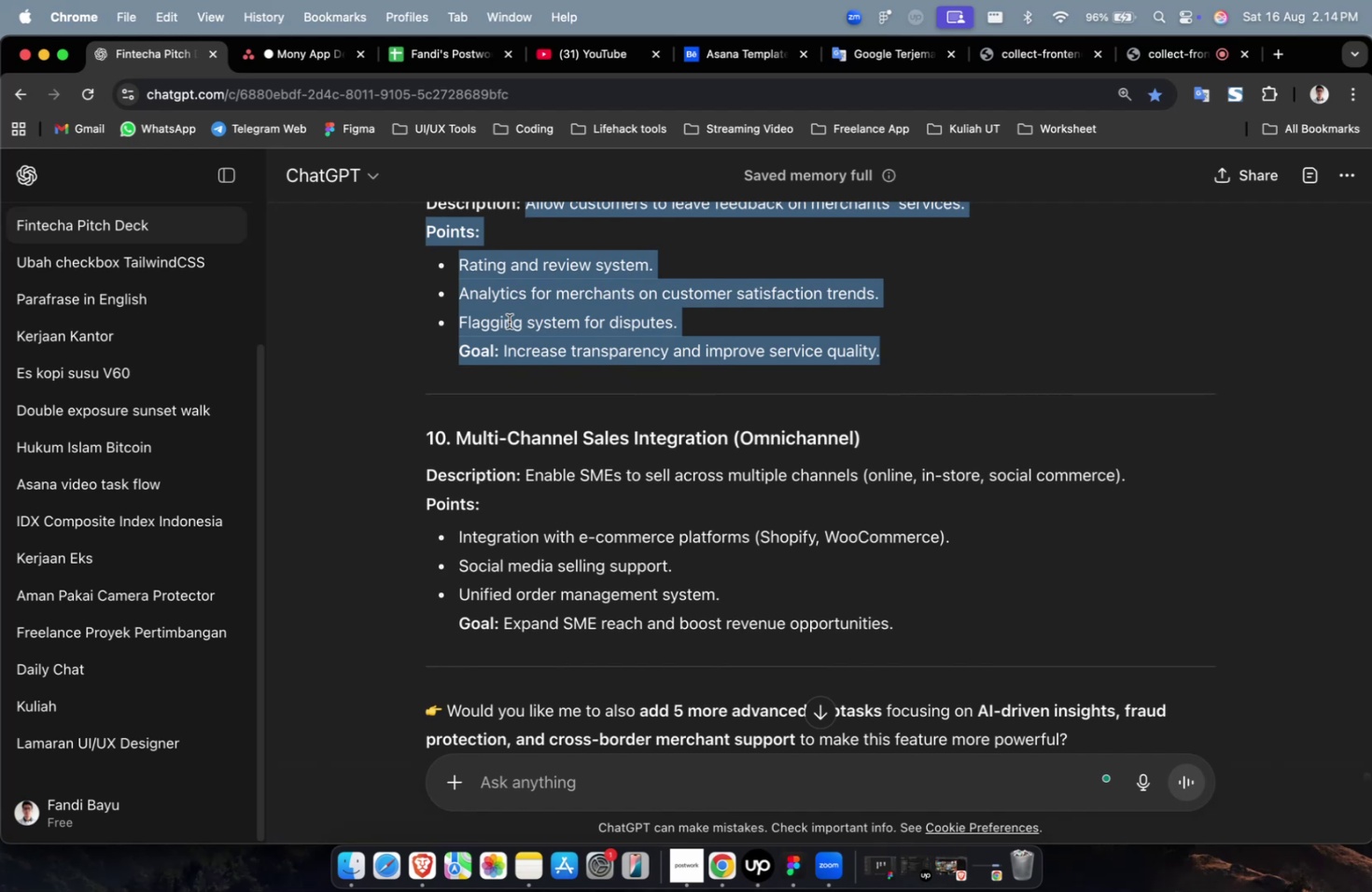 
scroll: coordinate [502, 344], scroll_direction: down, amount: 10.0
 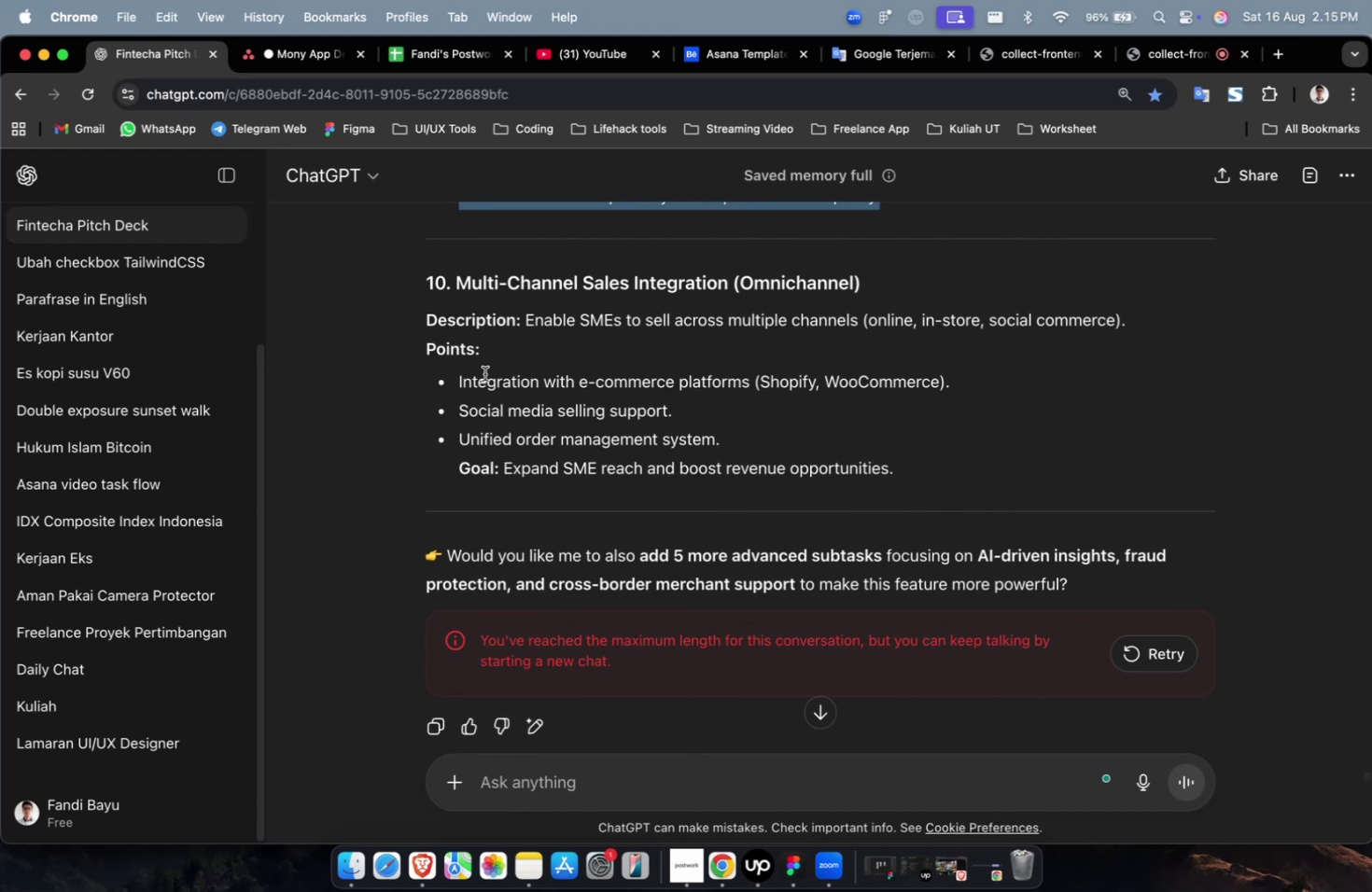 
wait(8.36)
 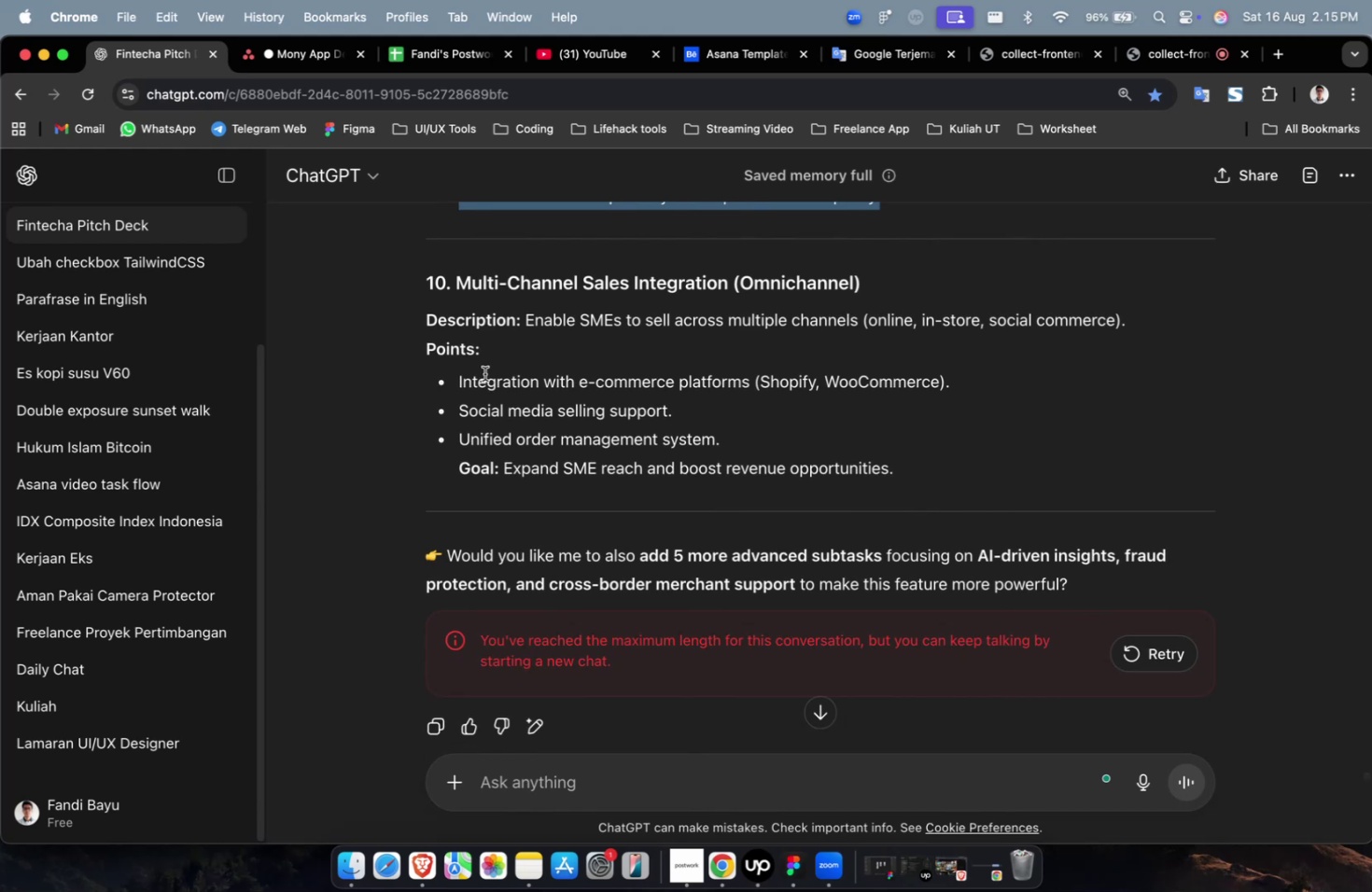 
scroll: coordinate [494, 372], scroll_direction: down, amount: 4.0
 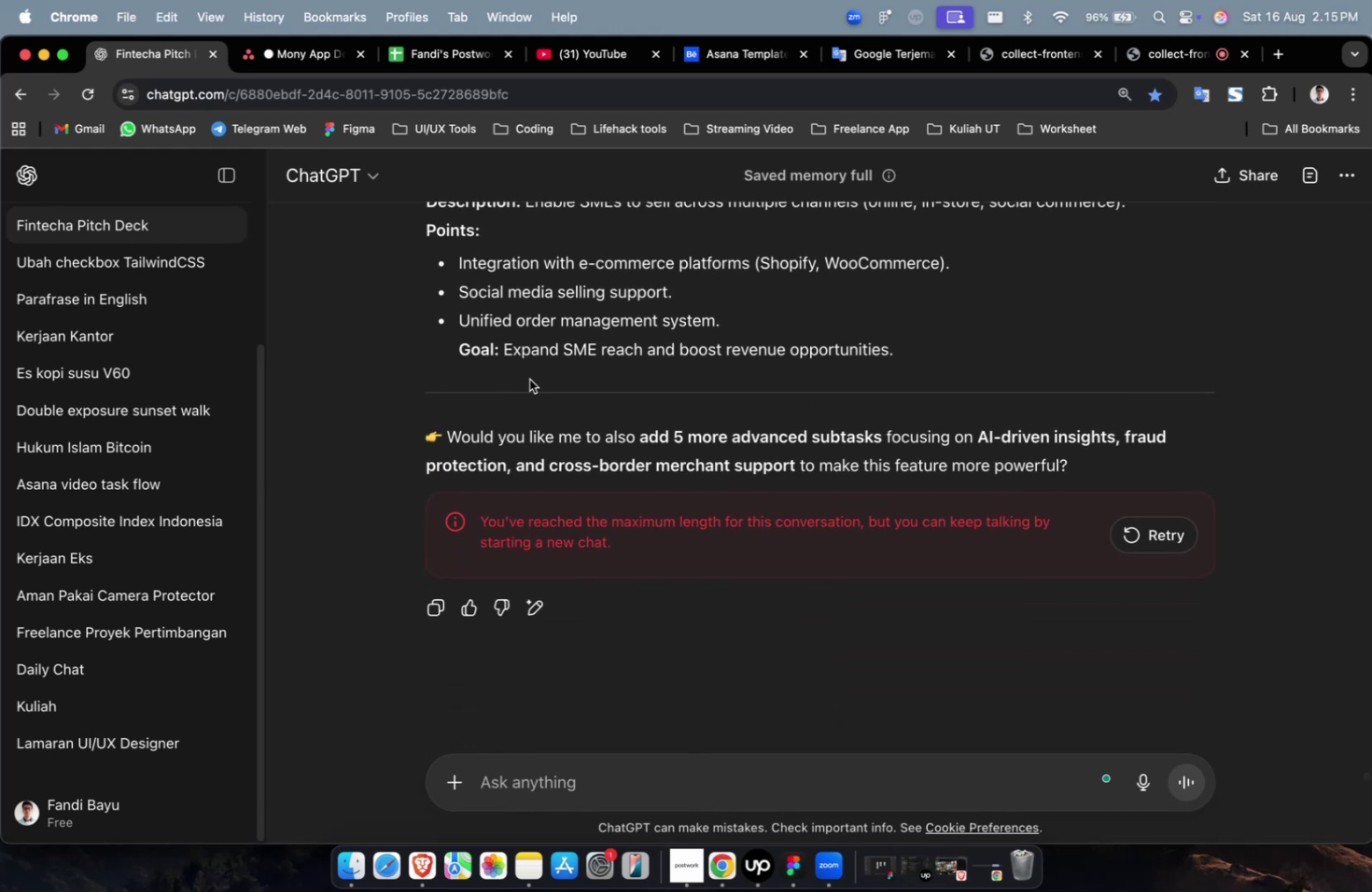 
scroll: coordinate [761, 438], scroll_direction: up, amount: 18.0
 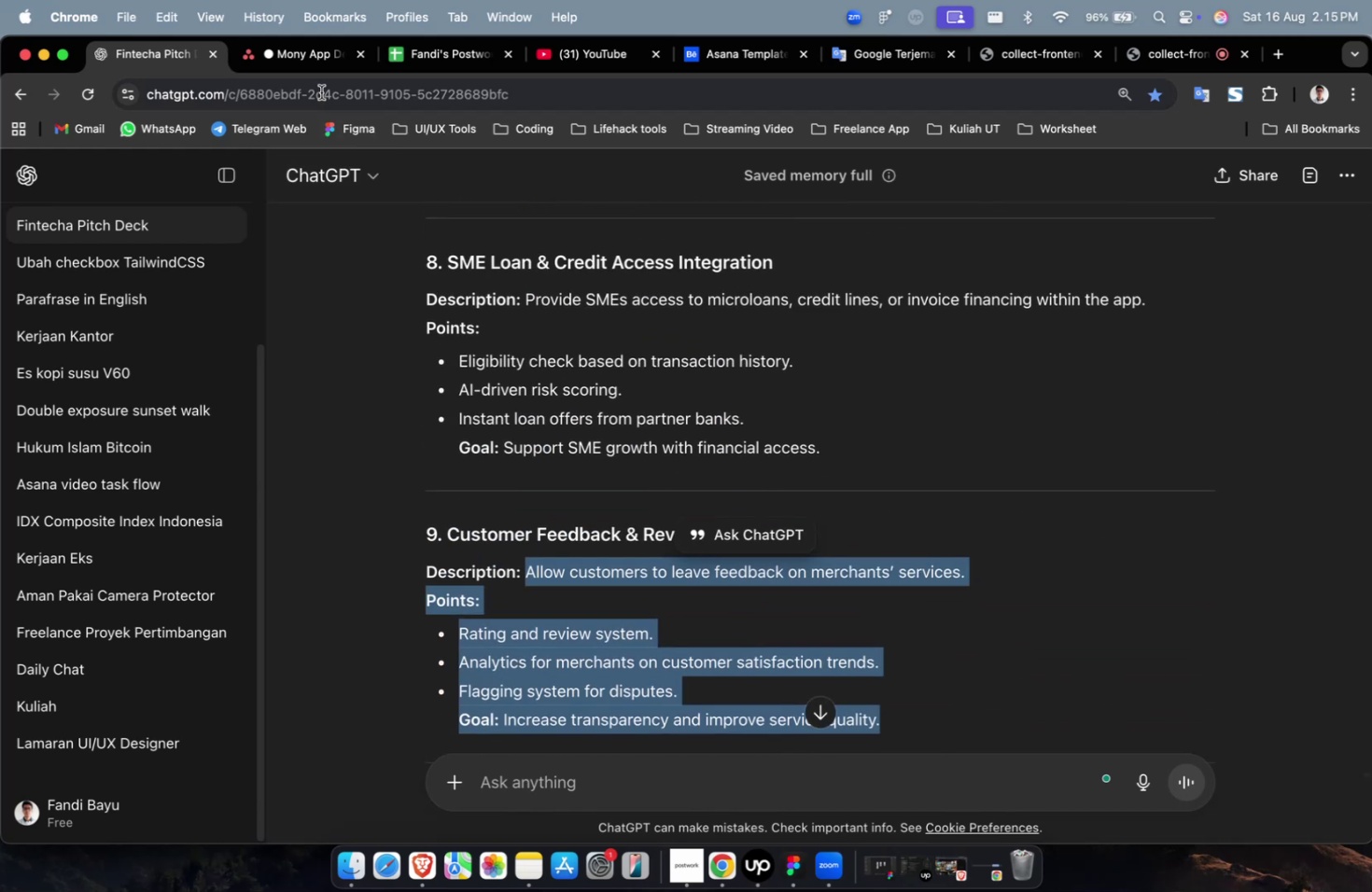 
left_click([322, 60])
 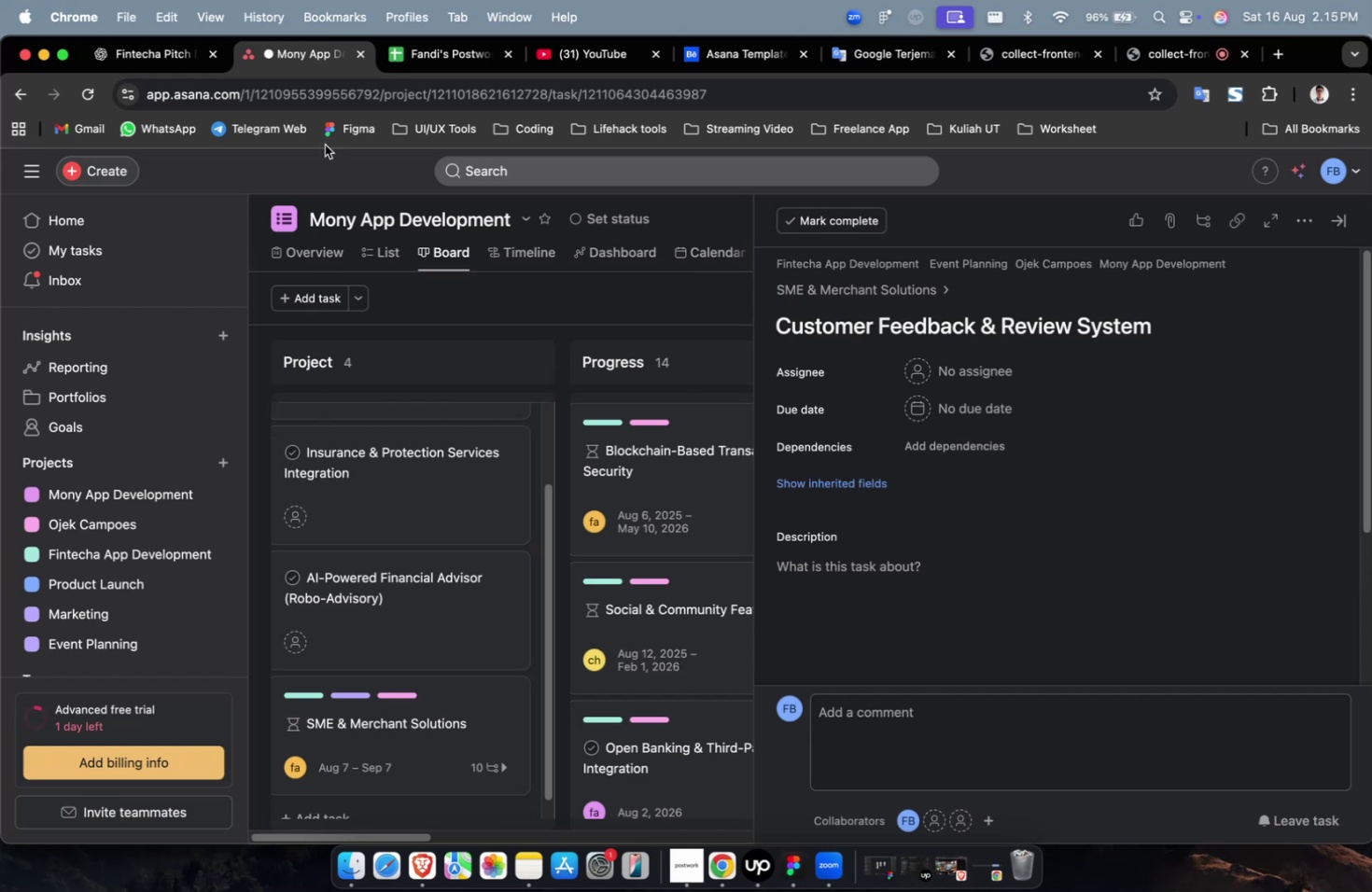 
left_click([117, 45])
 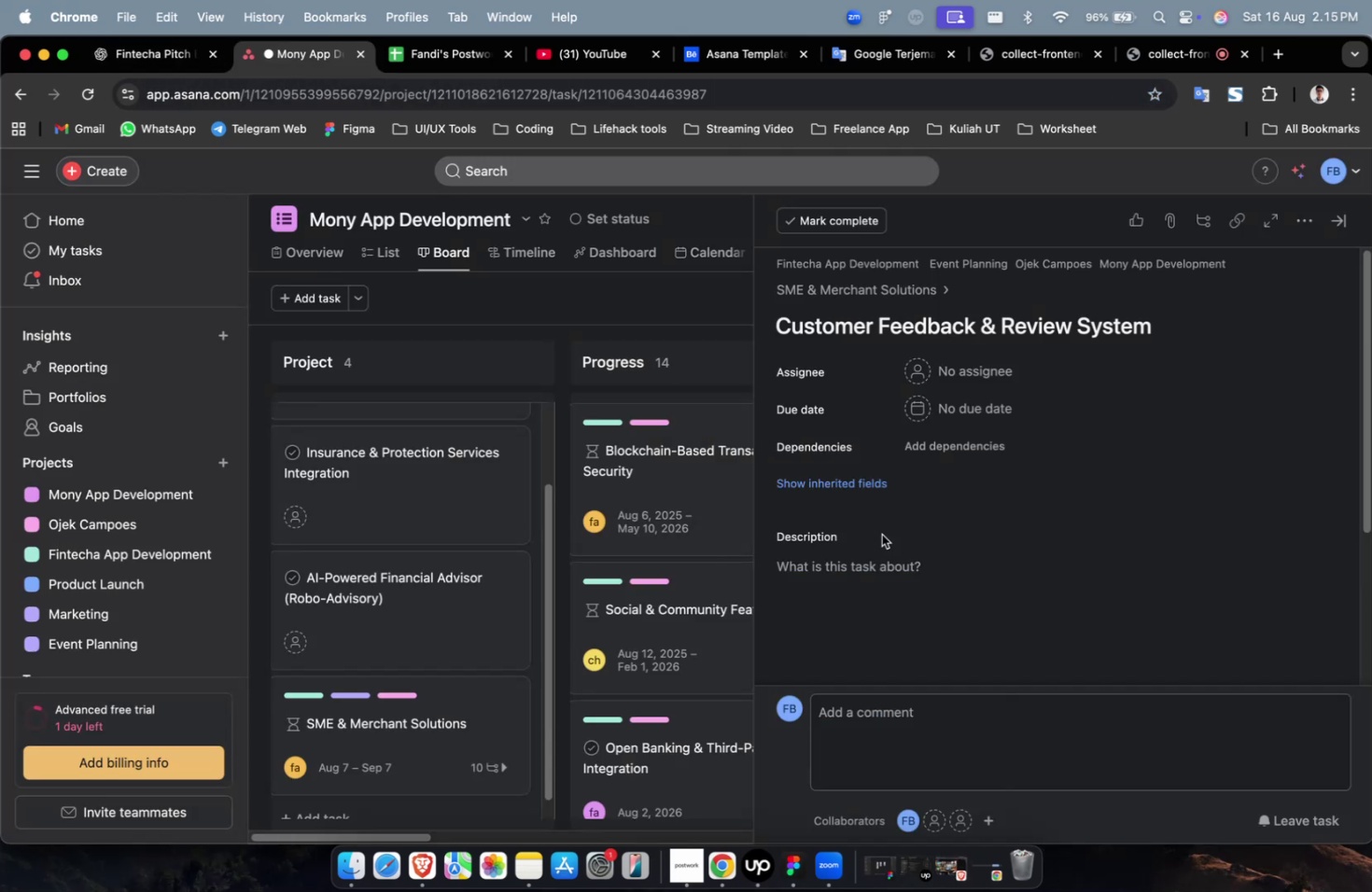 
double_click([903, 577])
 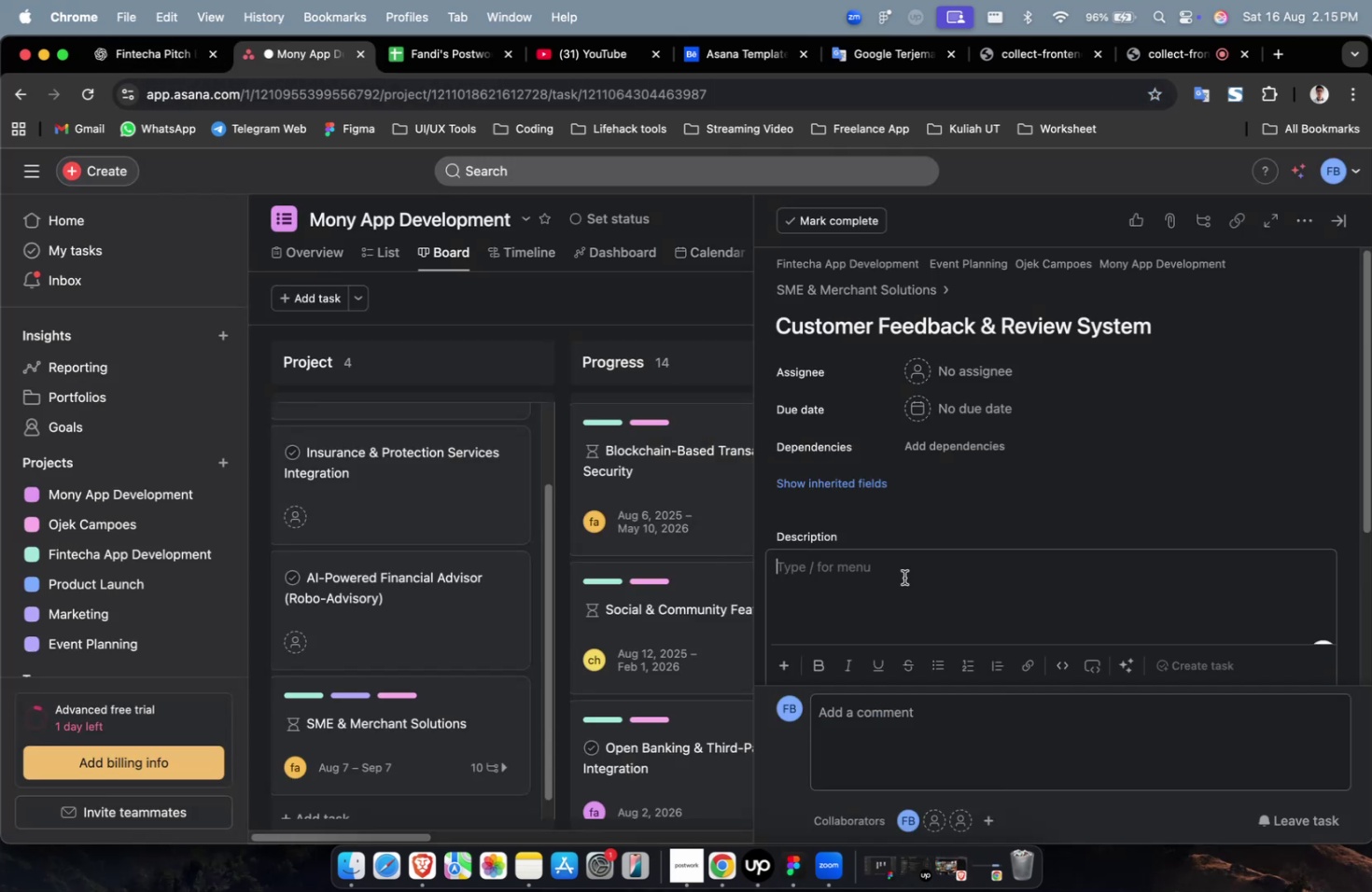 
right_click([896, 568])
 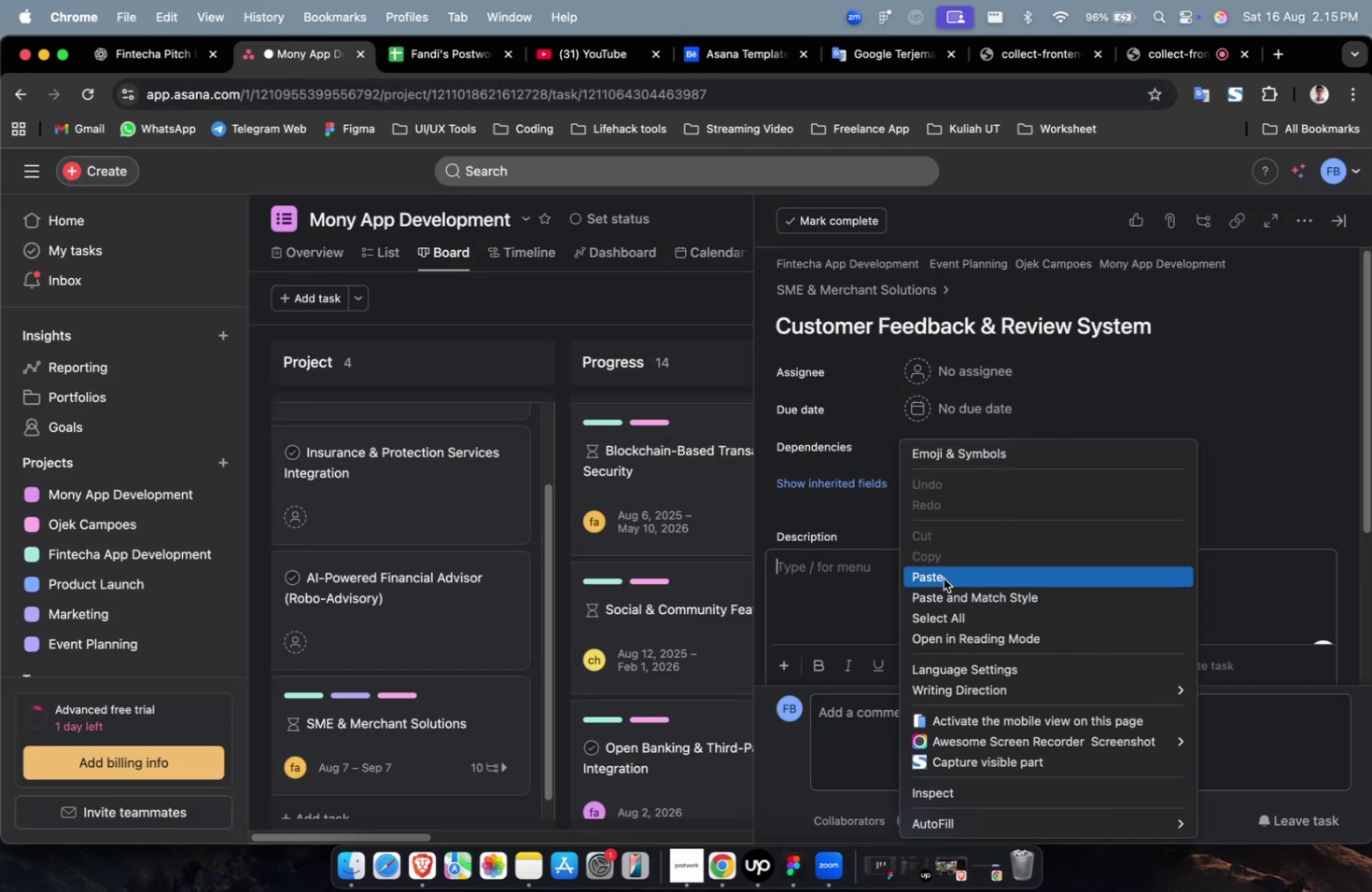 
left_click([943, 578])
 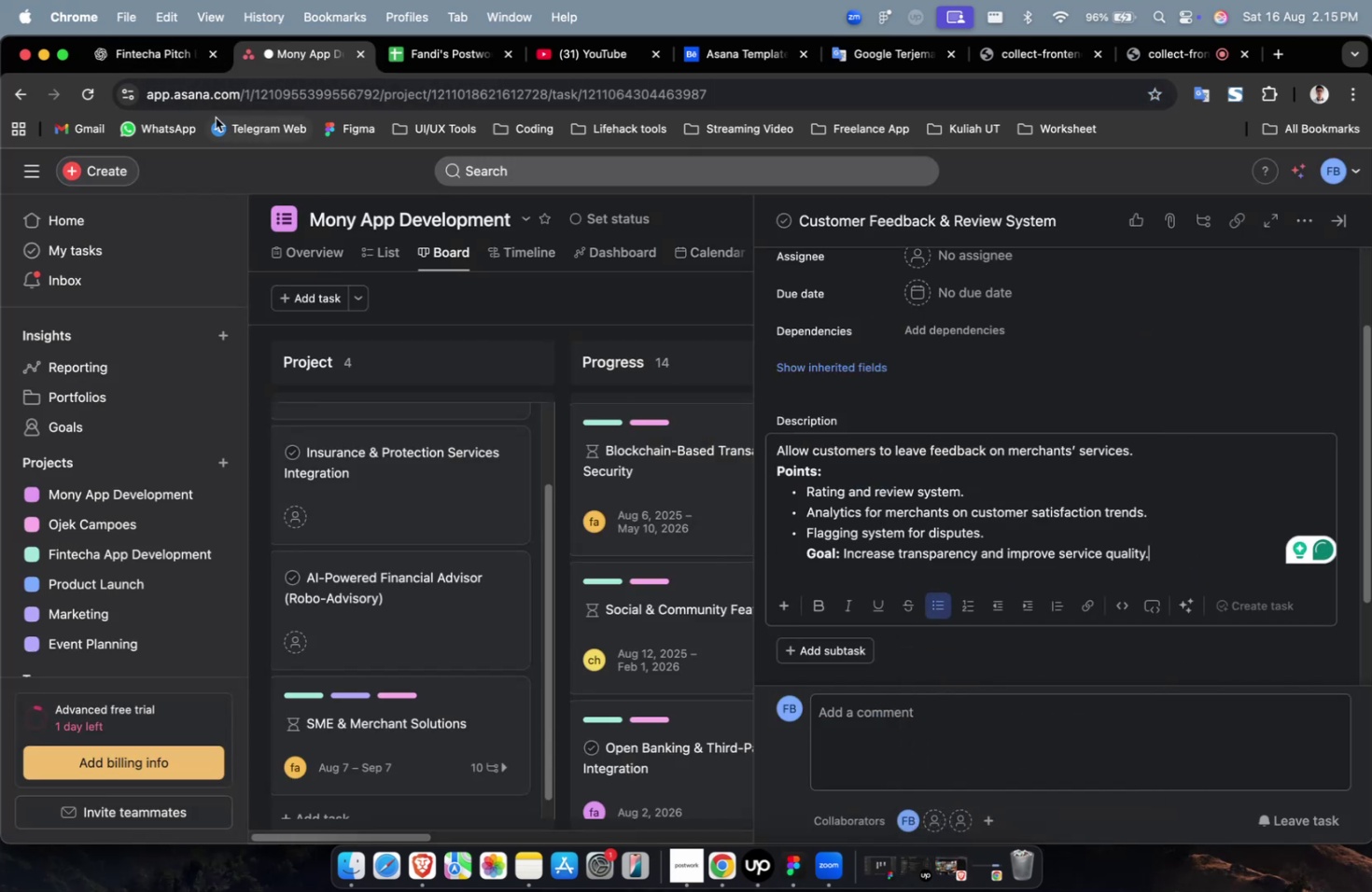 
left_click([145, 49])
 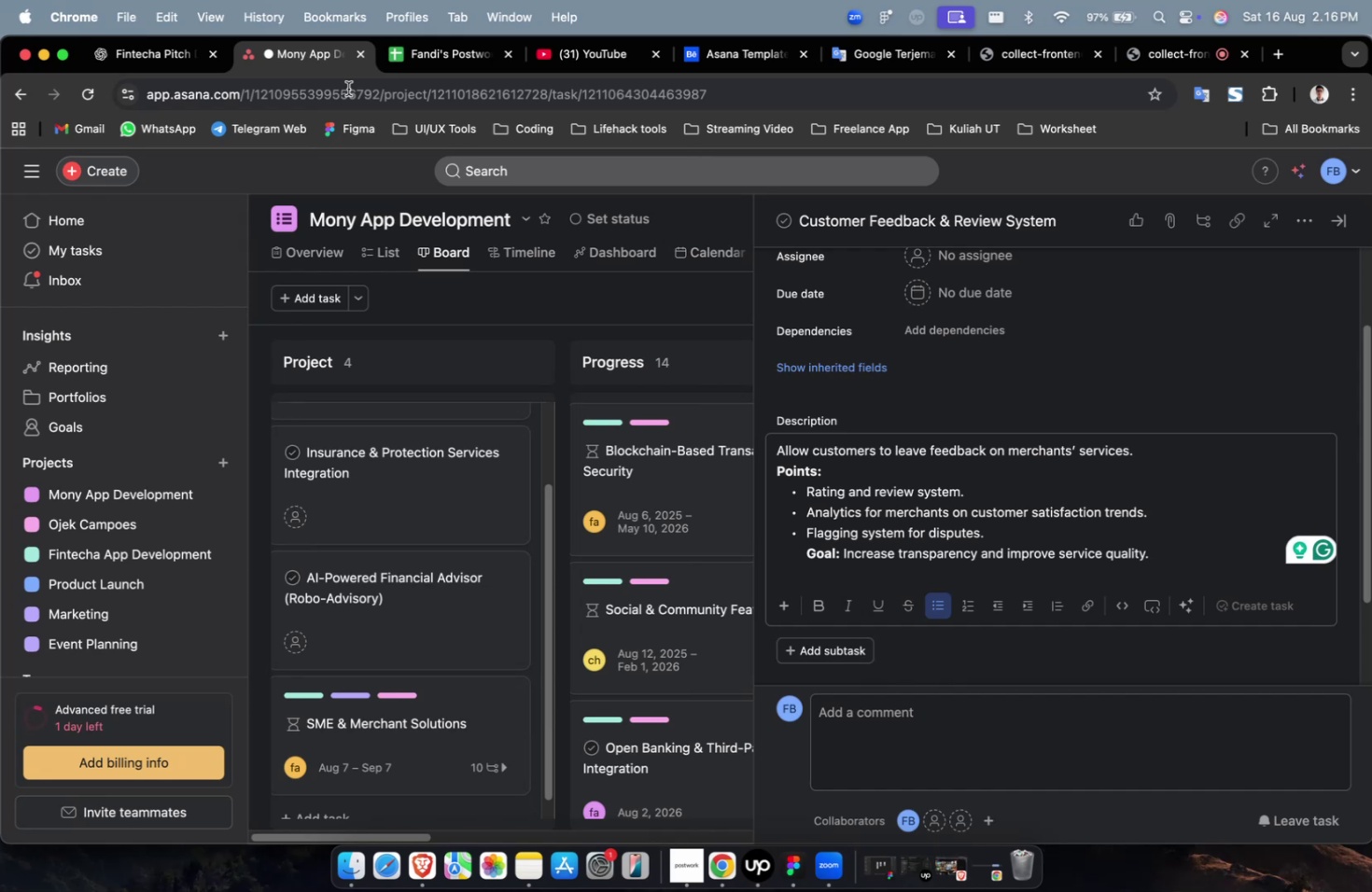 
wait(54.28)
 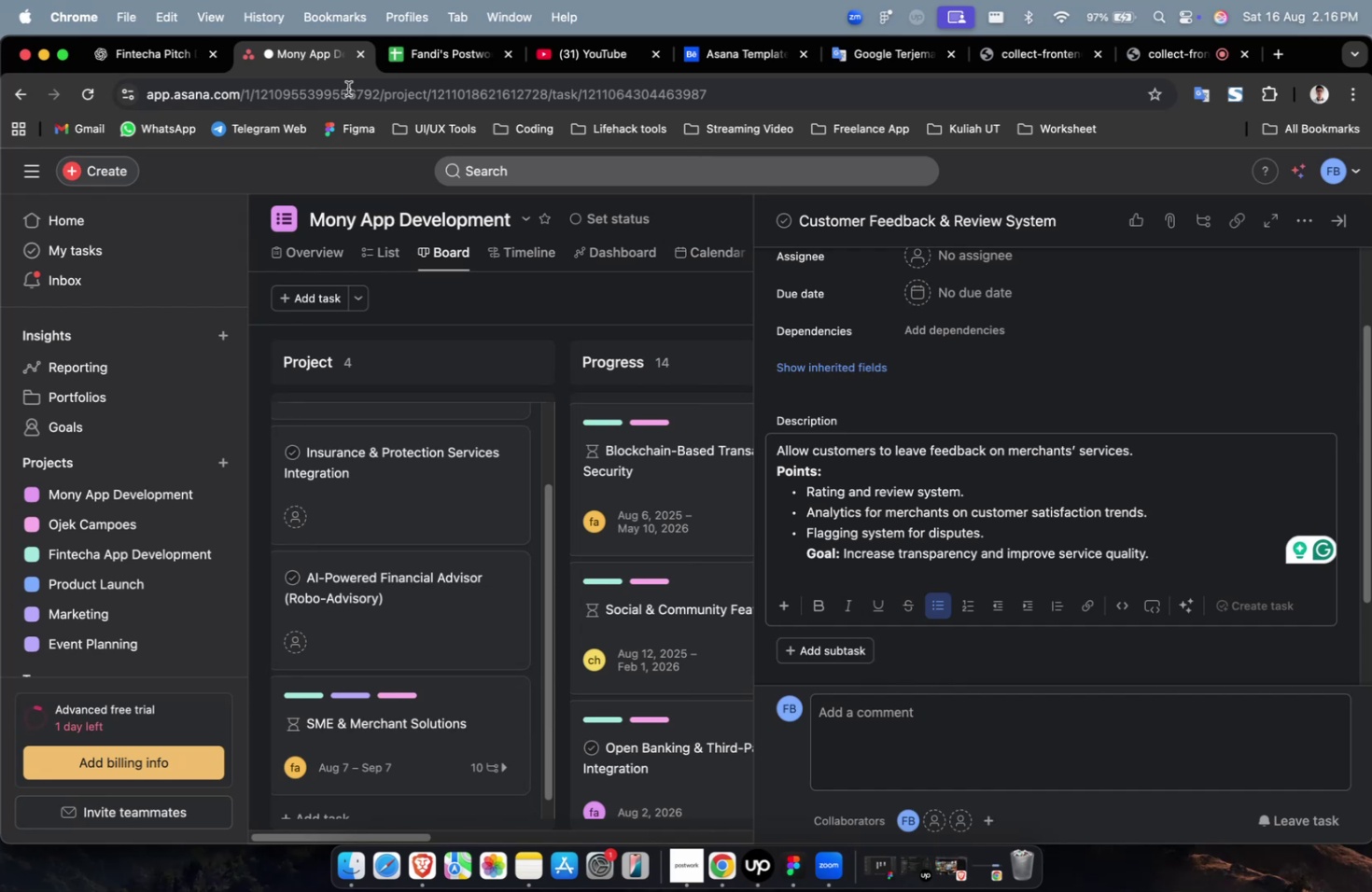 
scroll: coordinate [348, 89], scroll_direction: down, amount: 5.0
 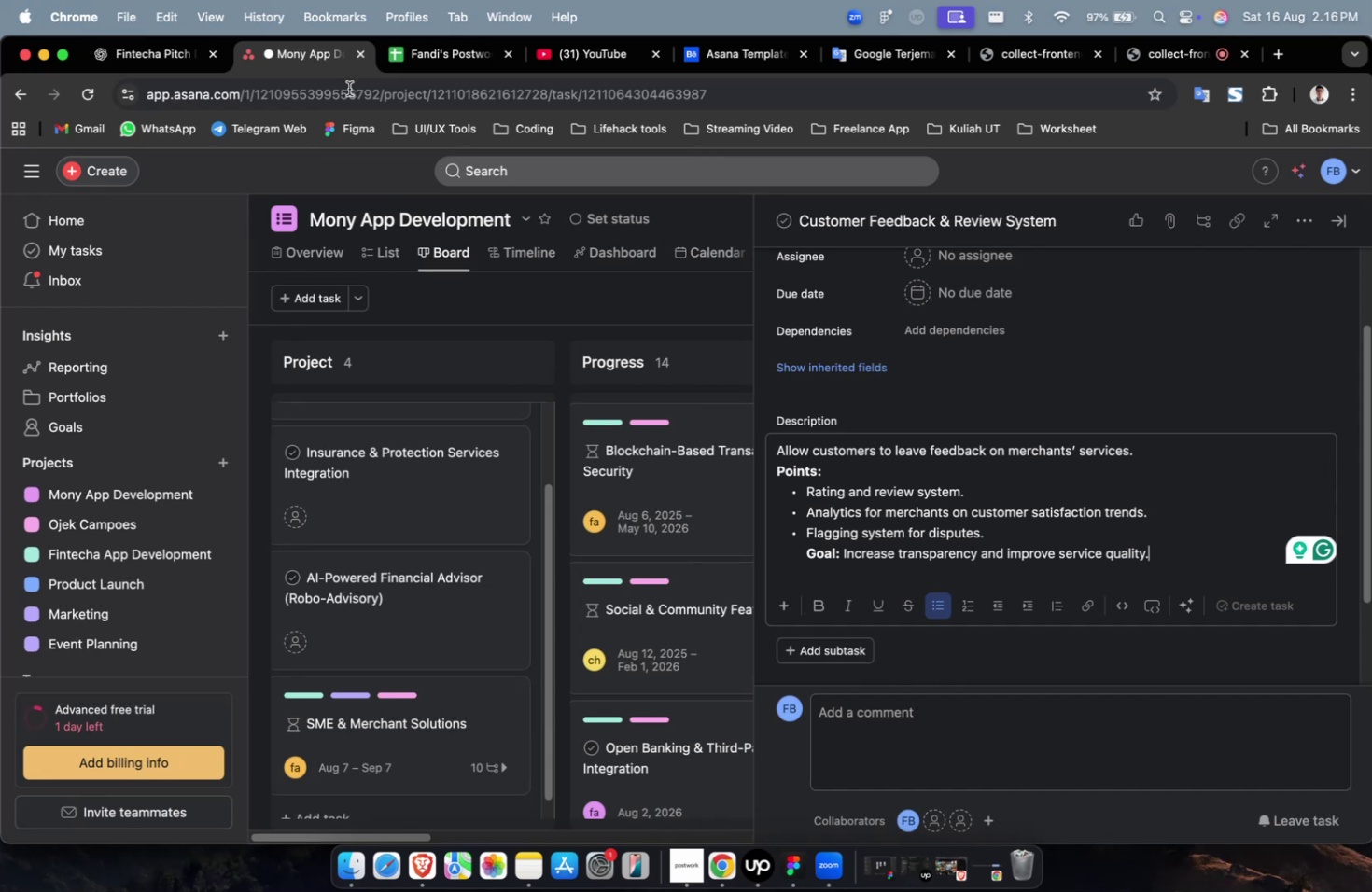 
wait(26.57)
 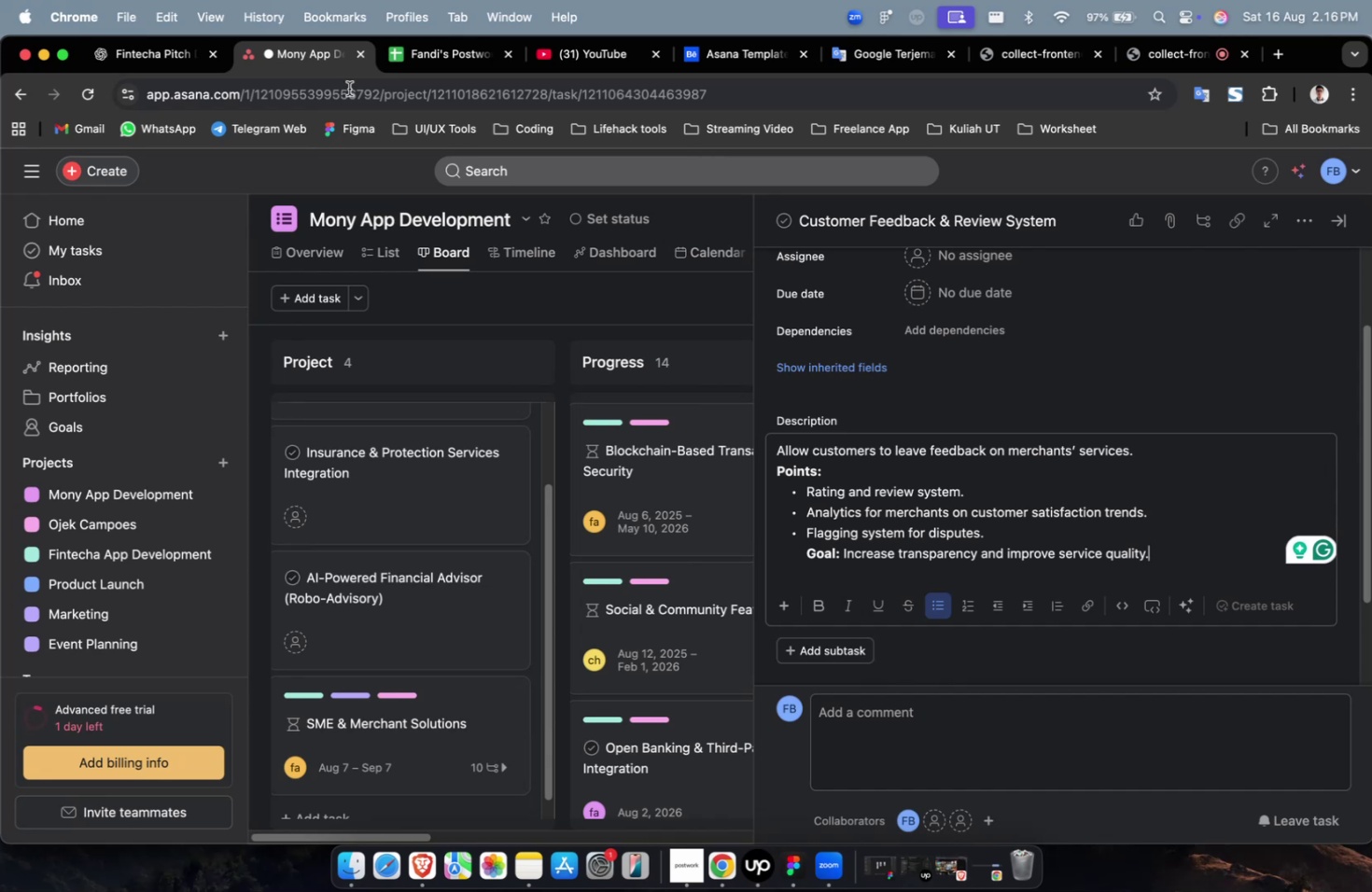 
scroll: coordinate [331, 124], scroll_direction: down, amount: 11.0
 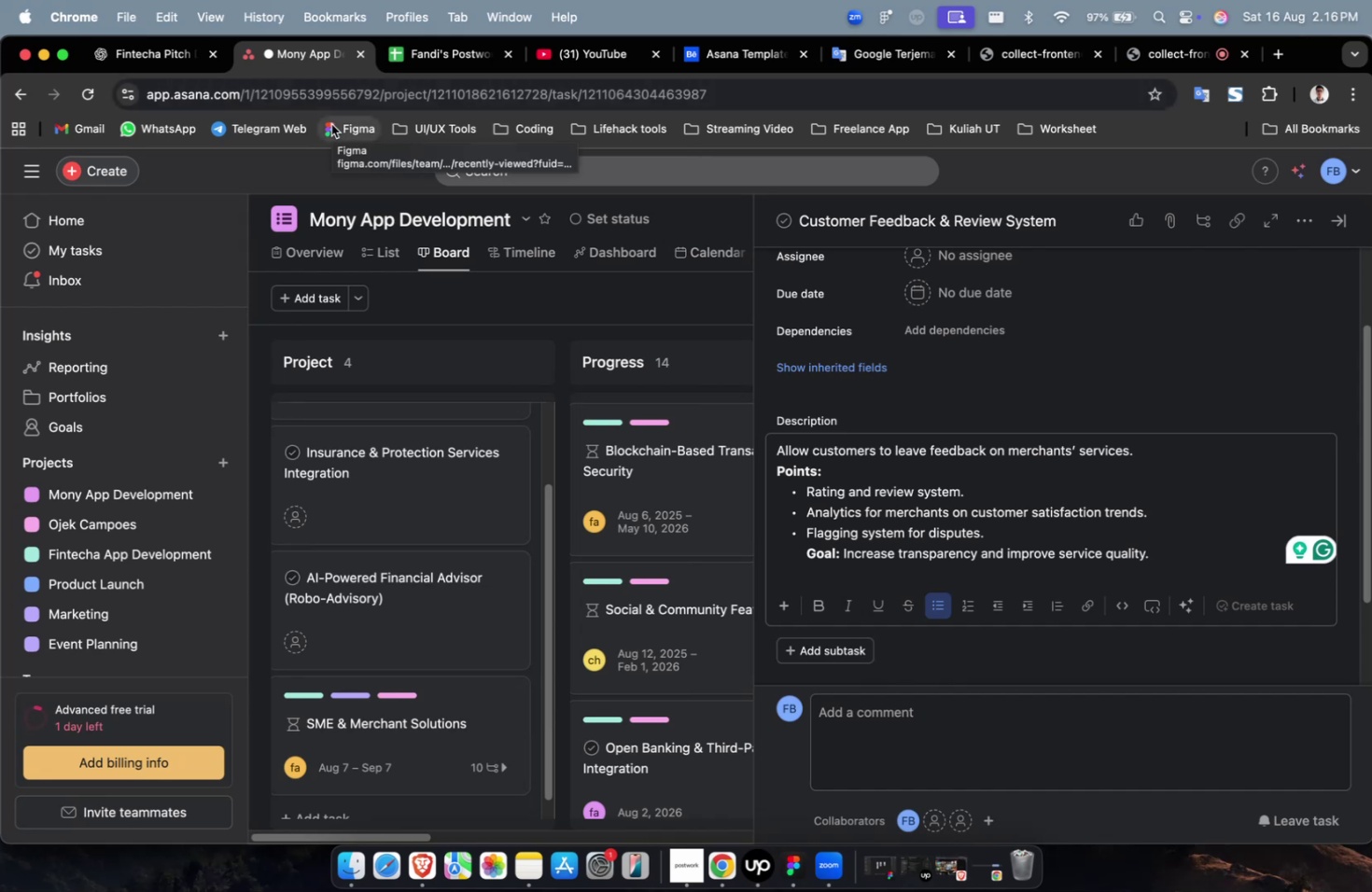 
scroll: coordinate [331, 124], scroll_direction: down, amount: 1.0
 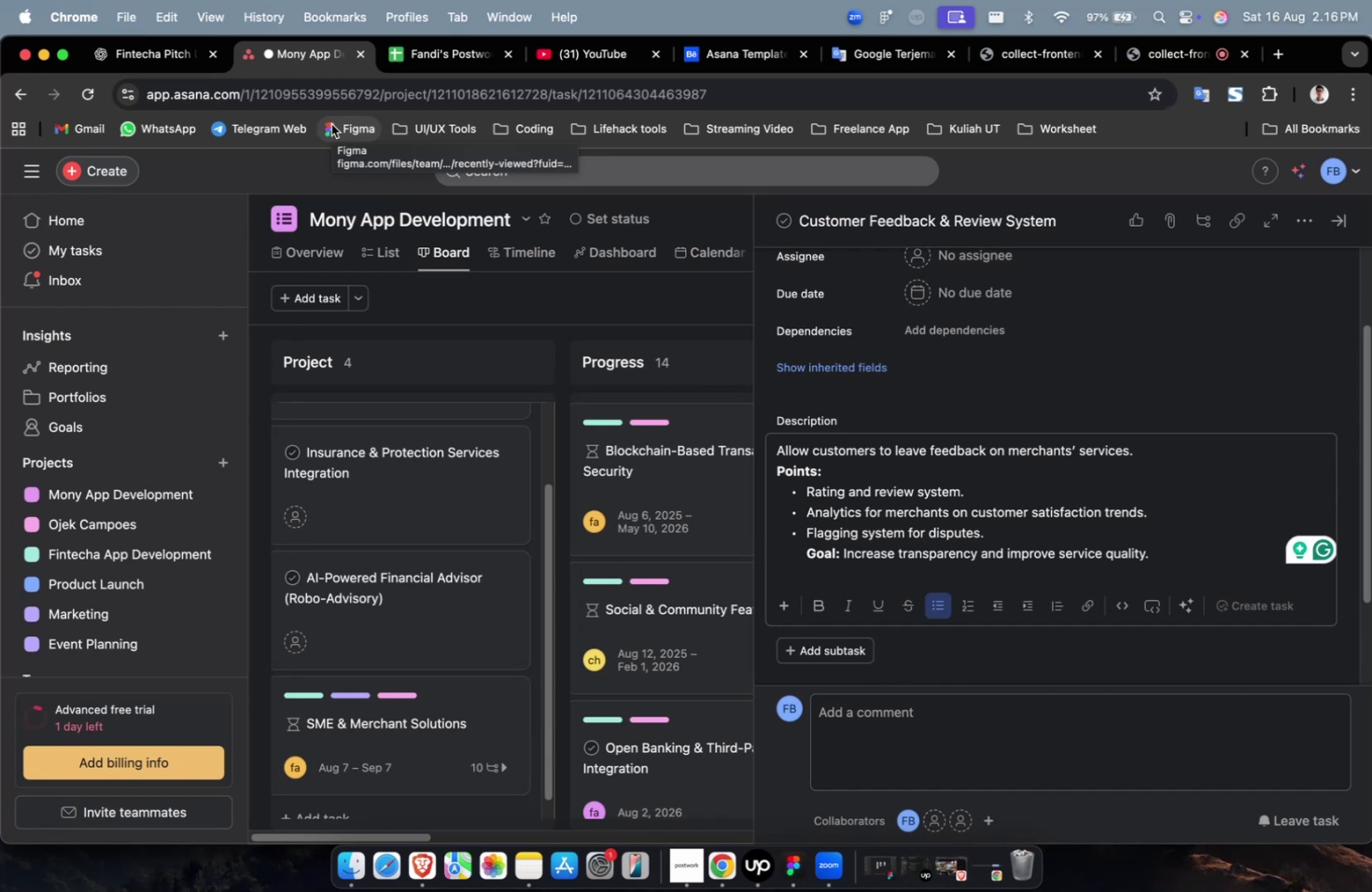 
scroll: coordinate [343, 72], scroll_direction: up, amount: 3.0
 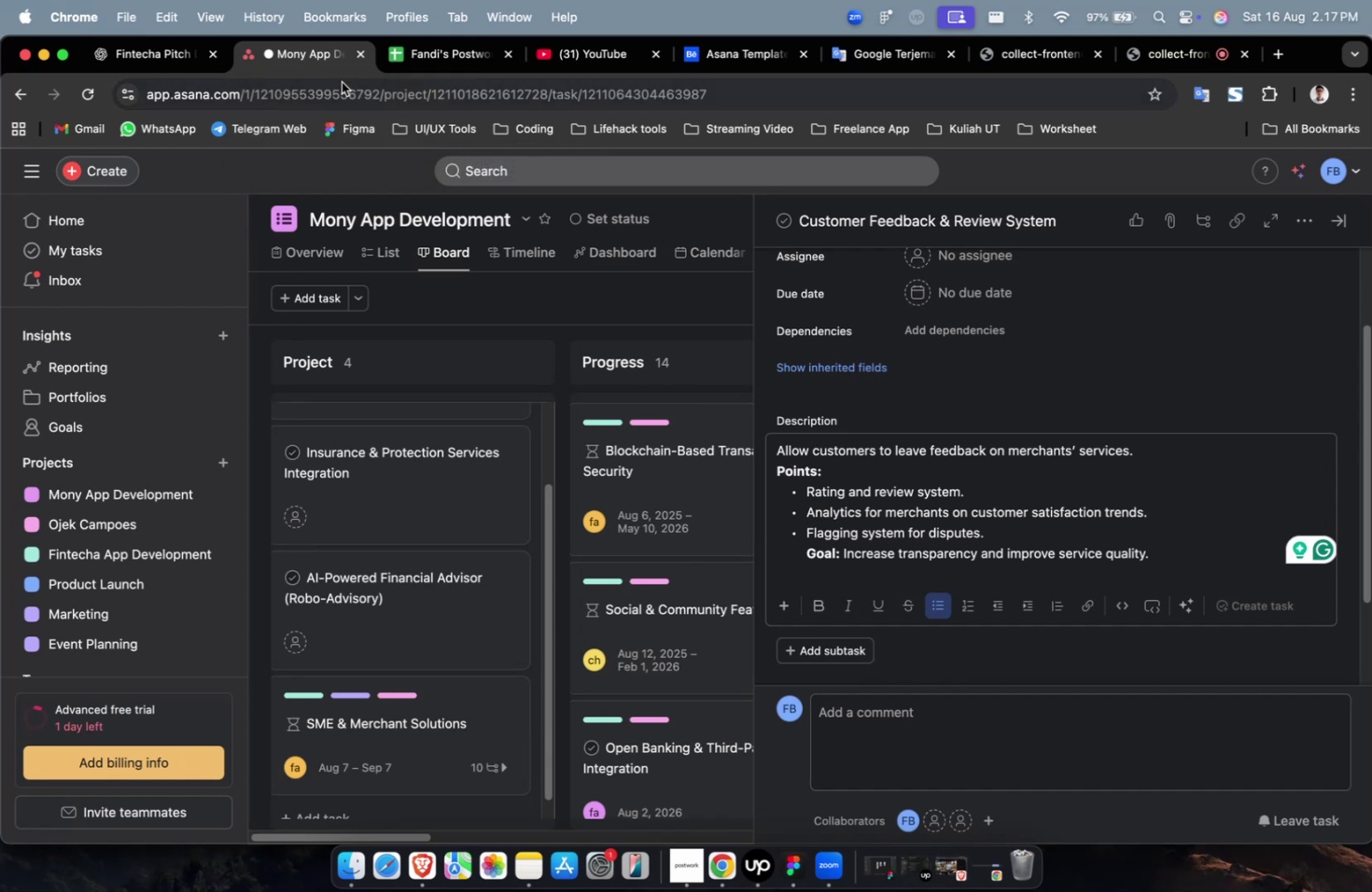 
wait(5.26)
 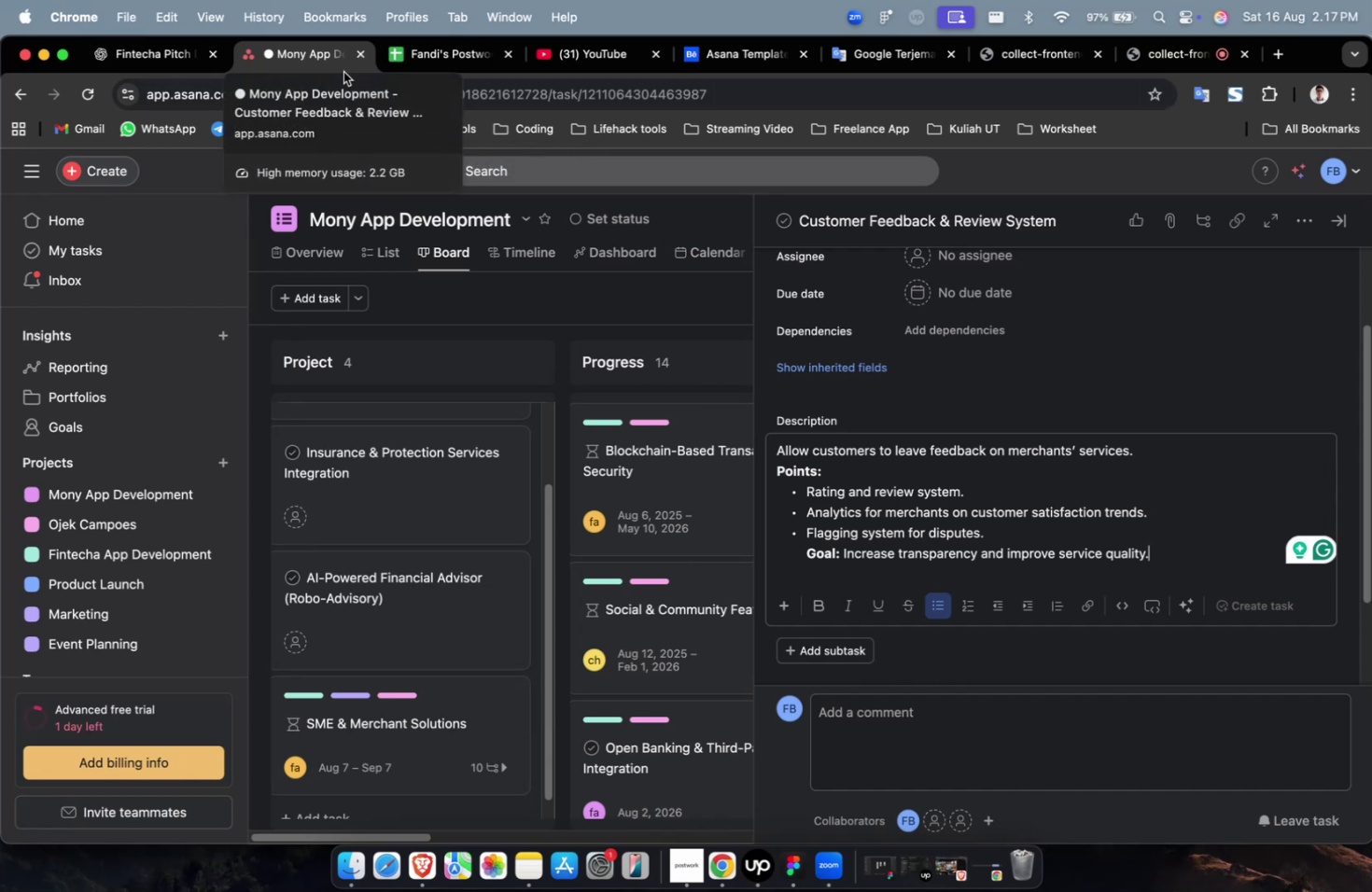 
scroll: coordinate [342, 82], scroll_direction: down, amount: 7.0
 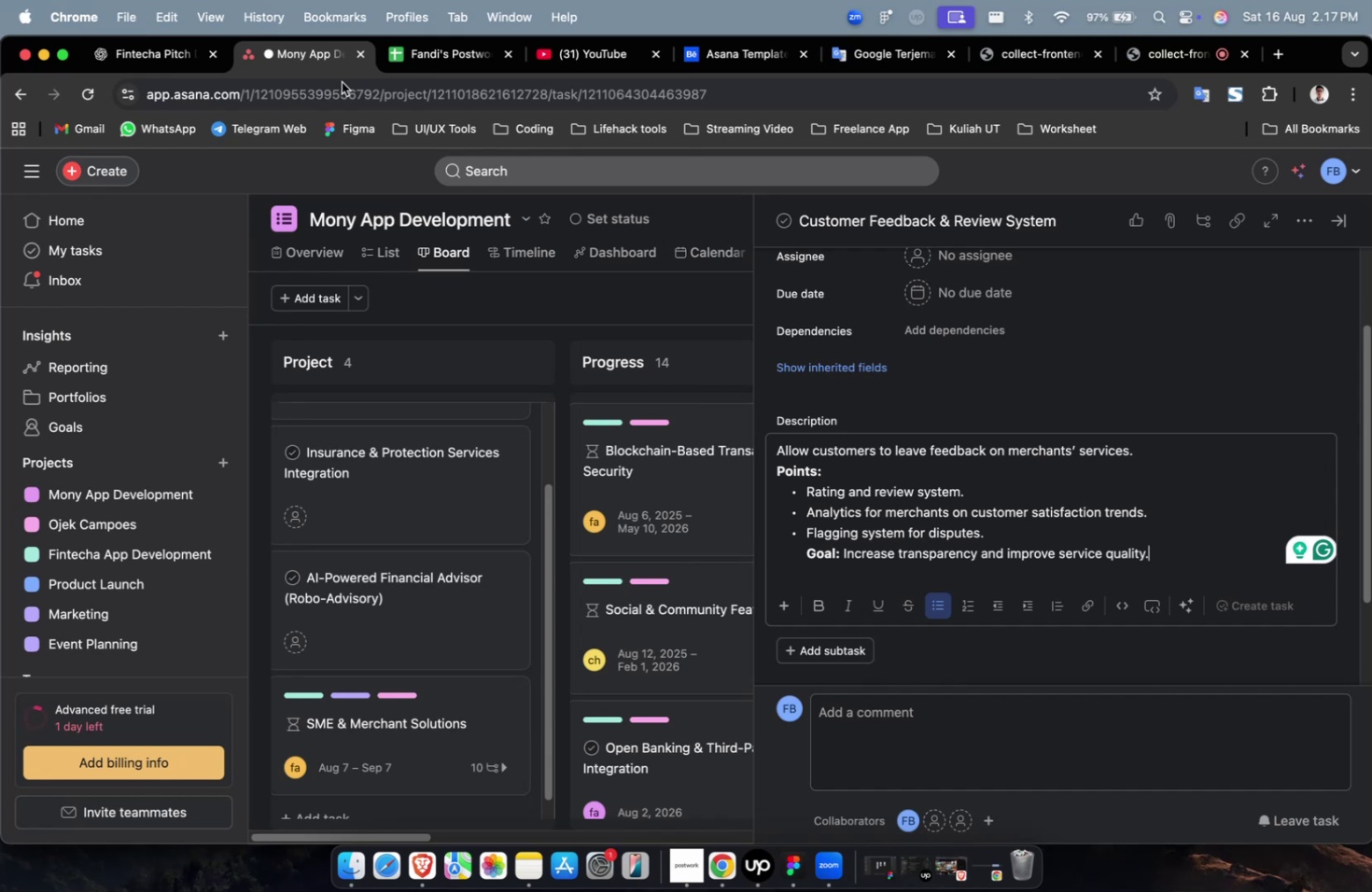 
scroll: coordinate [331, 127], scroll_direction: up, amount: 3.0
 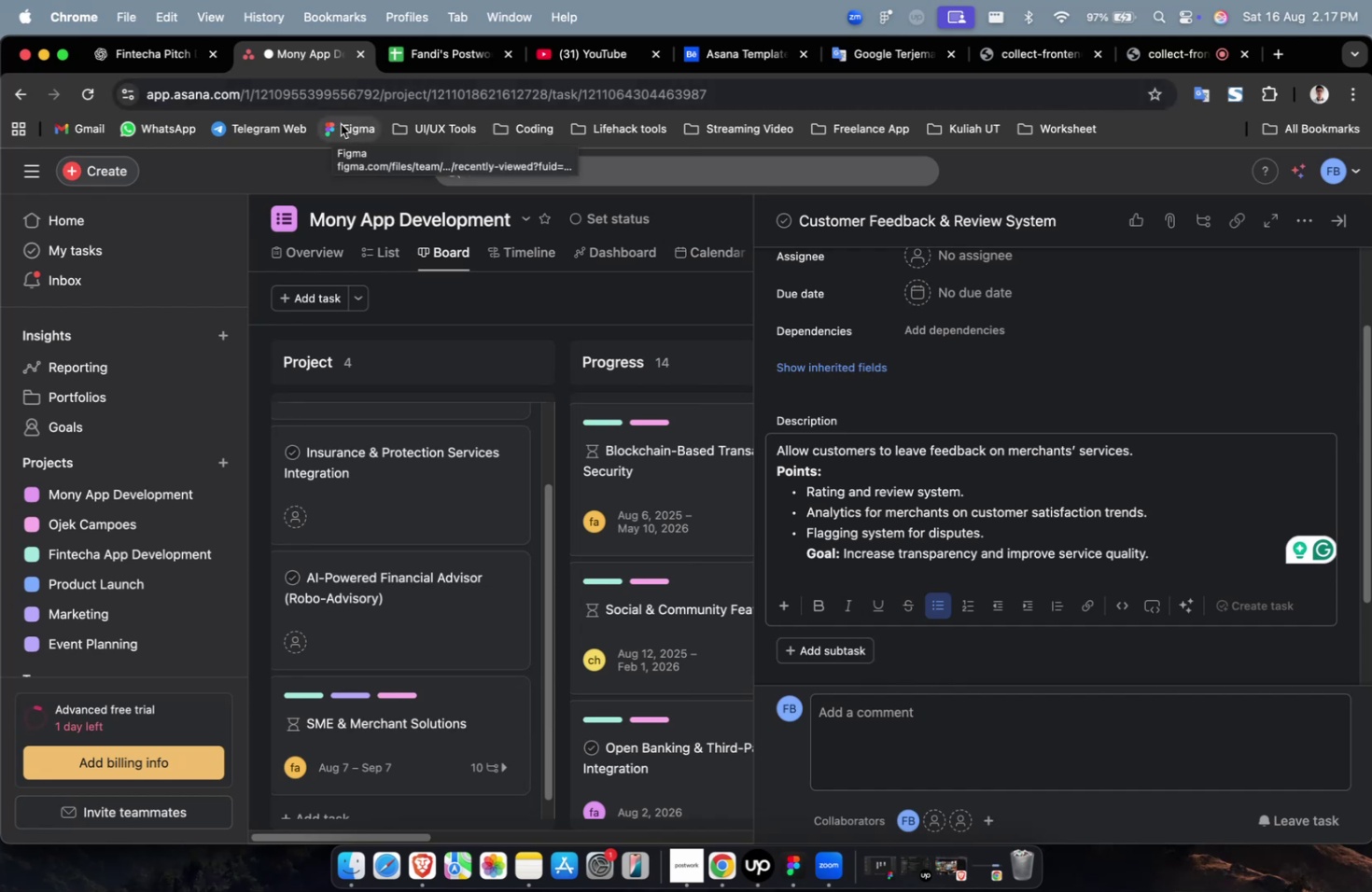 
scroll: coordinate [346, 120], scroll_direction: down, amount: 12.0
 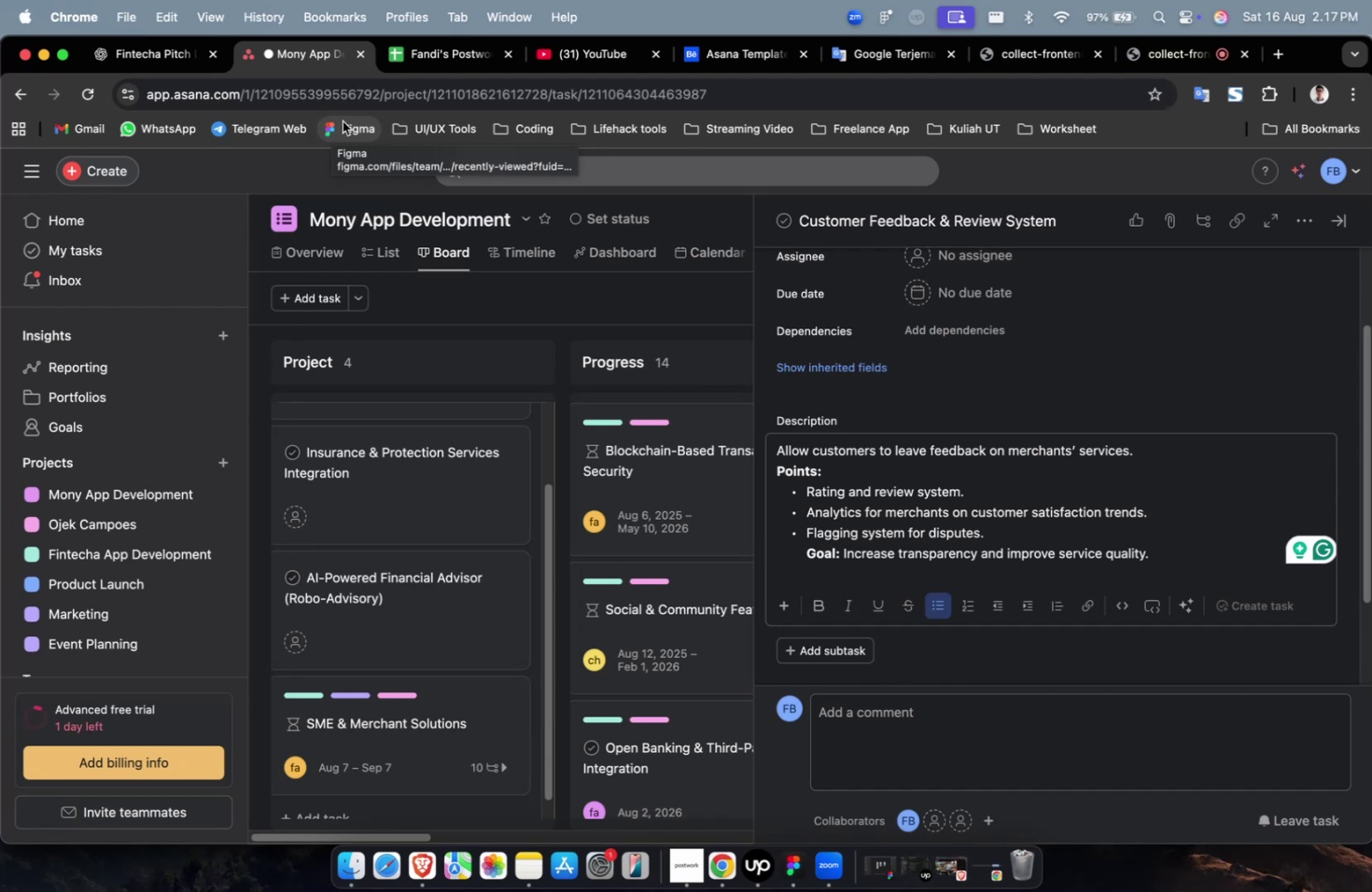 
scroll: coordinate [1196, 417], scroll_direction: up, amount: 17.0
 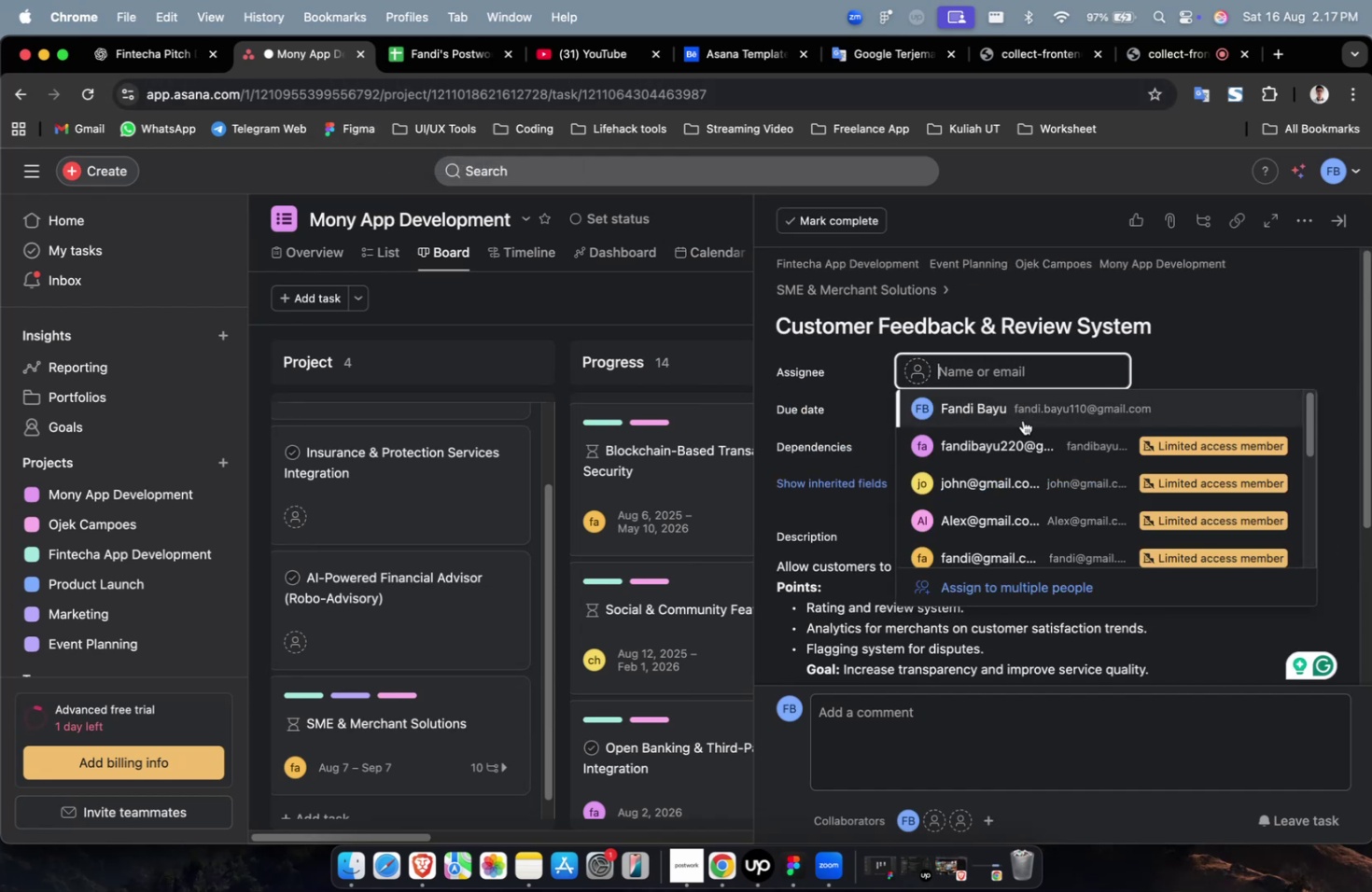 
wait(9.73)
 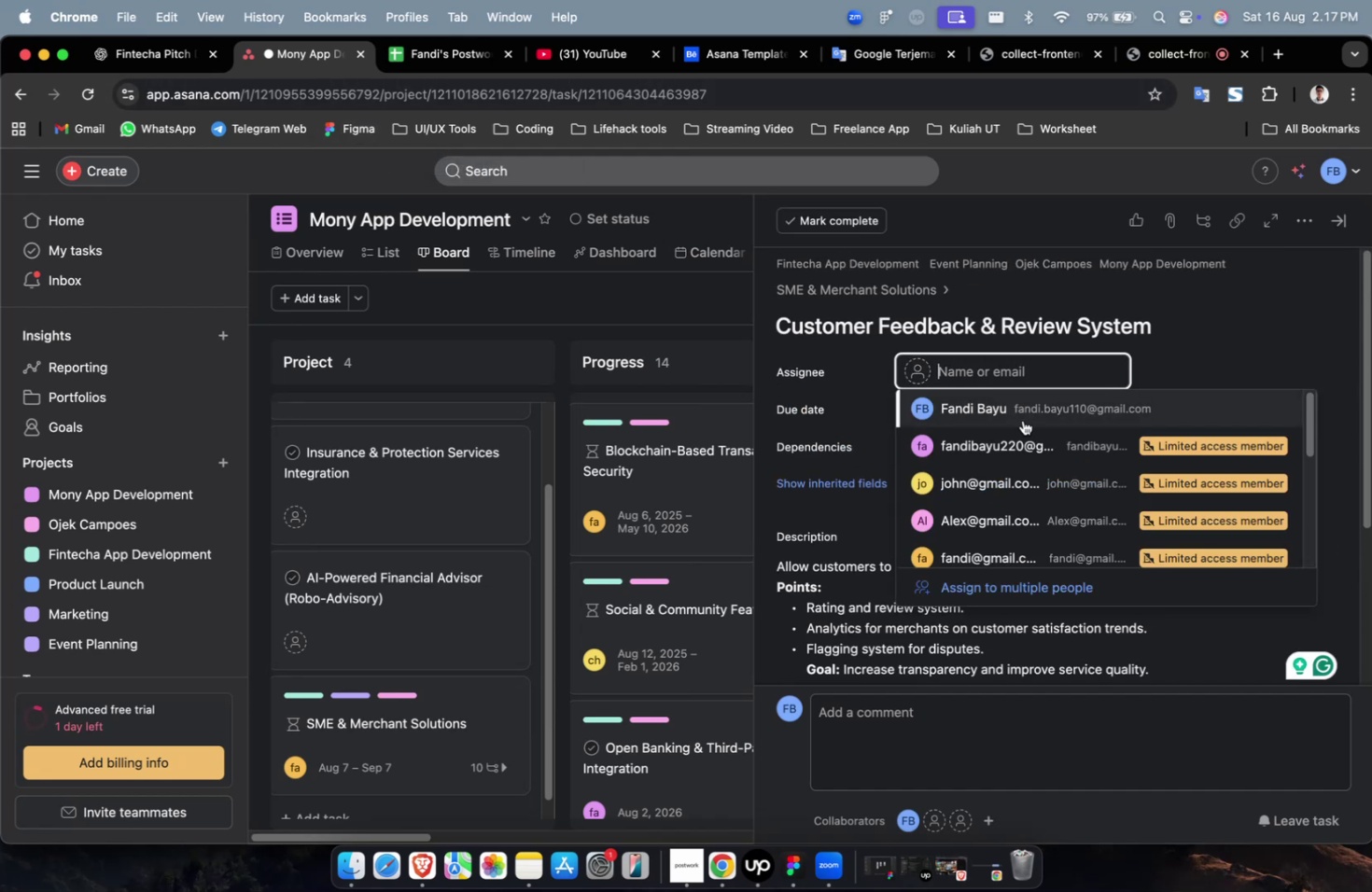 
left_click([1032, 442])
 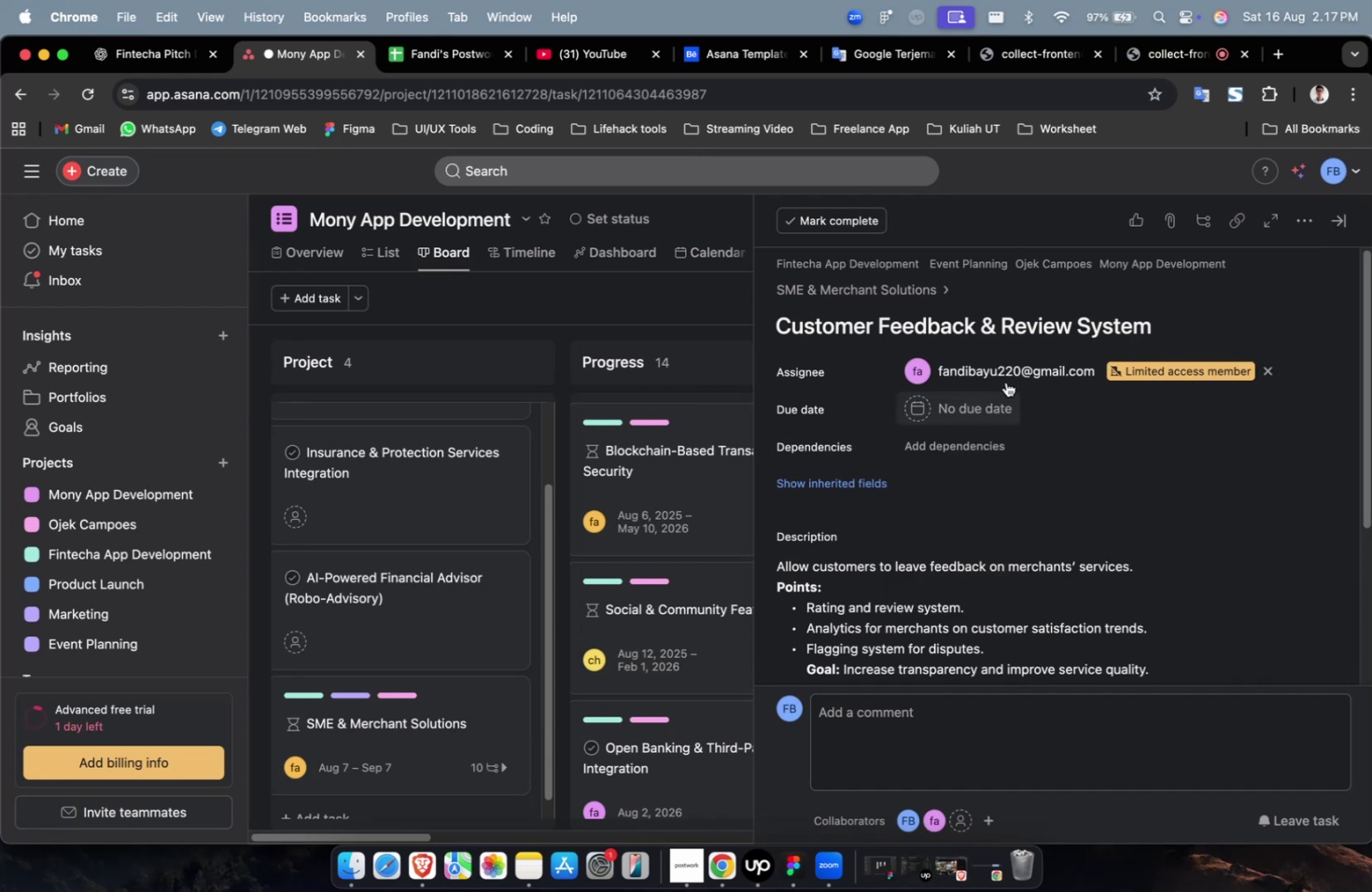 
double_click([1005, 382])
 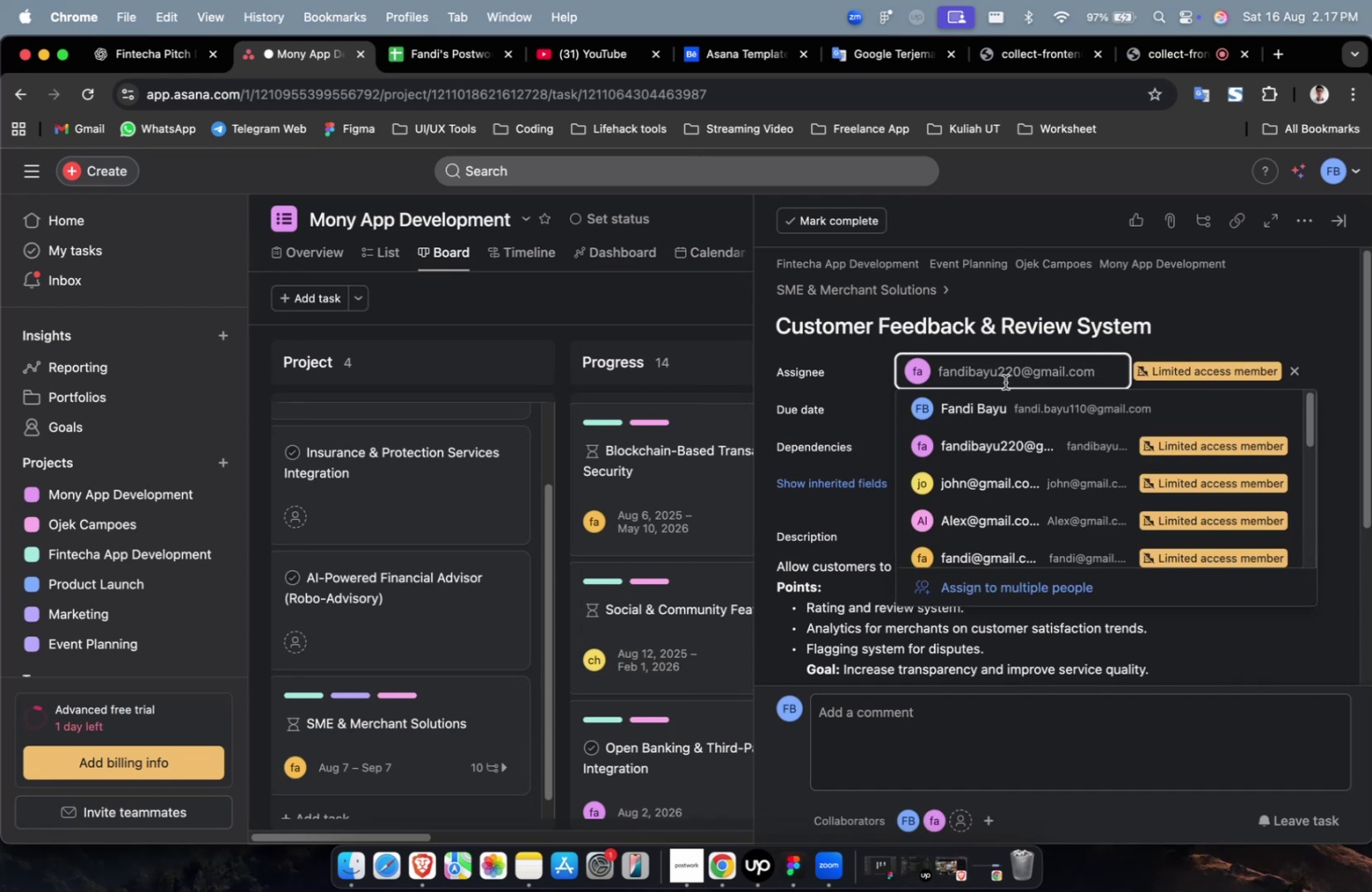 
wait(5.03)
 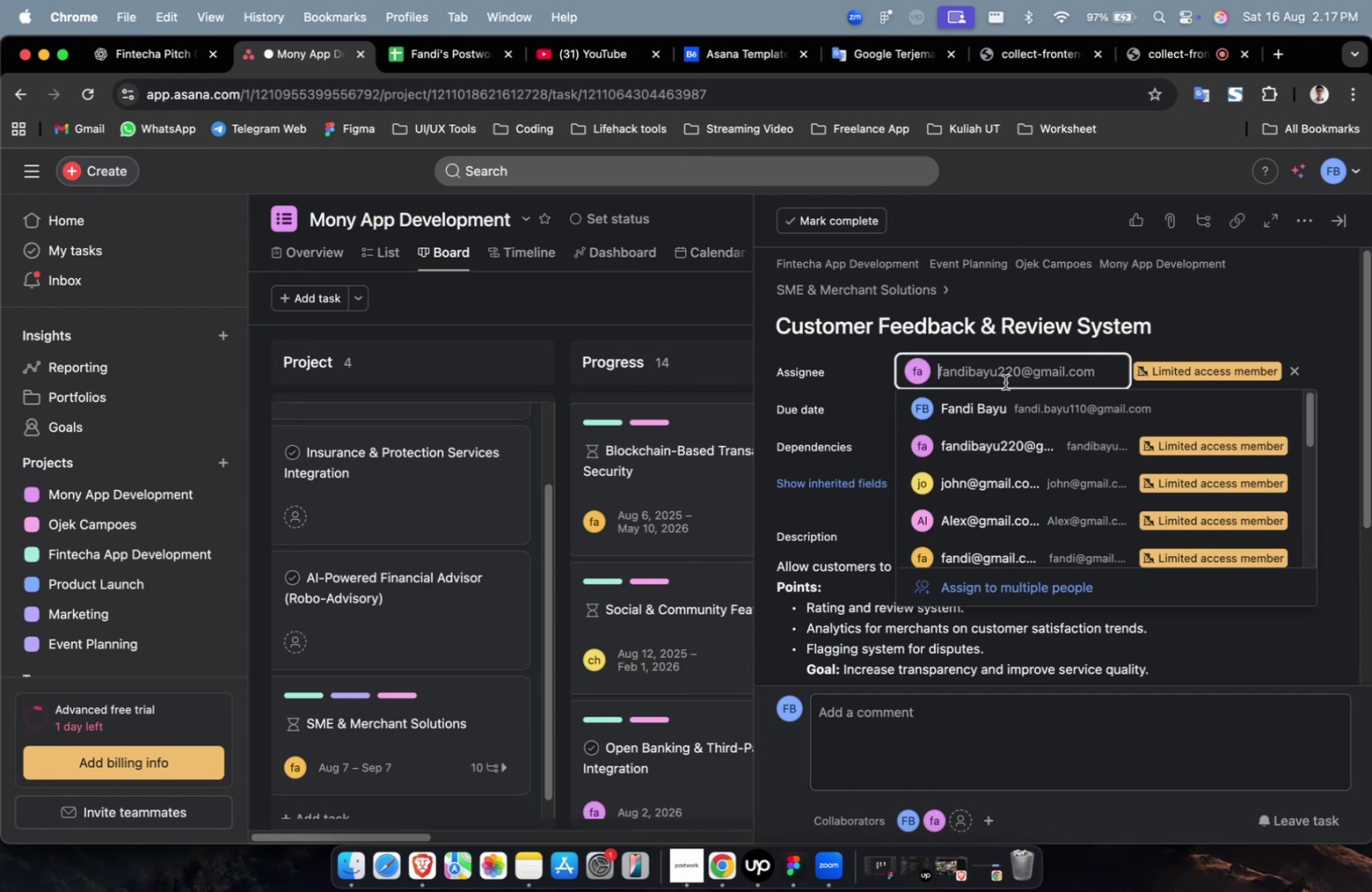 
scroll: coordinate [1004, 382], scroll_direction: down, amount: 2.0
 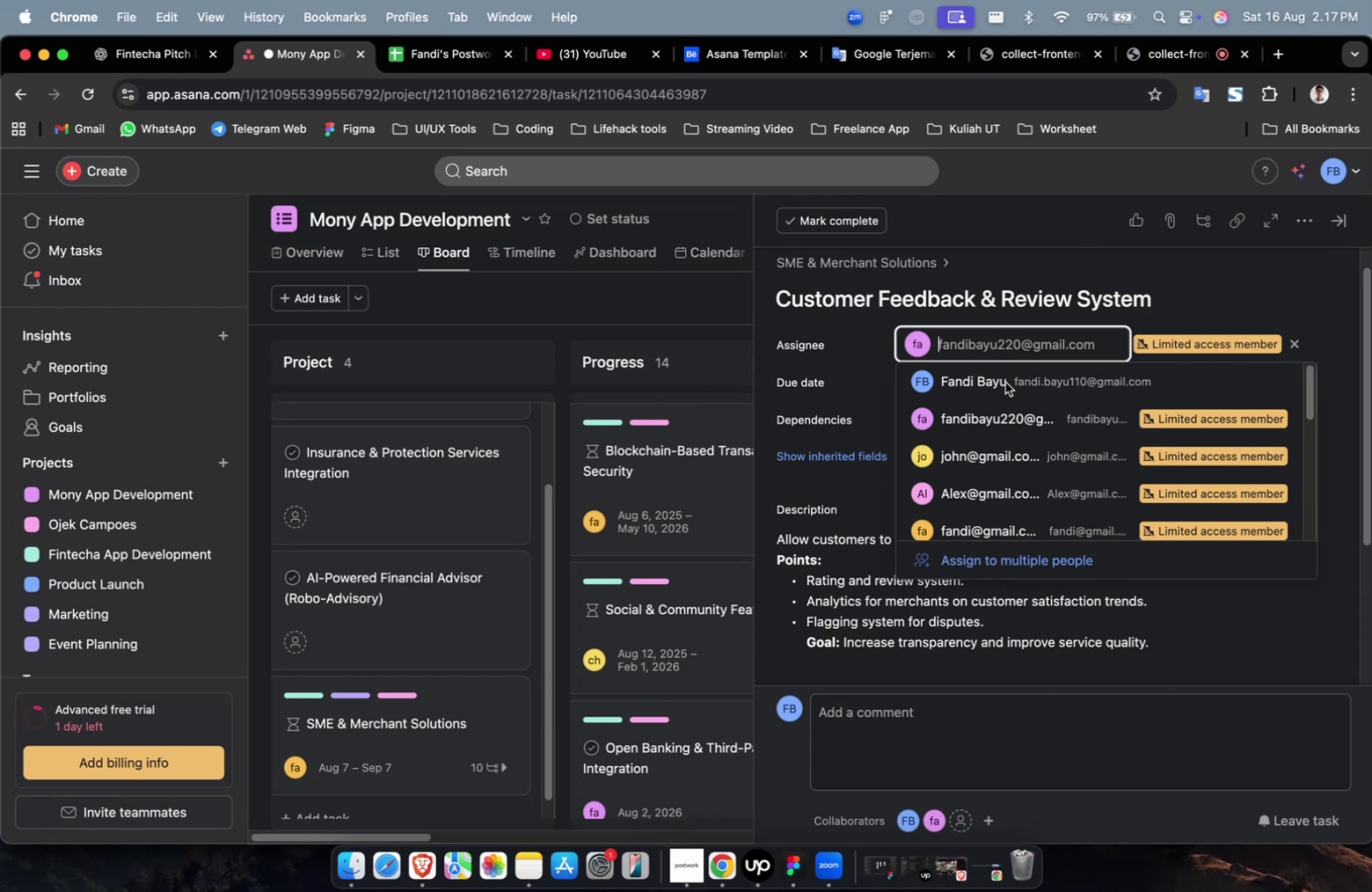 
left_click([1036, 453])
 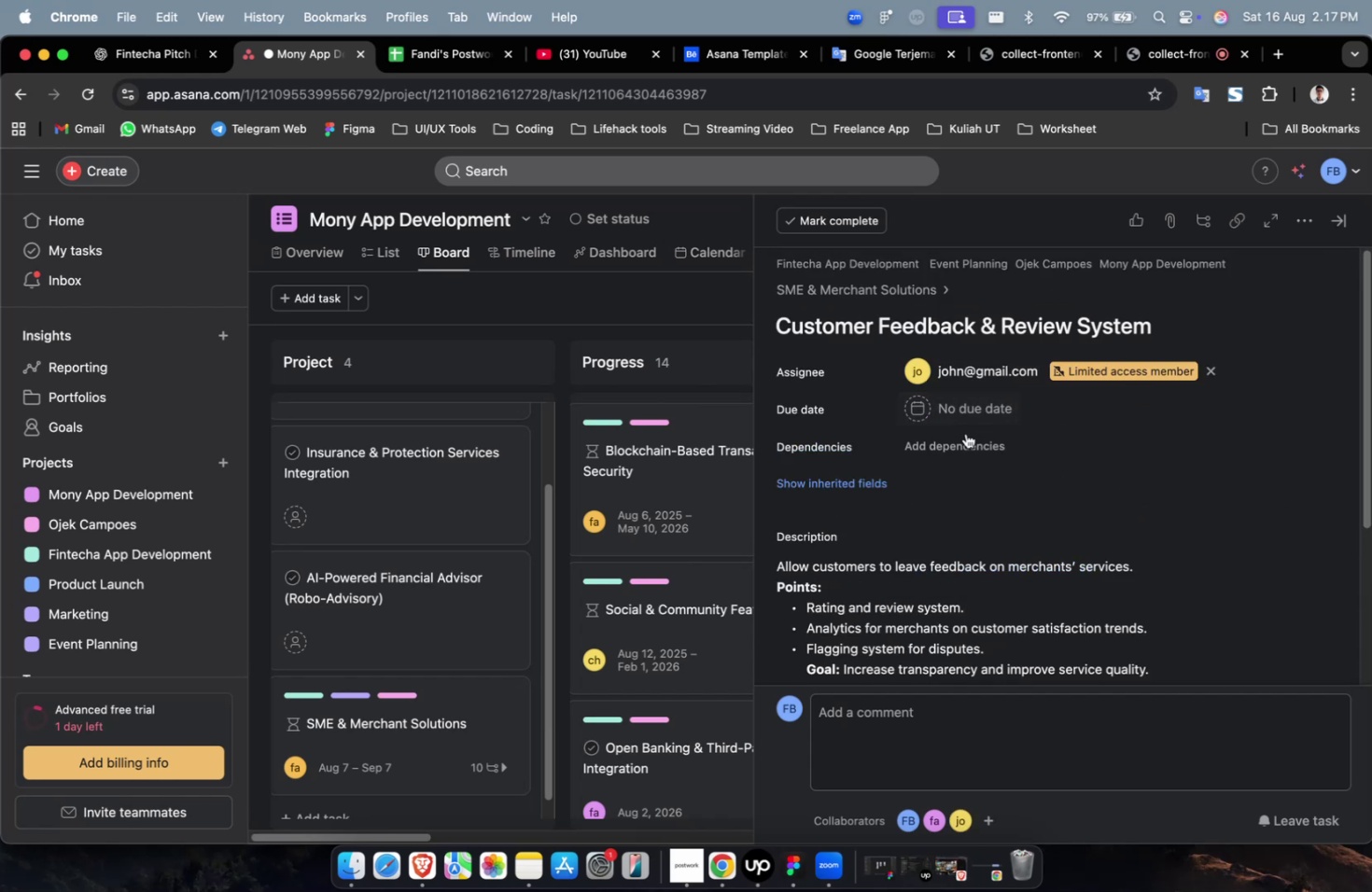 
double_click([960, 465])
 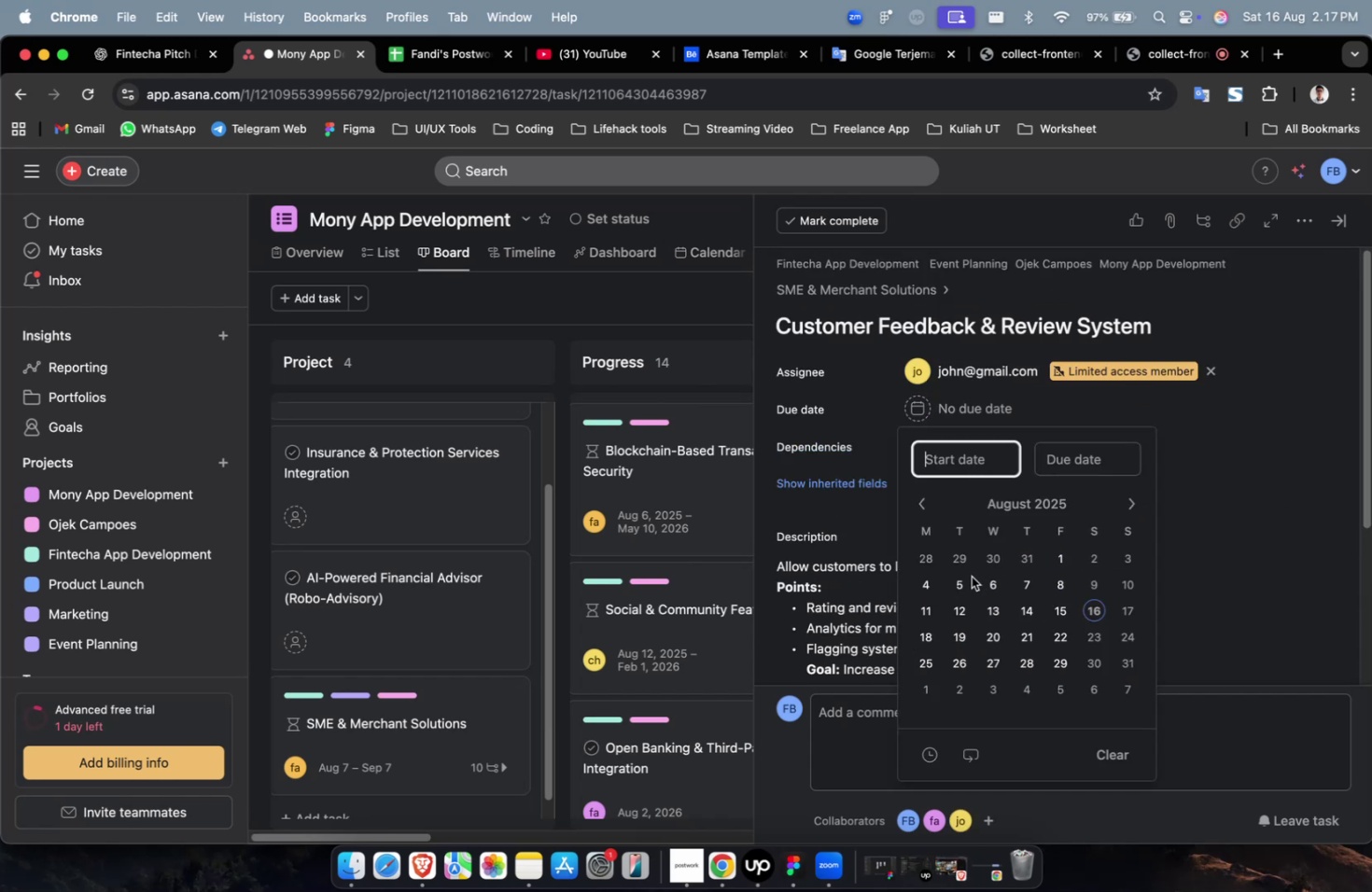 
triple_click([968, 578])
 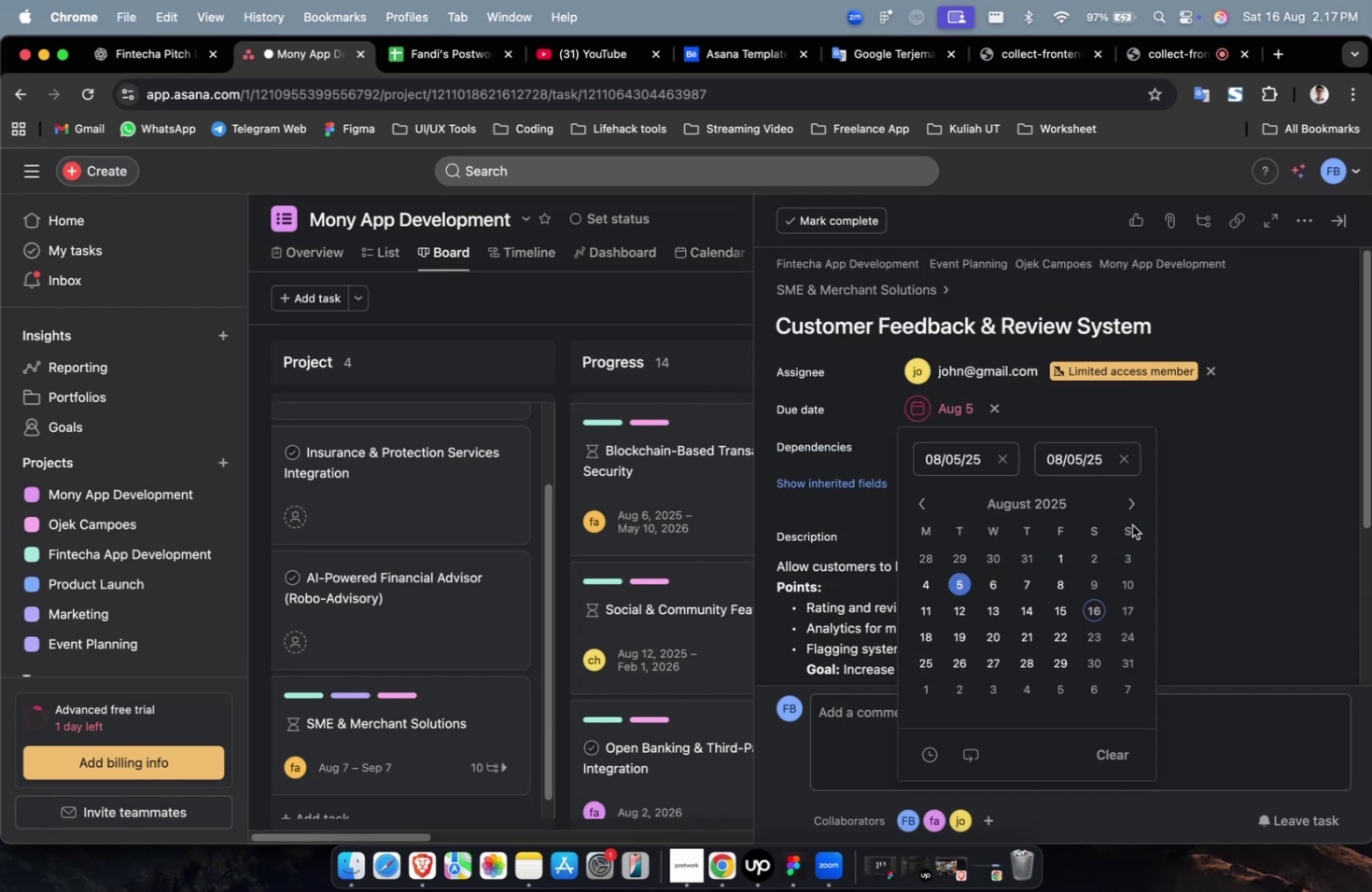 
triple_click([1130, 510])
 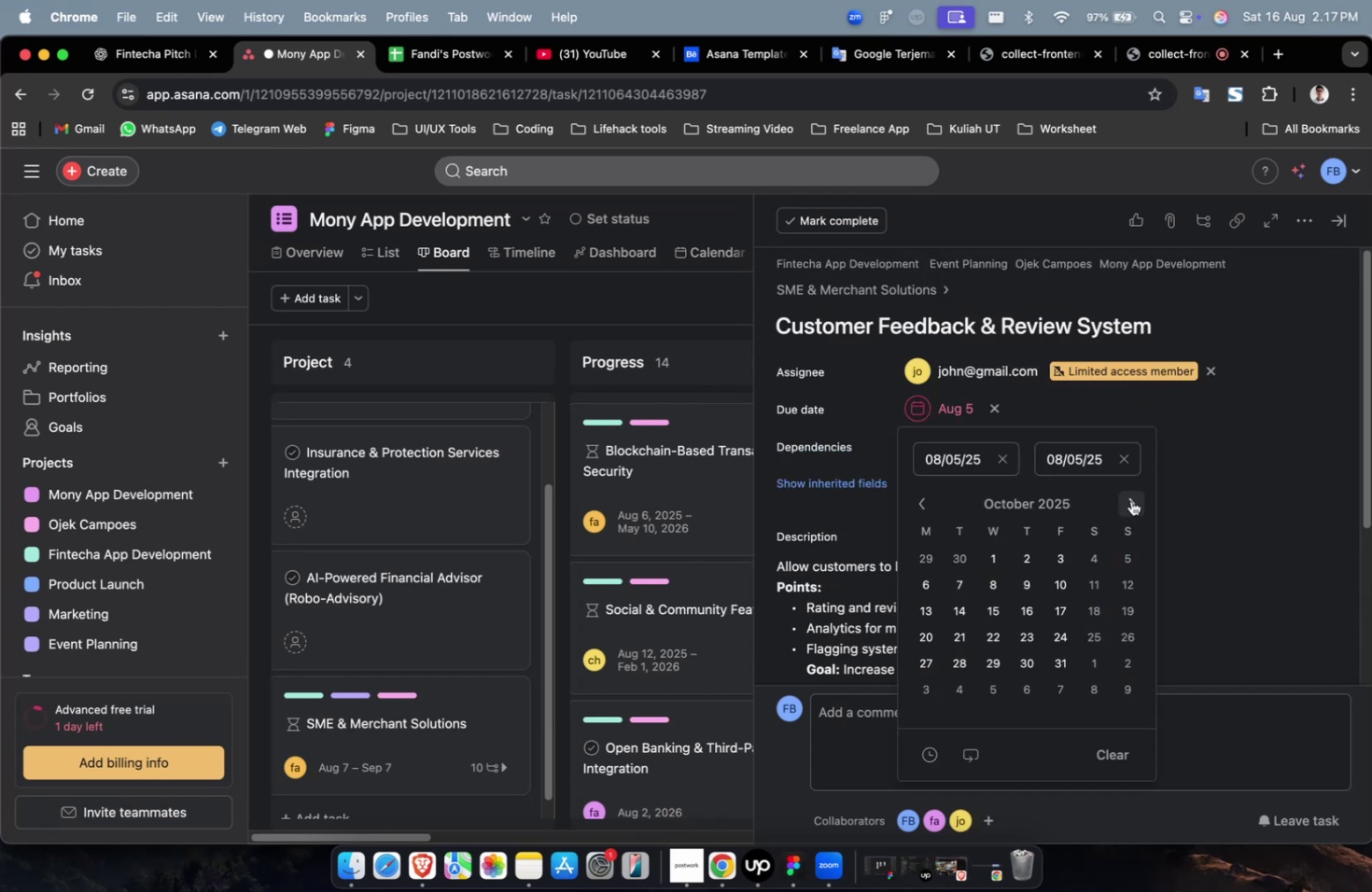 
triple_click([1130, 500])
 